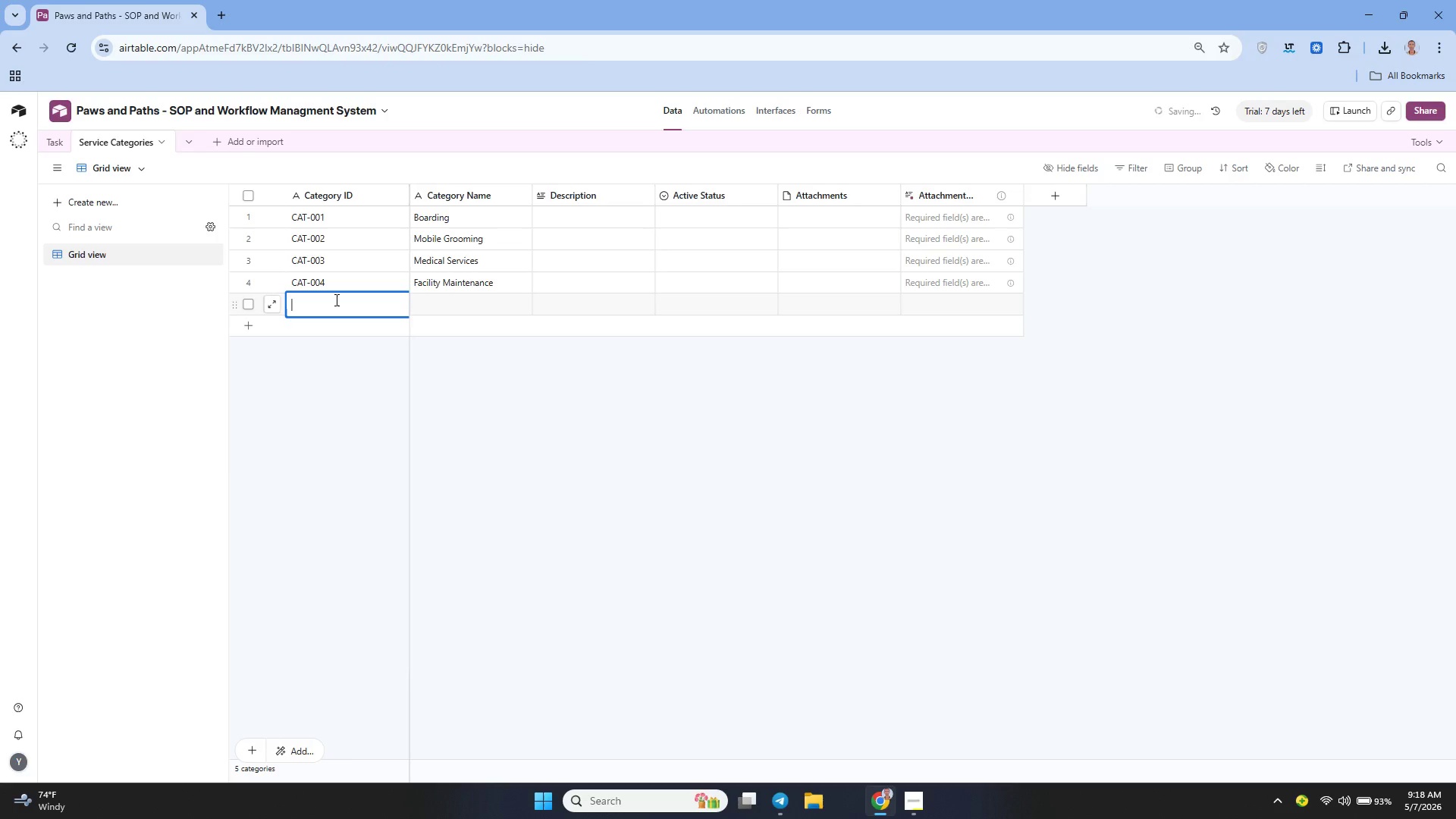 
type(CAT-005)
 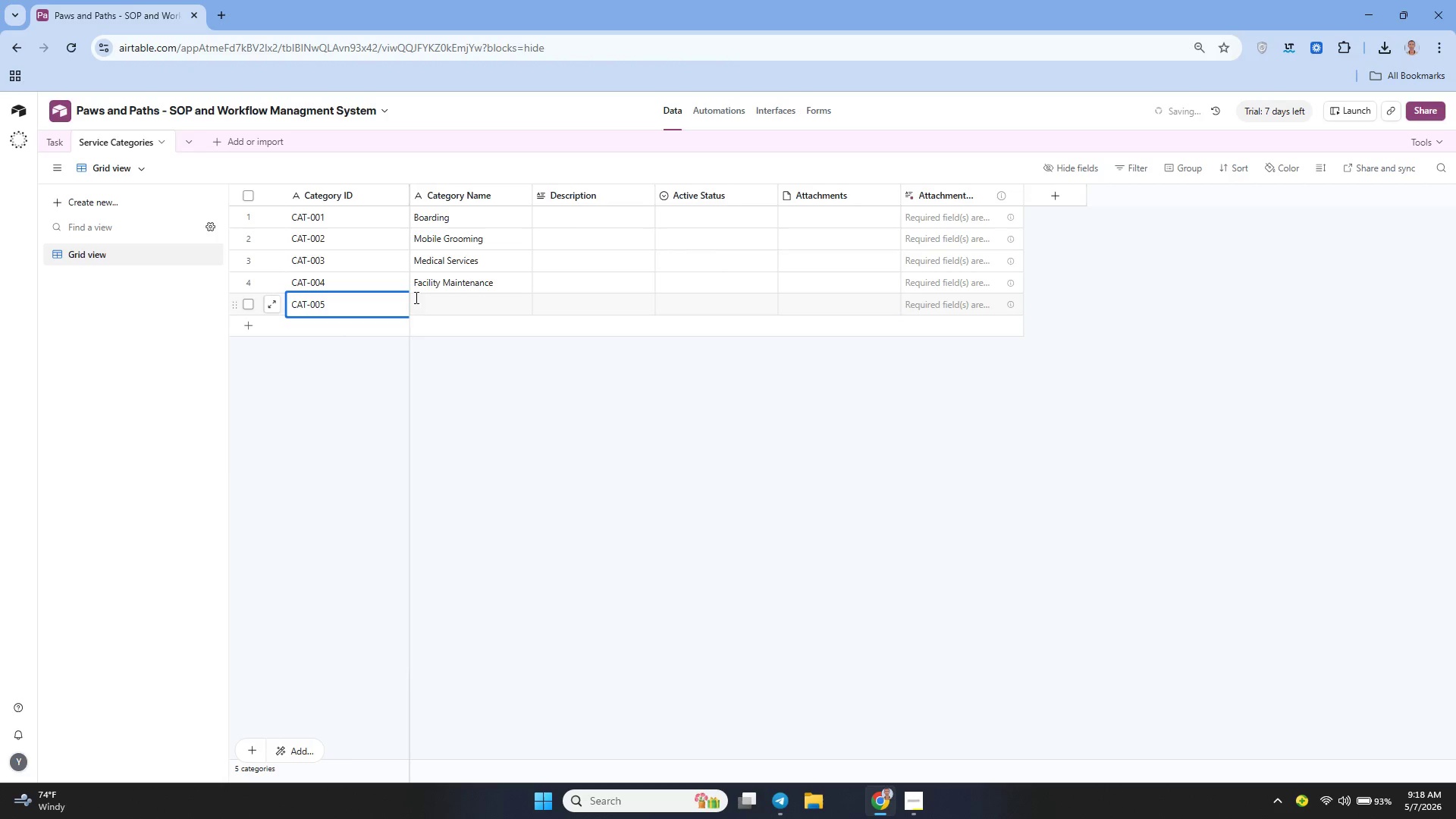 
left_click([453, 306])
 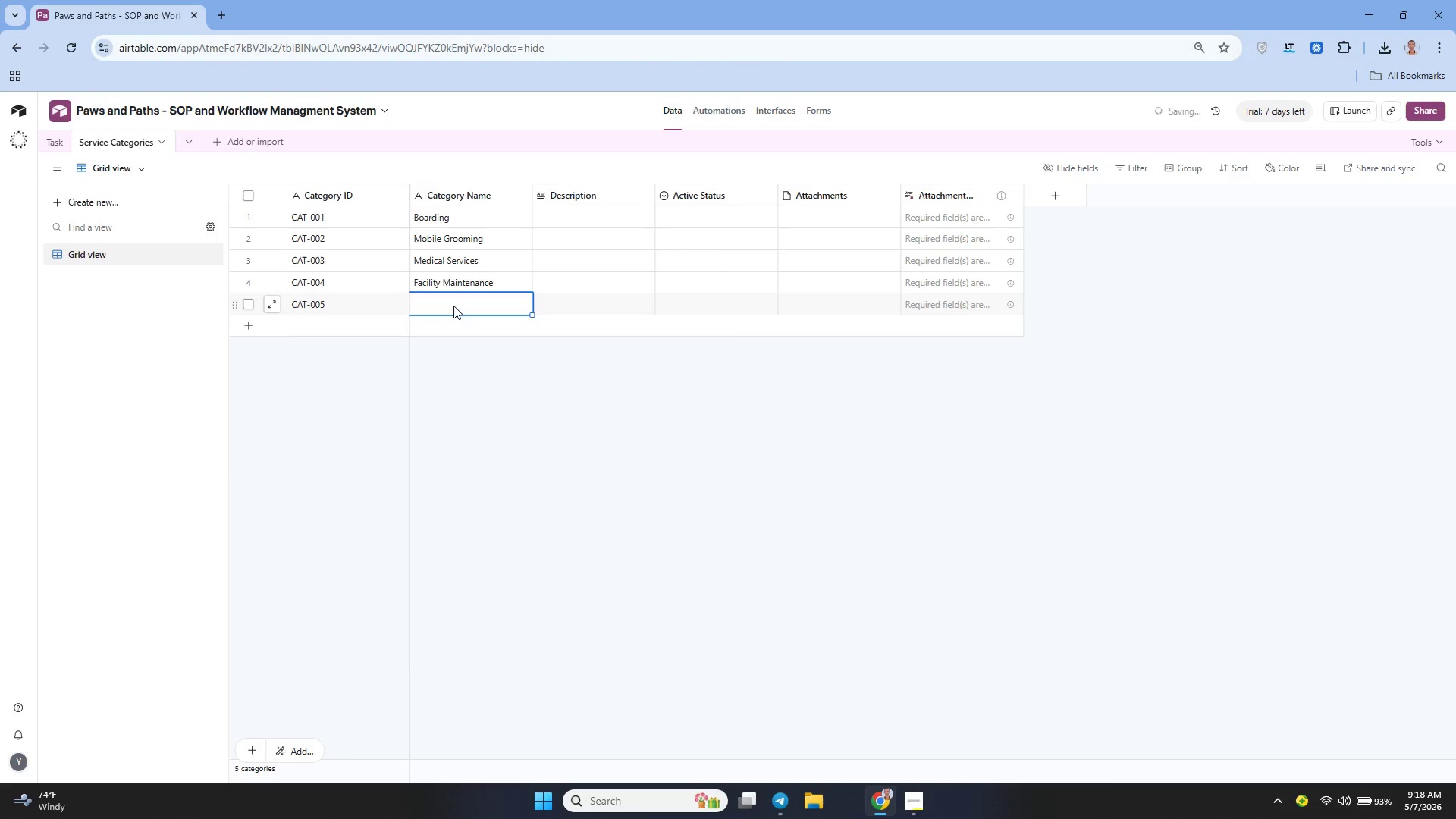 
type(DAycare)
 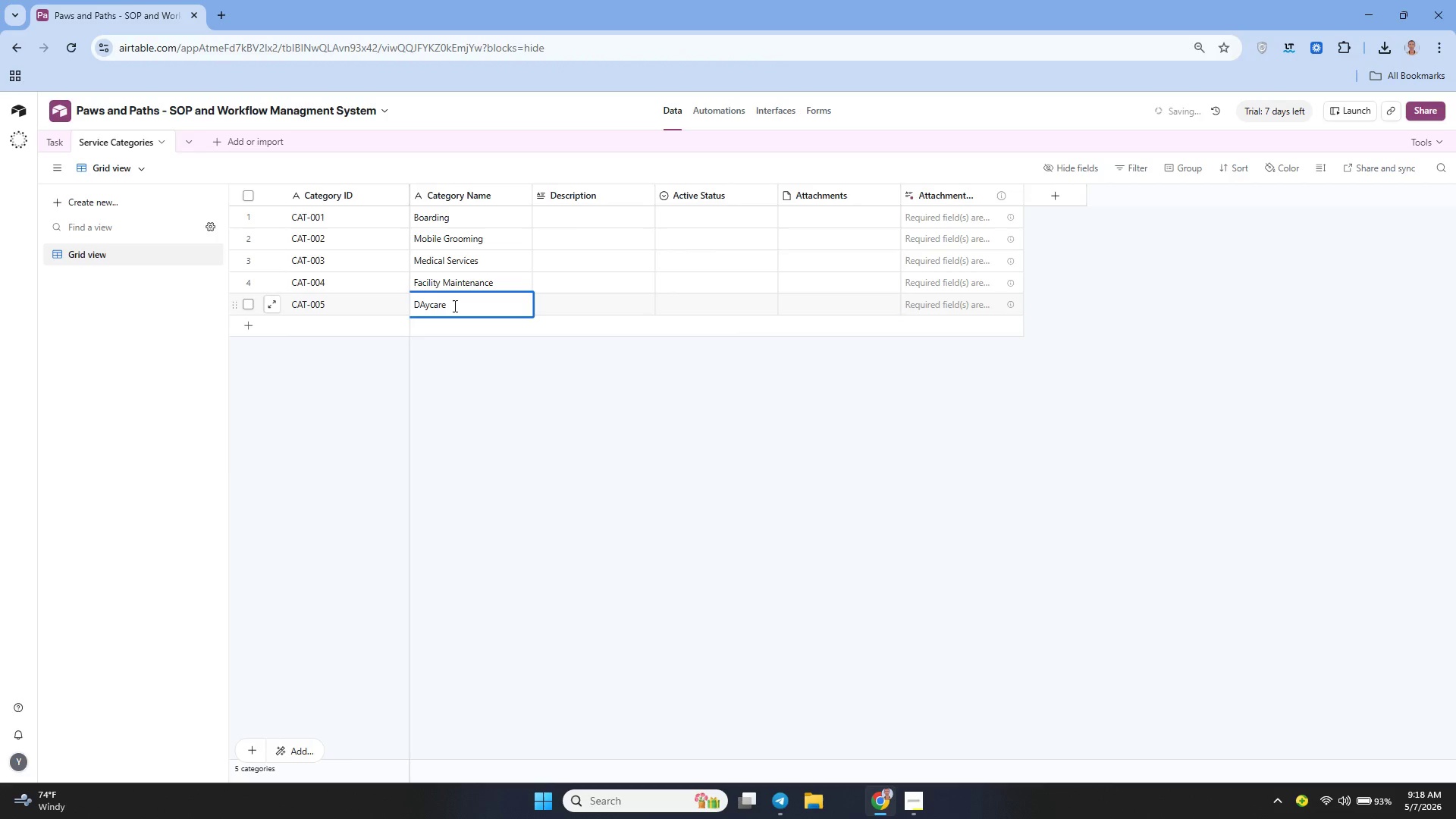 
key(ArrowLeft)
 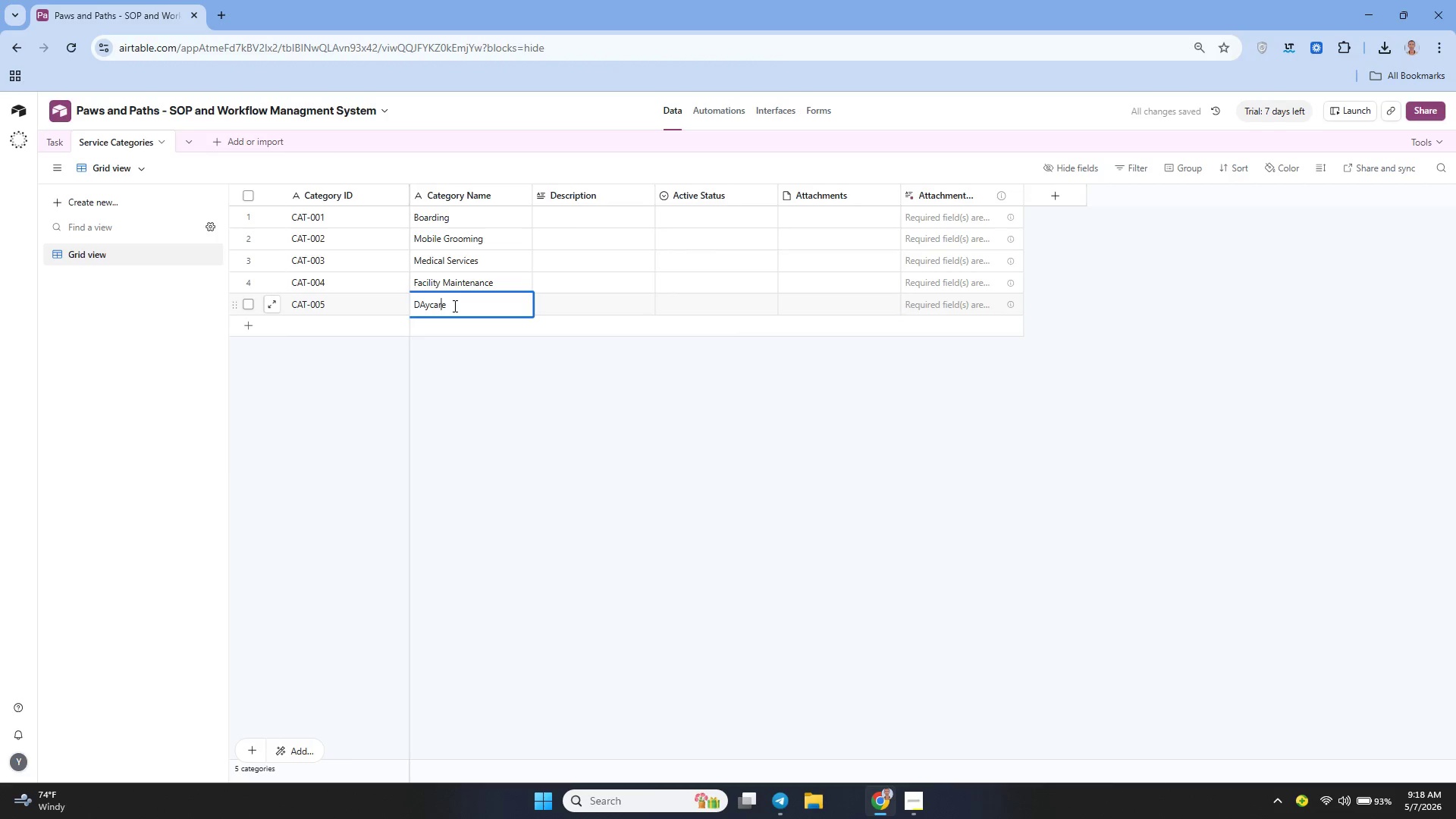 
key(ArrowLeft)
 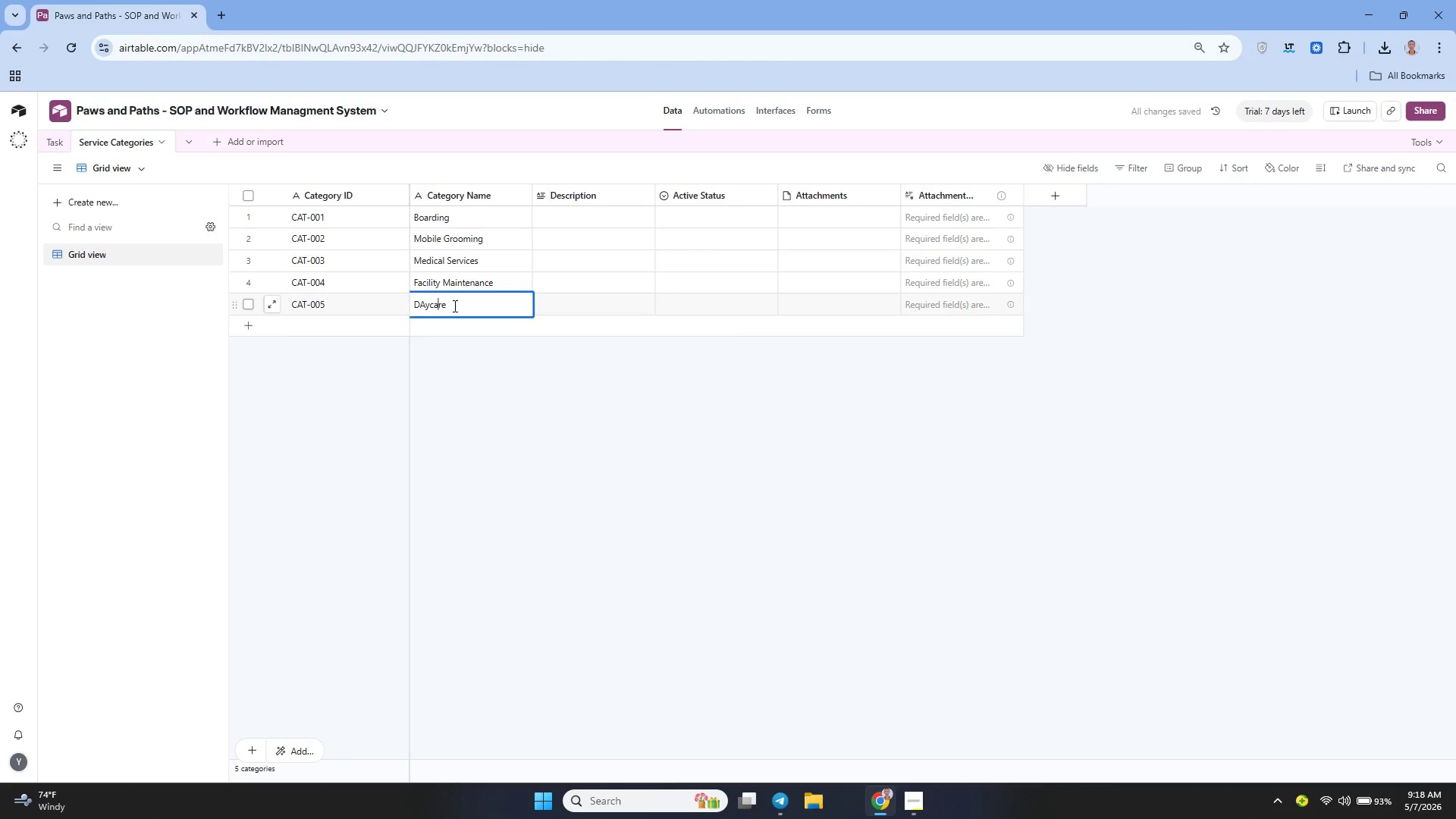 
key(ArrowLeft)
 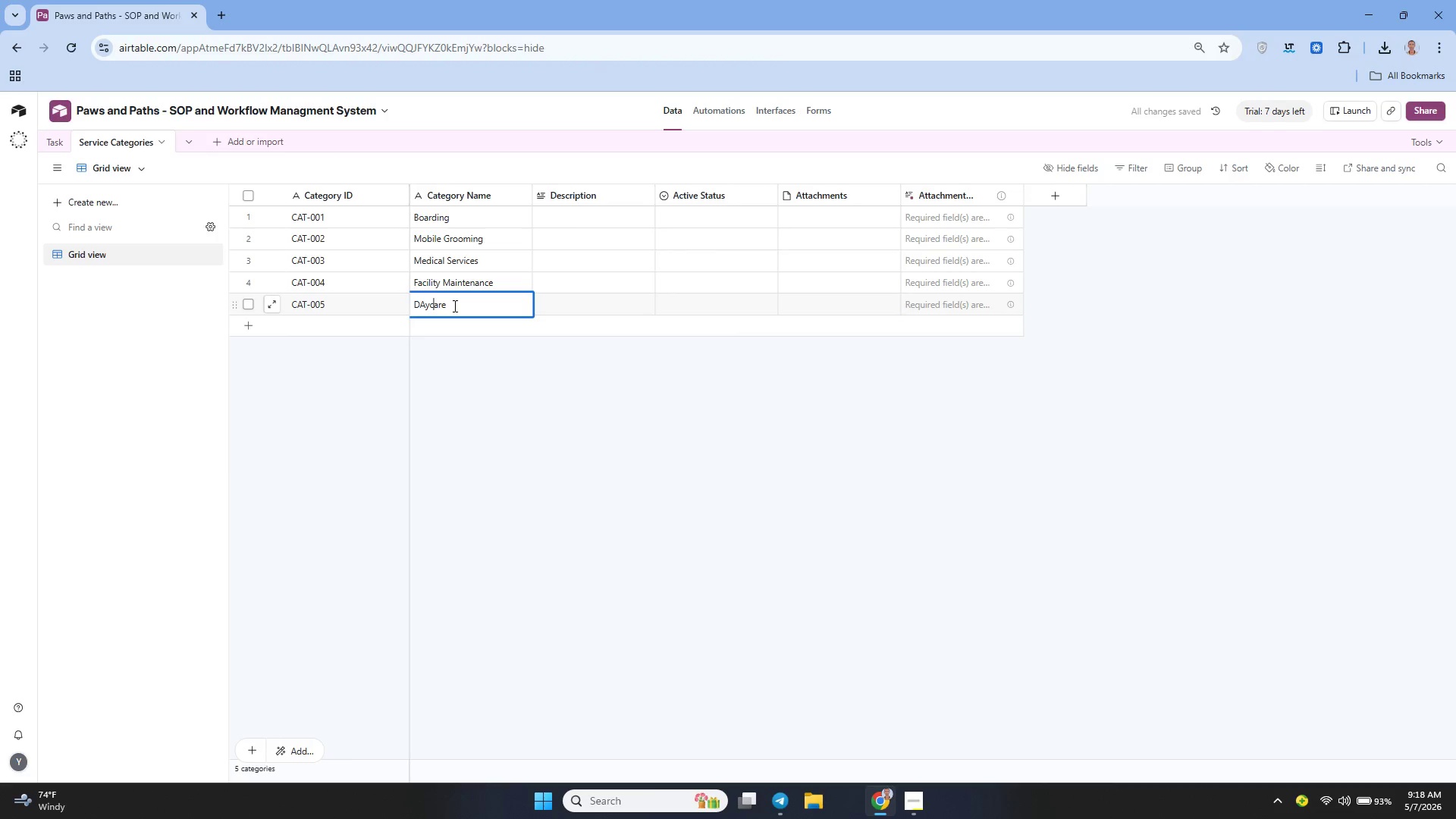 
key(ArrowLeft)
 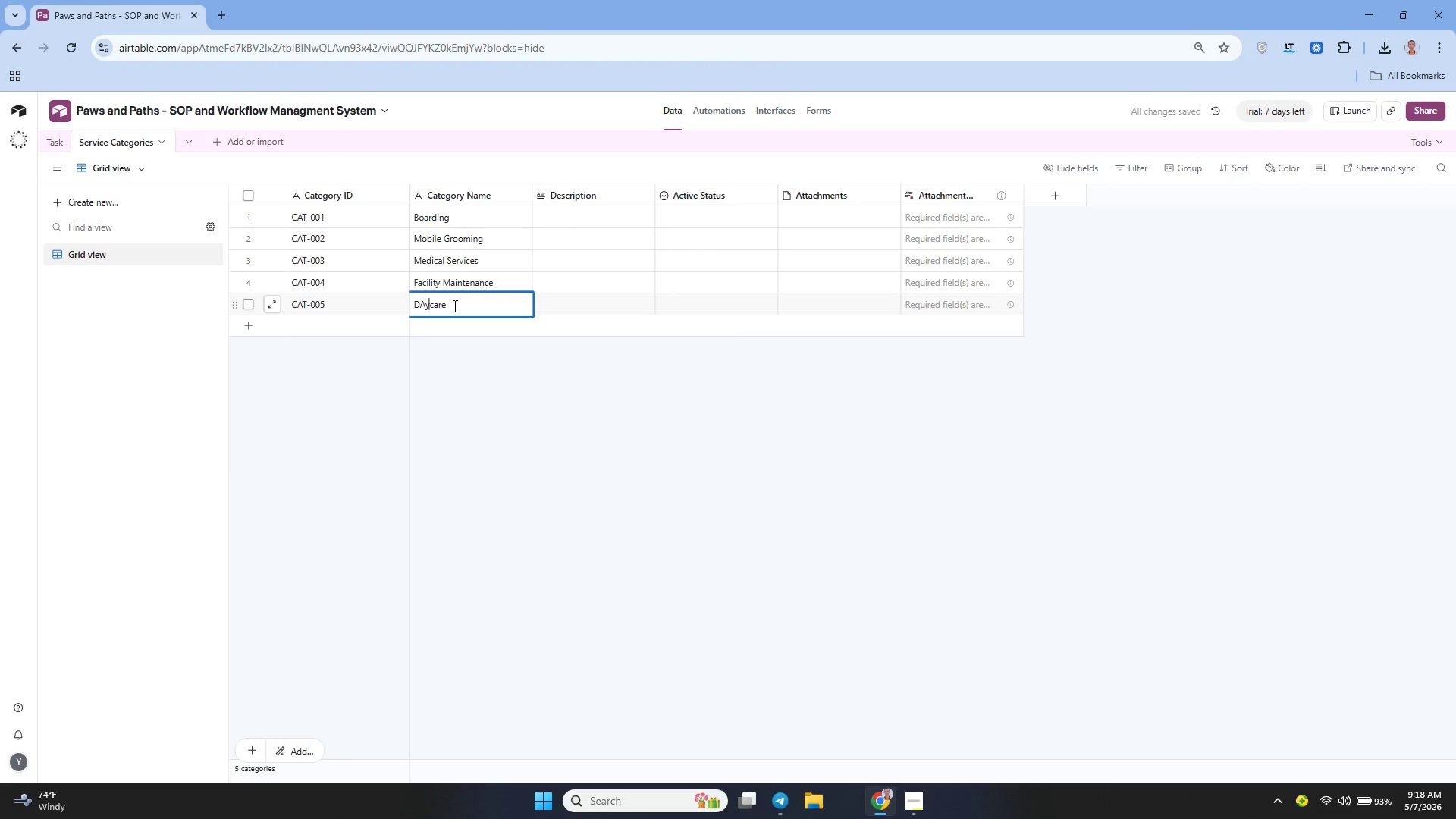 
key(ArrowLeft)
 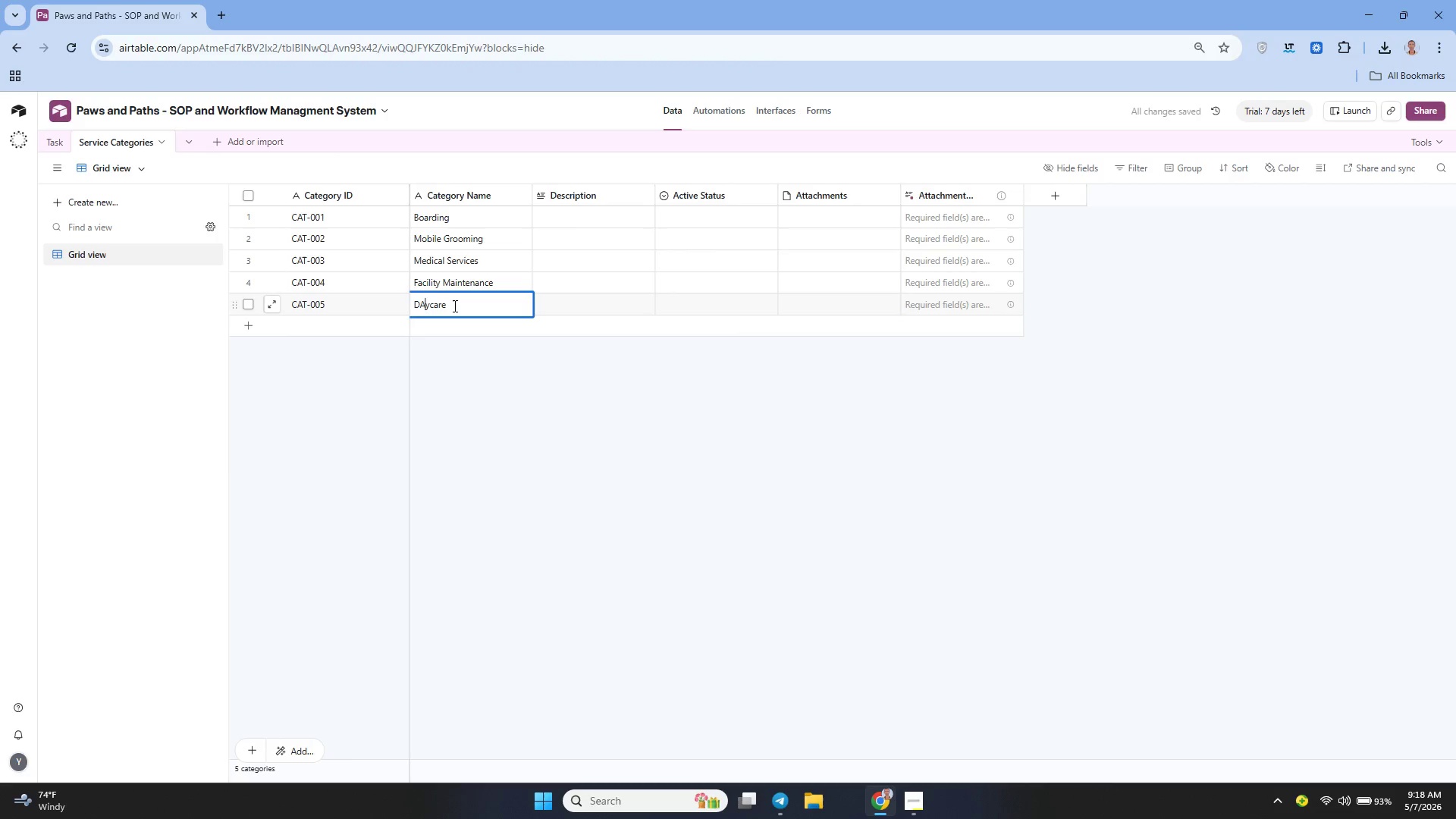 
key(Backspace)
 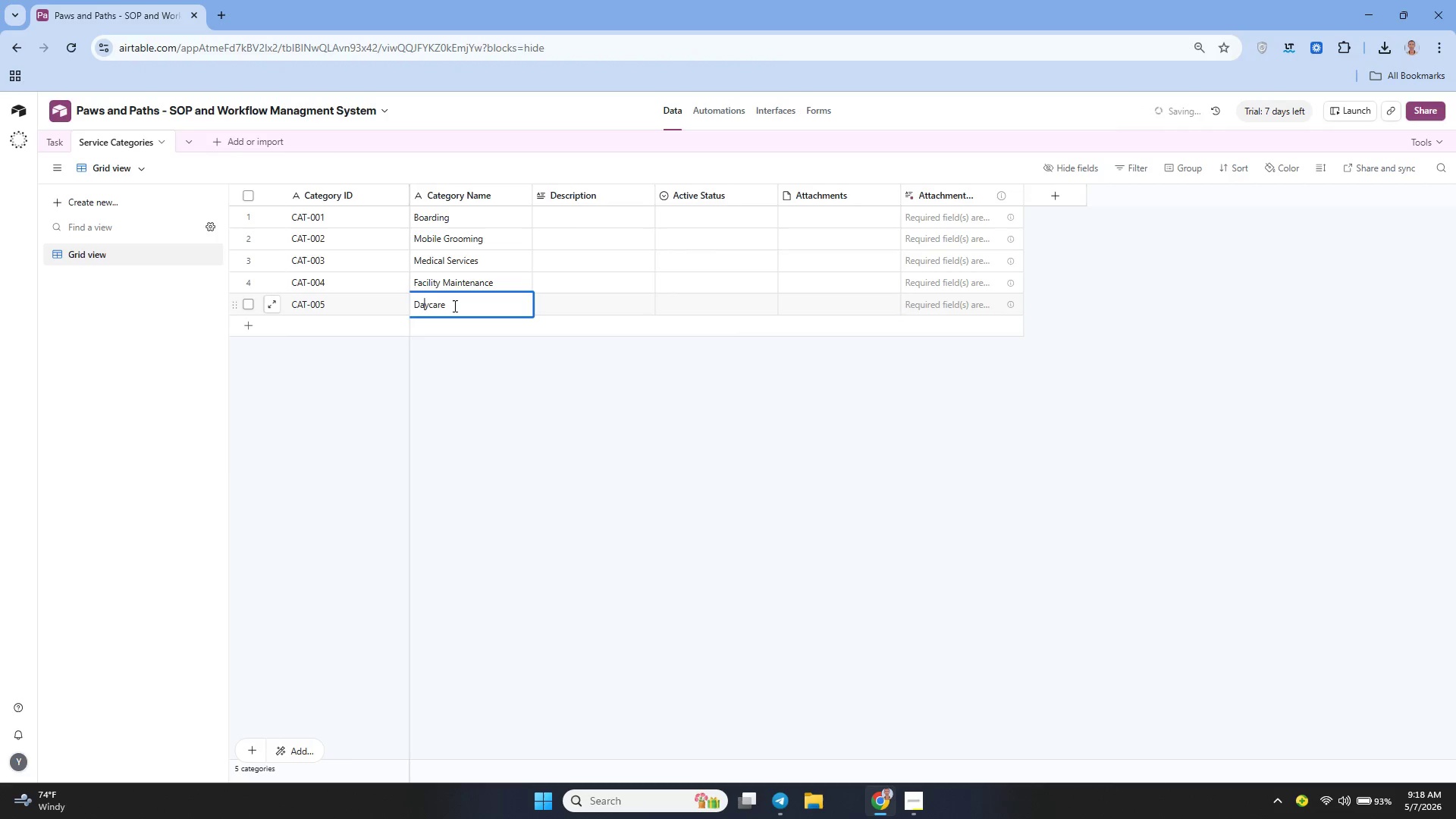 
key(A)
 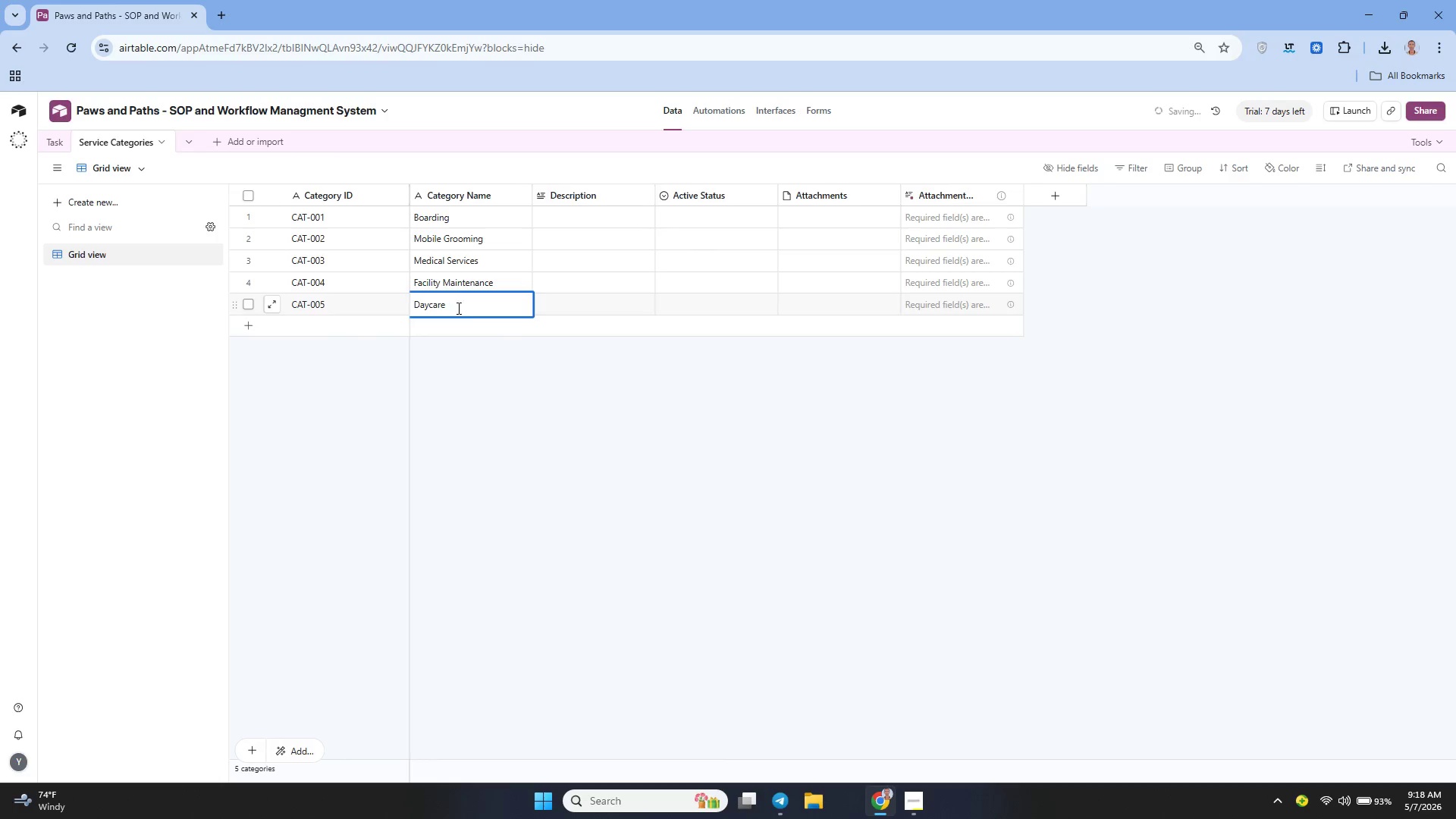 
left_click([467, 351])
 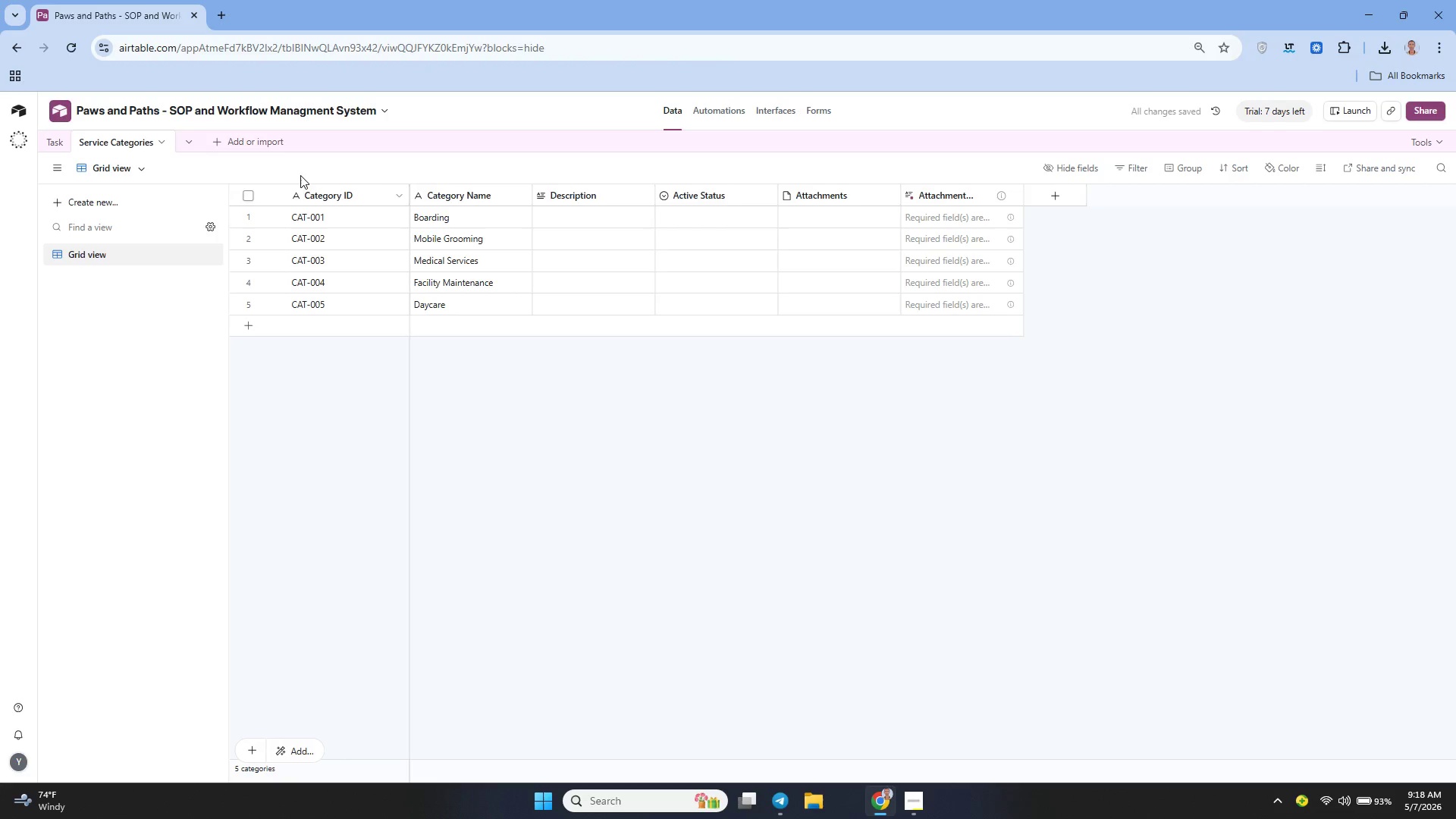 
wait(6.28)
 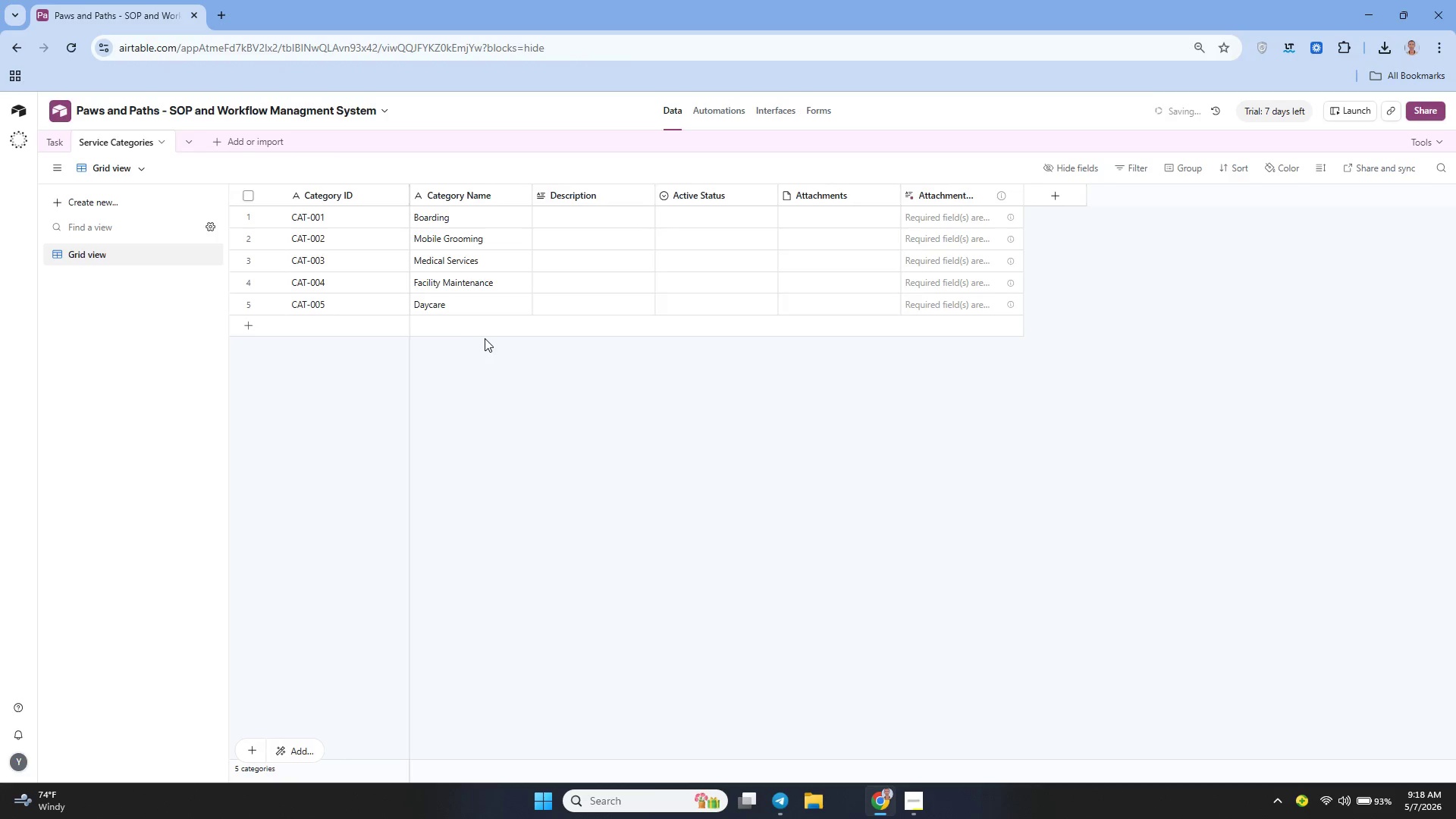 
left_click([235, 147])
 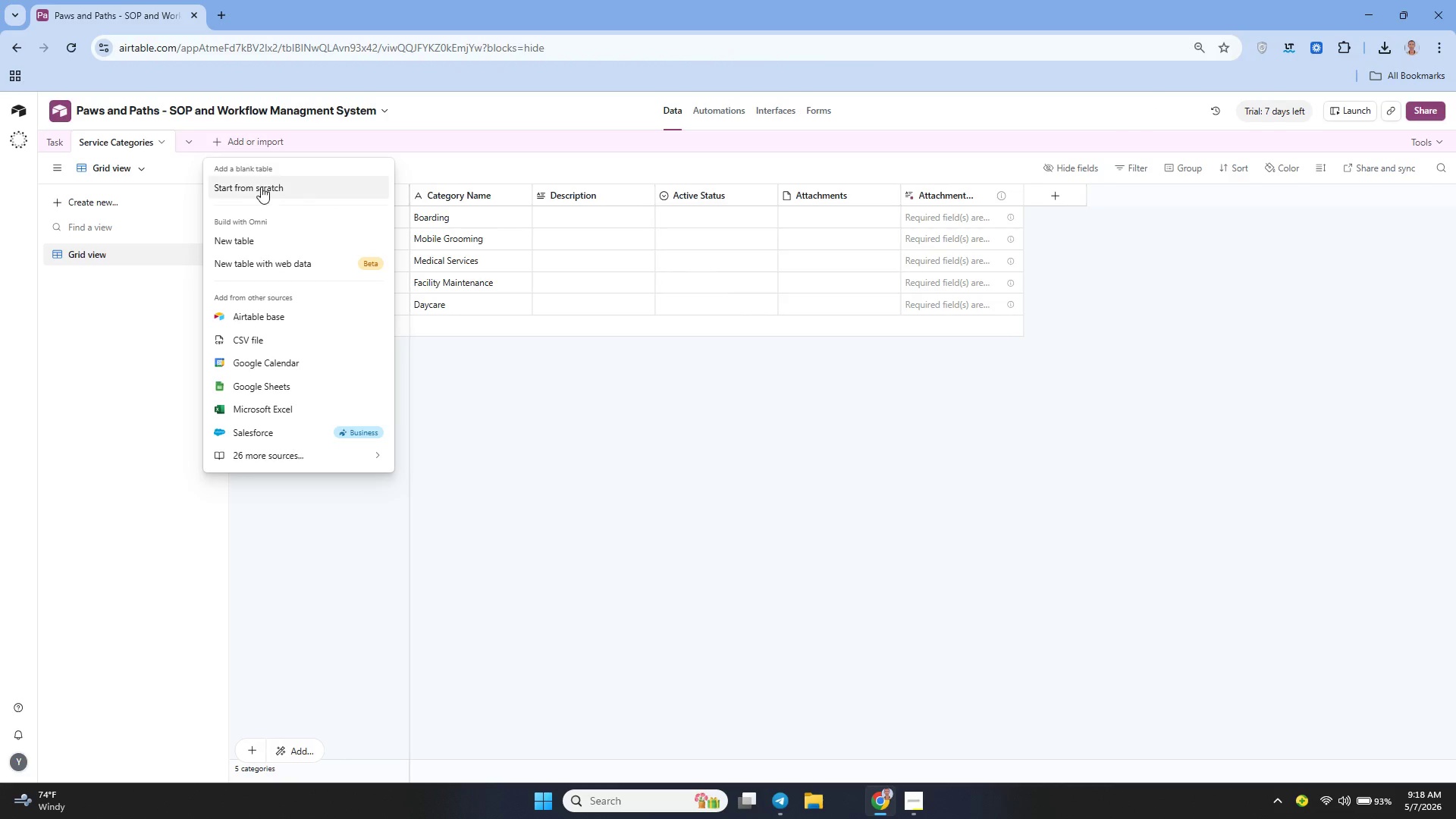 
left_click([262, 189])
 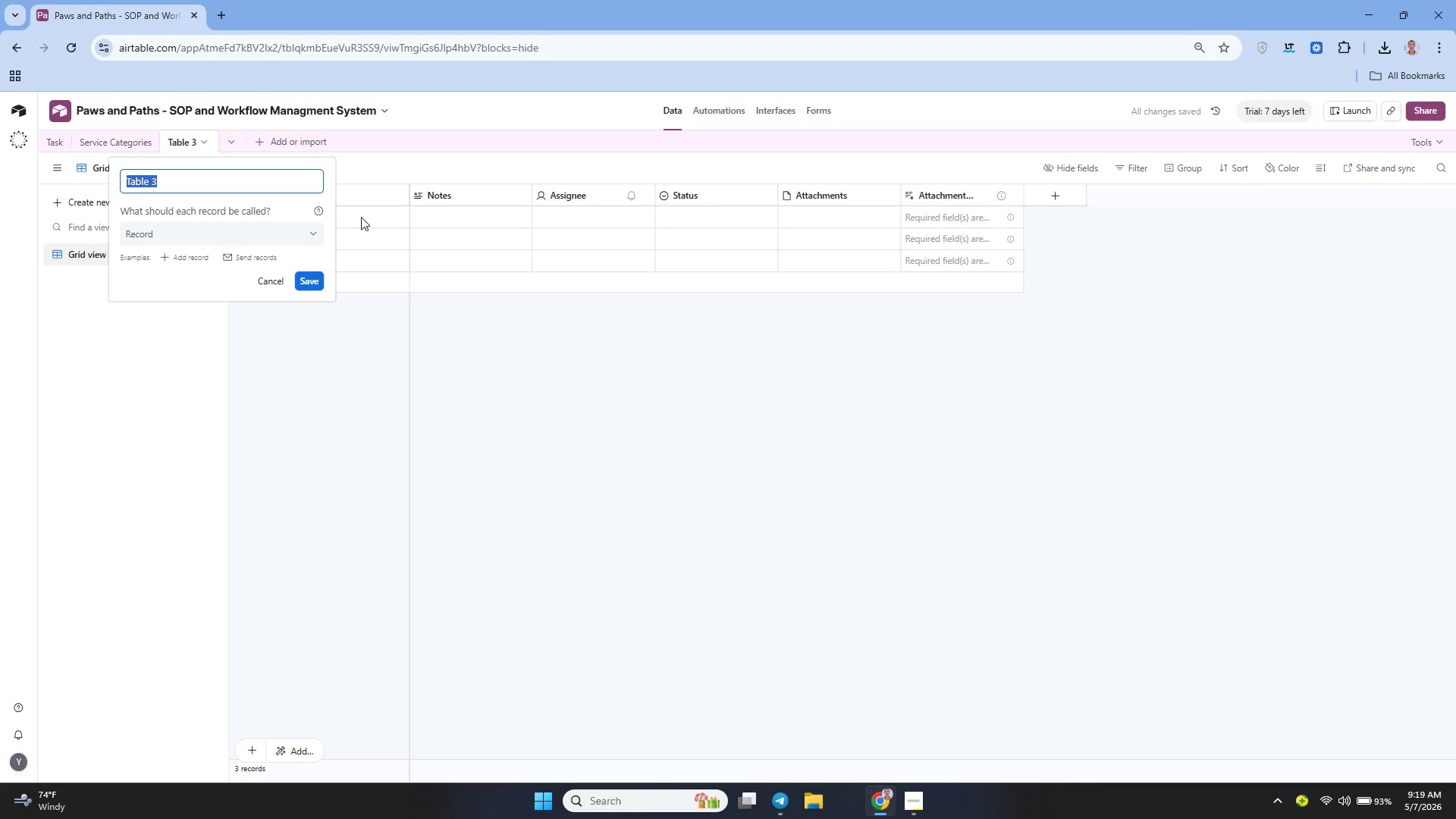 
key(Backspace)
type(SOPS)
 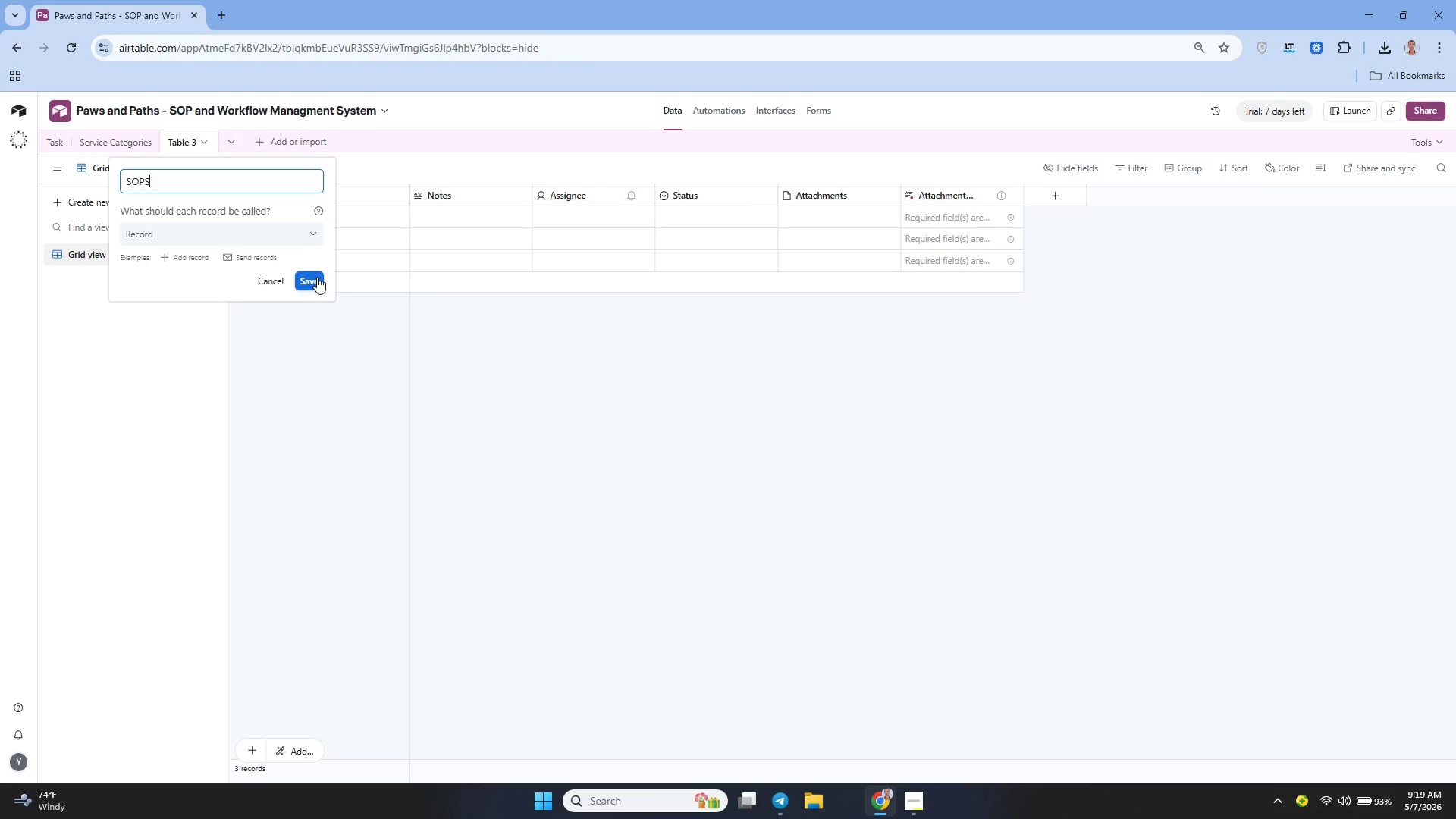 
key(CapsLock)
 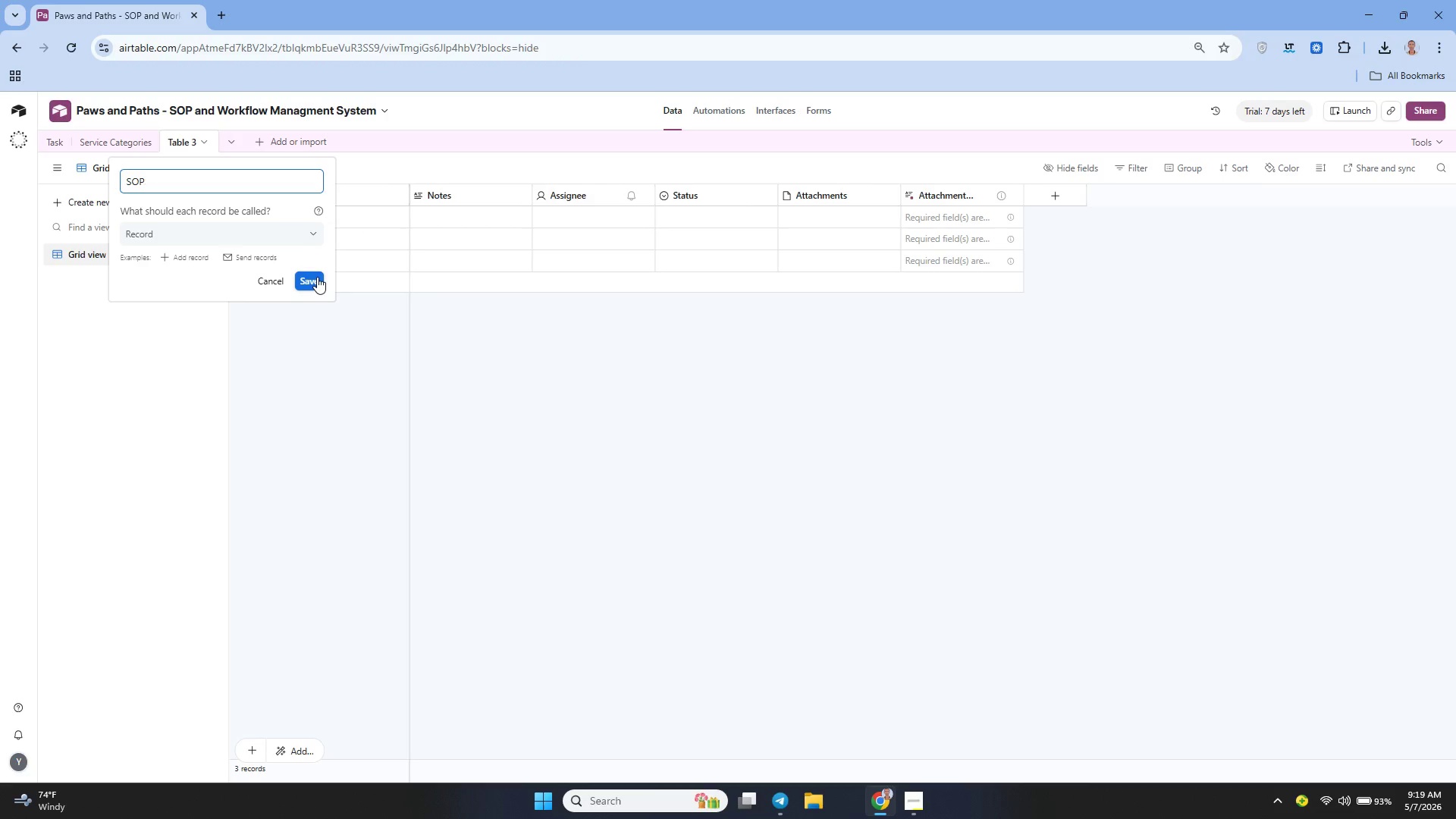 
key(Backspace)
 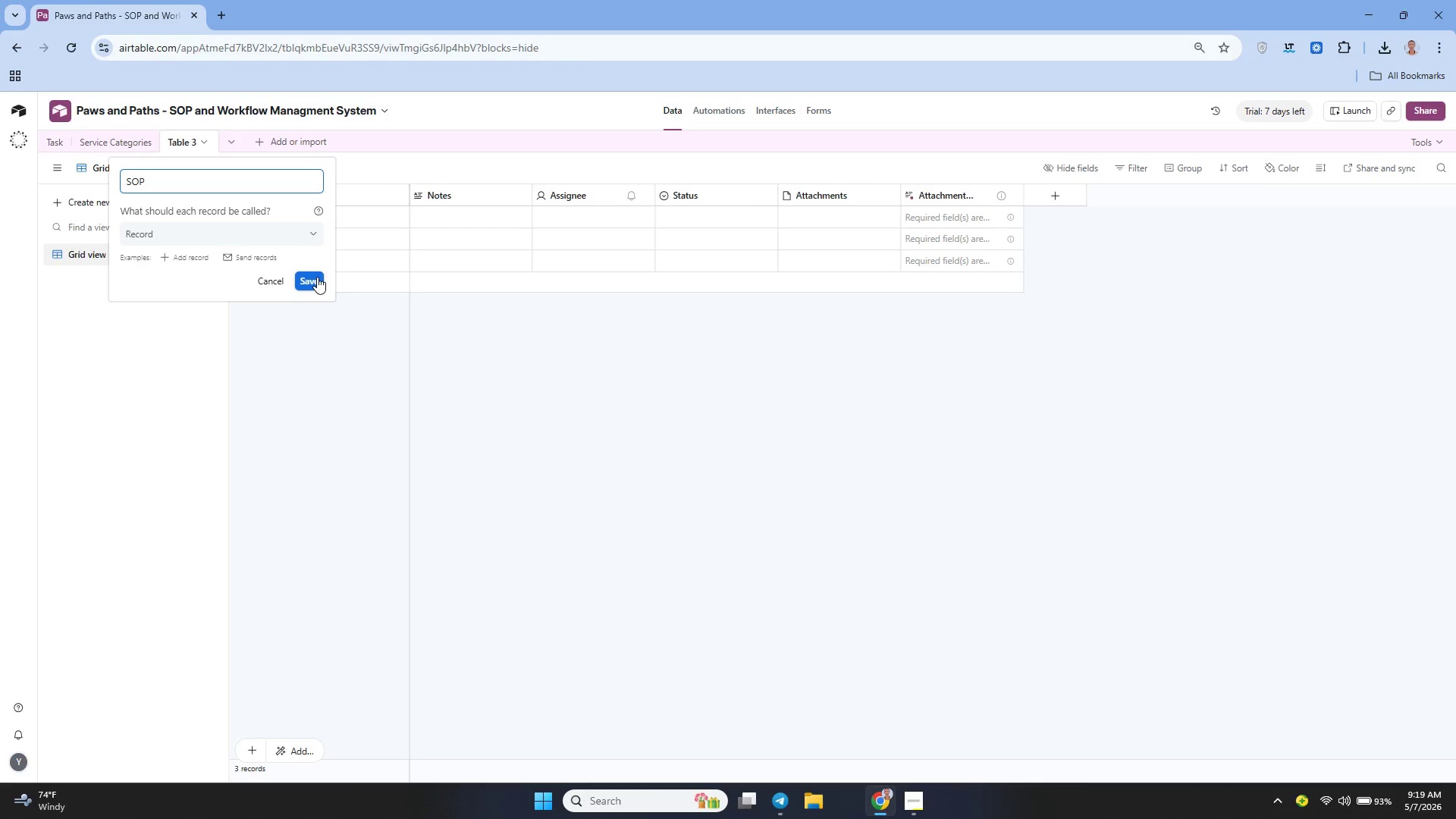 
key(S)
 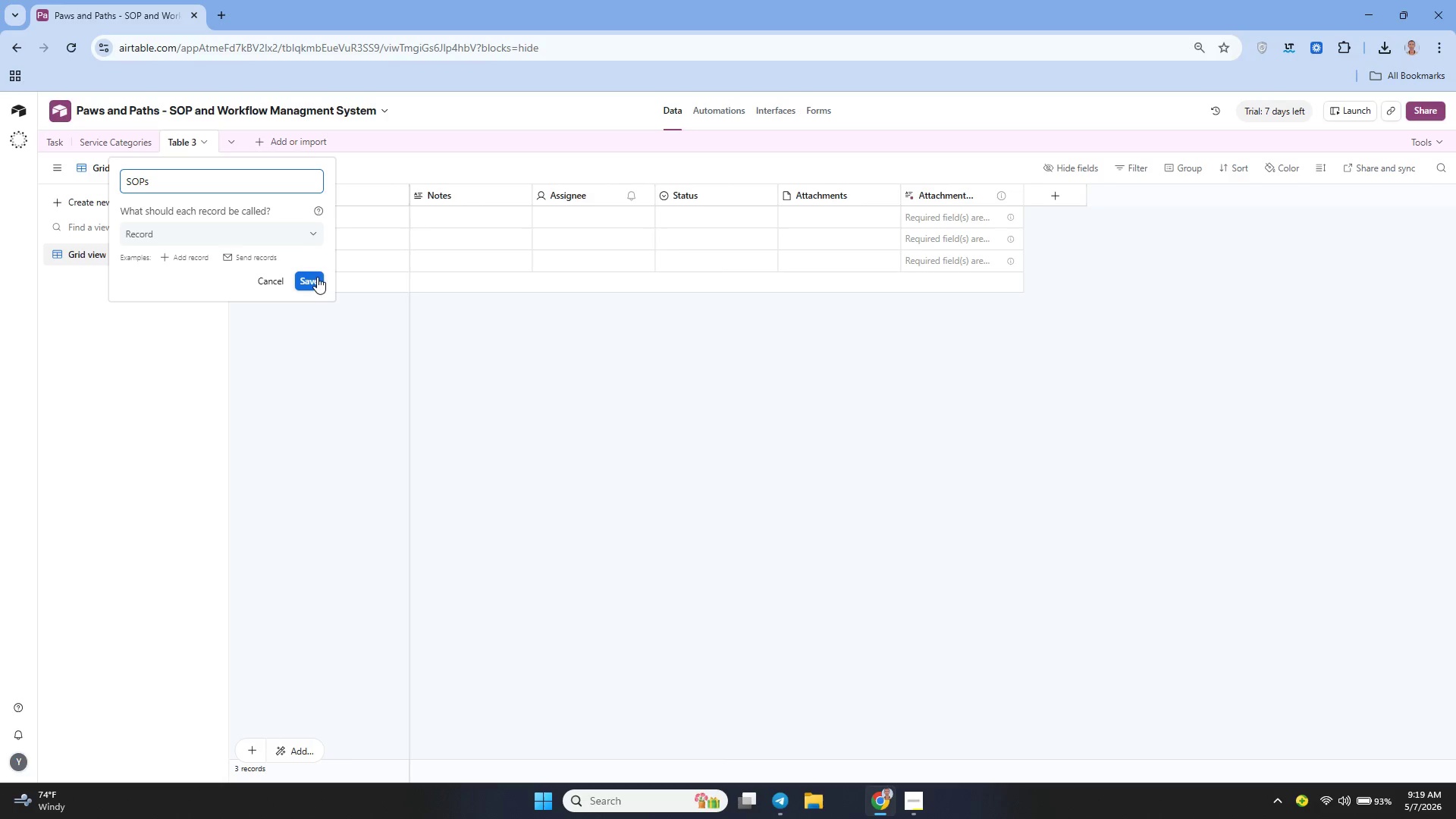 
left_click([314, 281])
 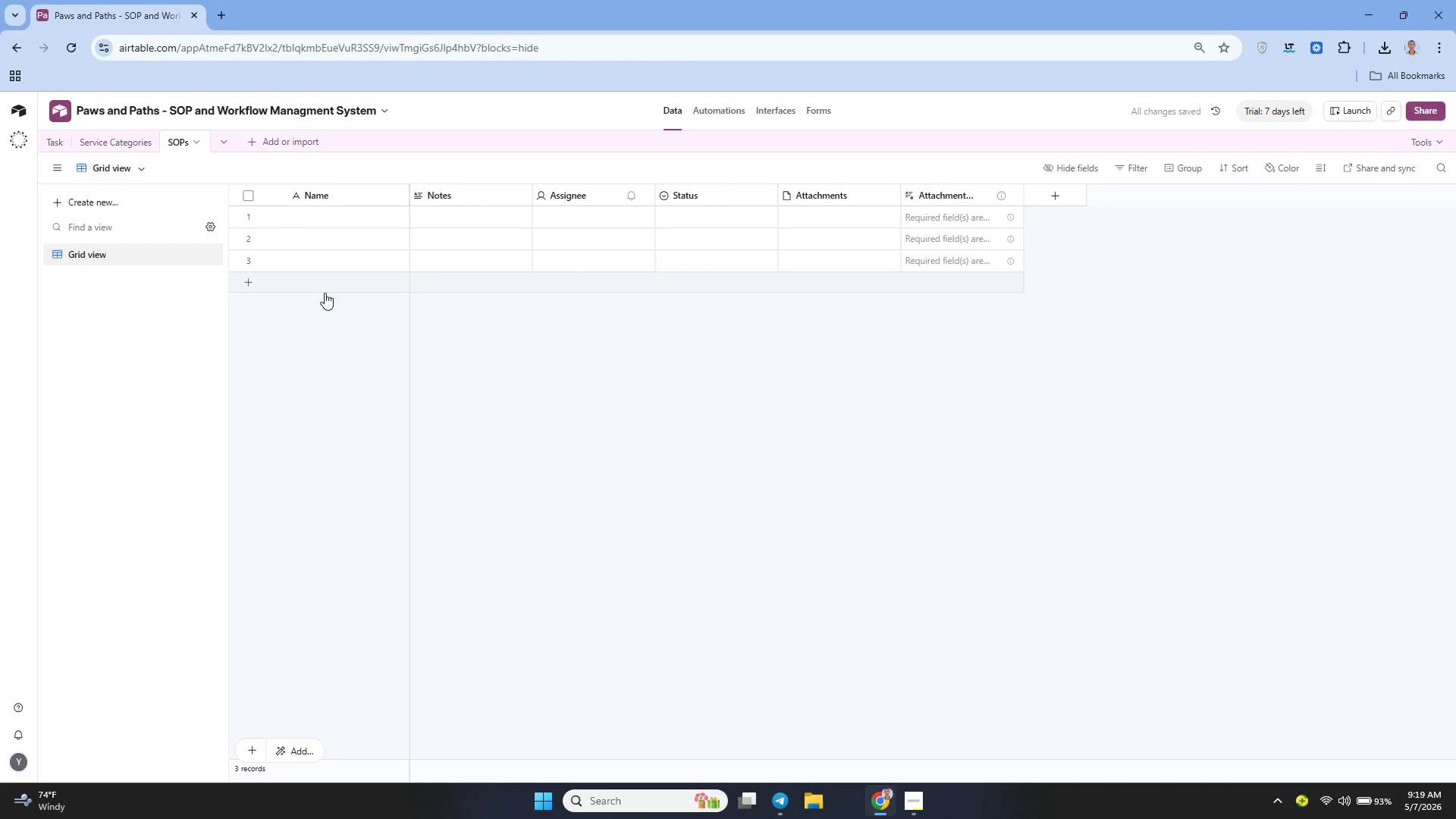 
wait(5.11)
 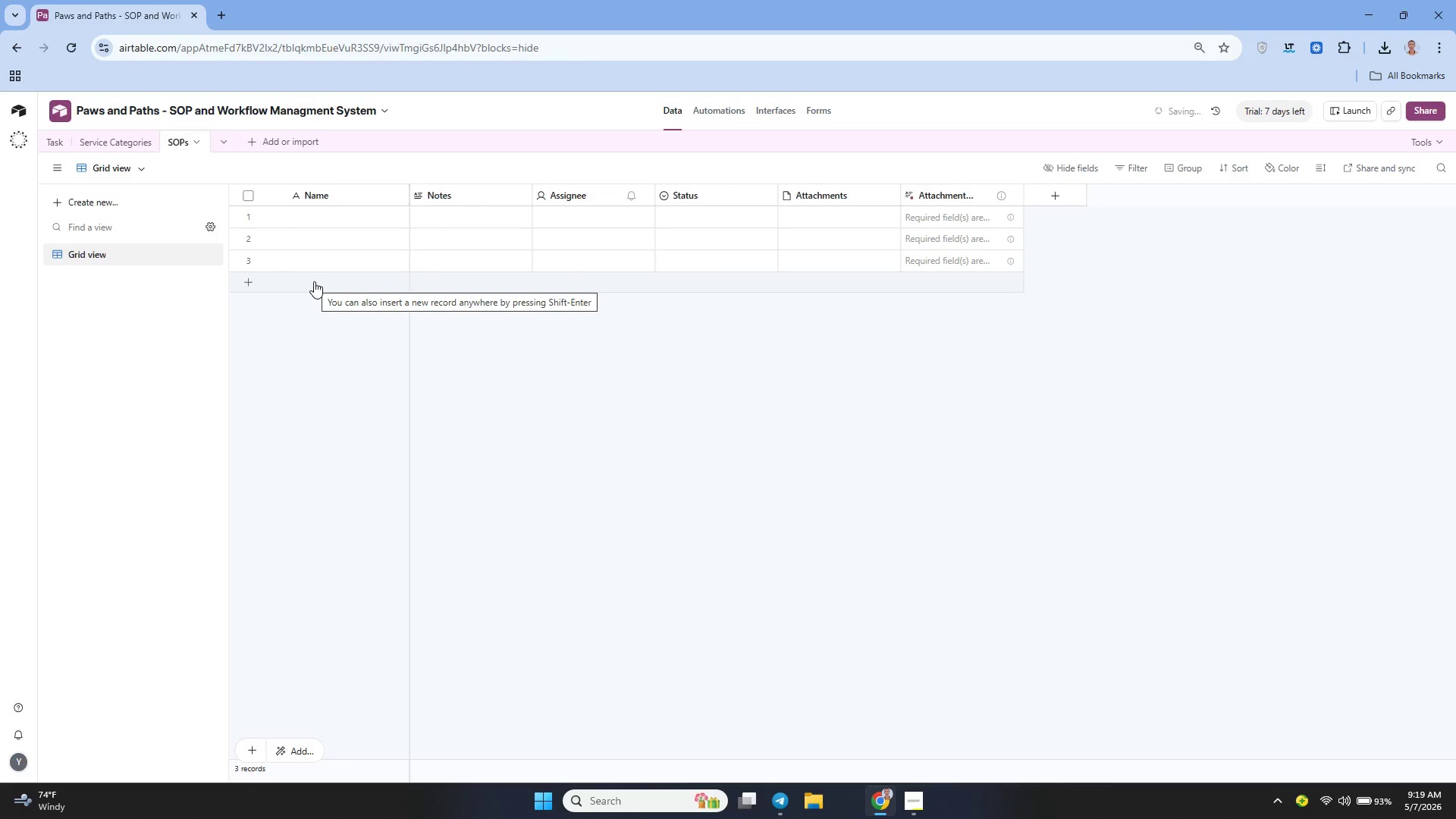 
left_click([400, 194])
 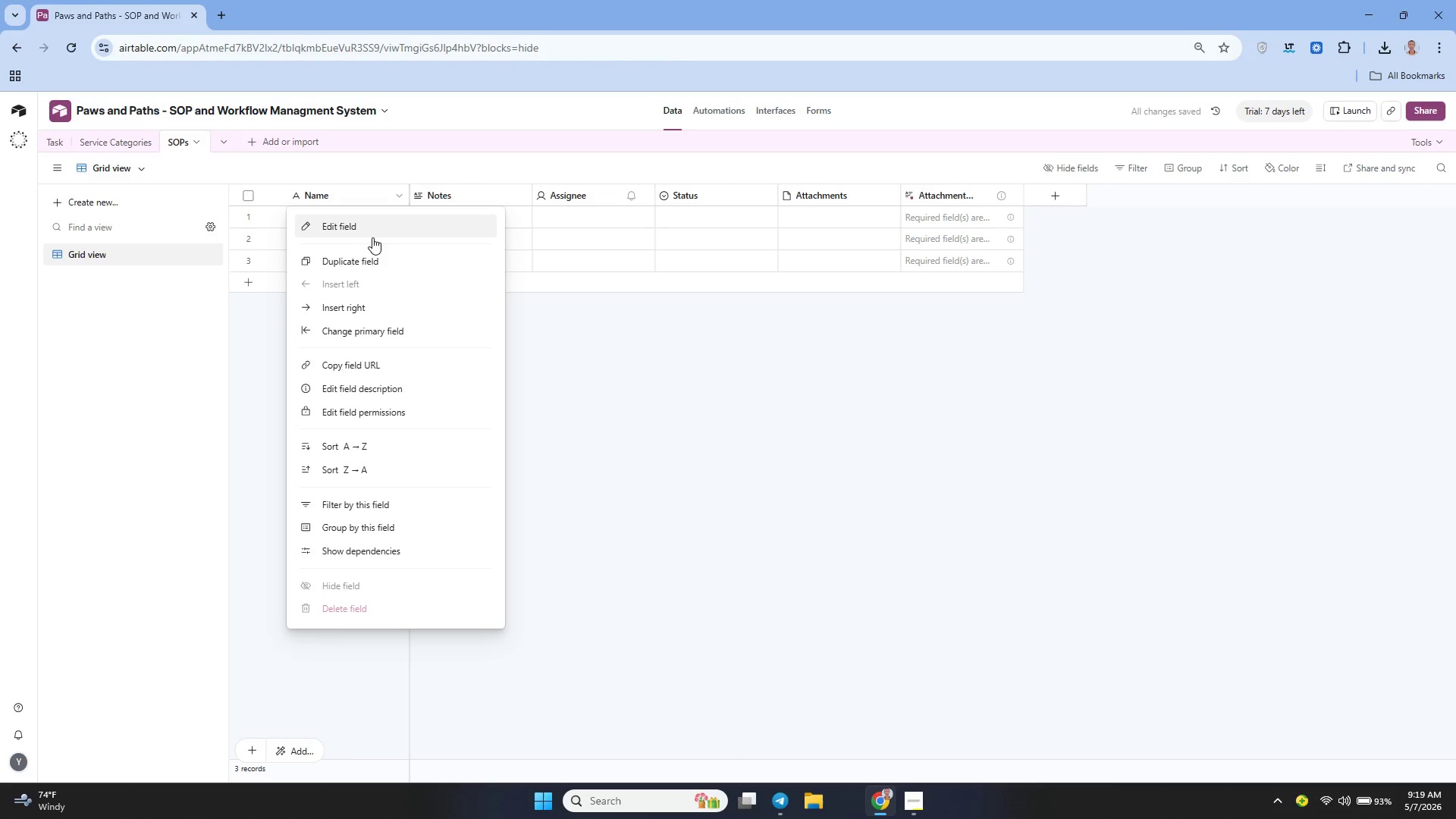 
left_click([364, 234])
 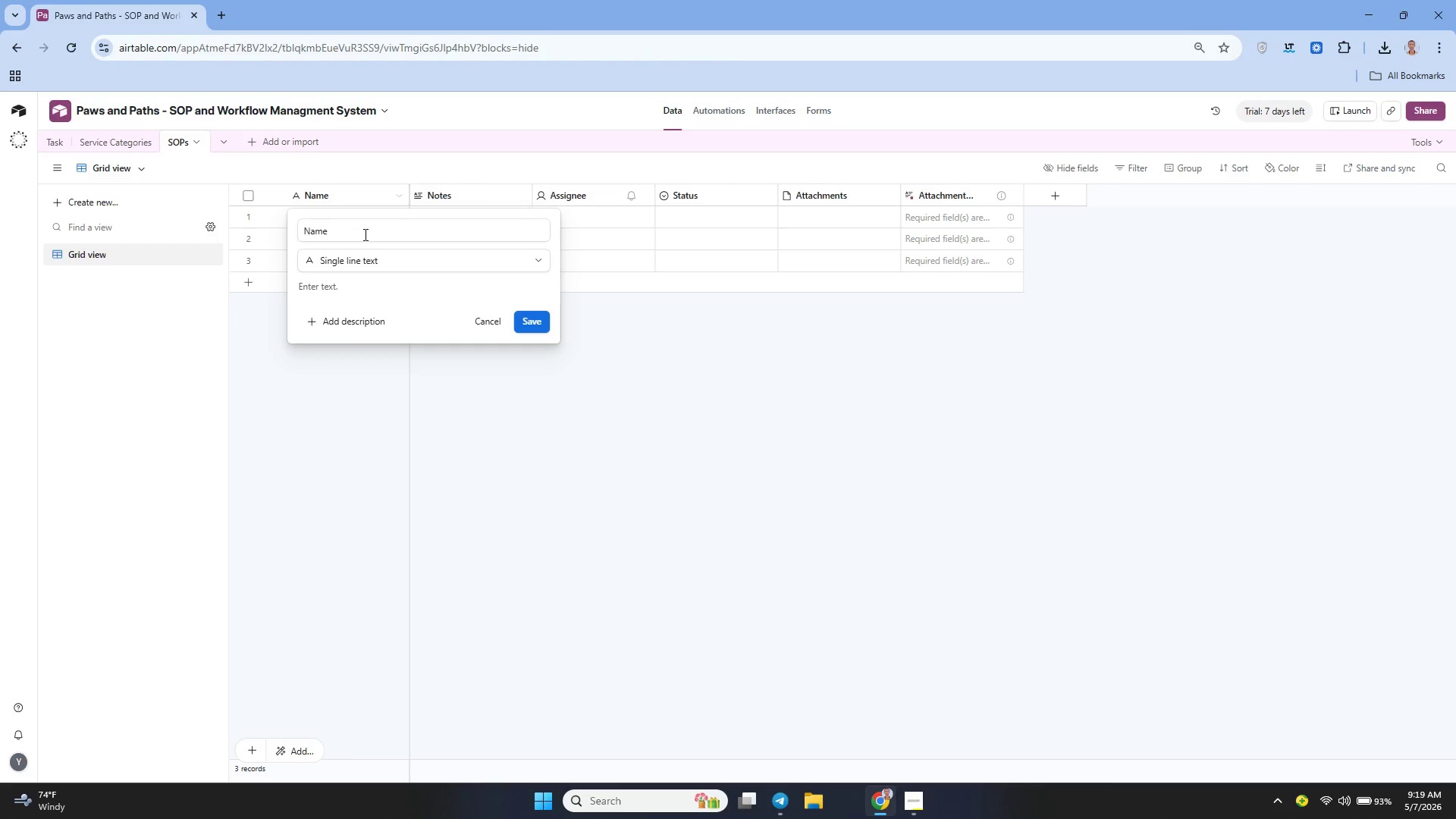 
double_click([364, 234])
 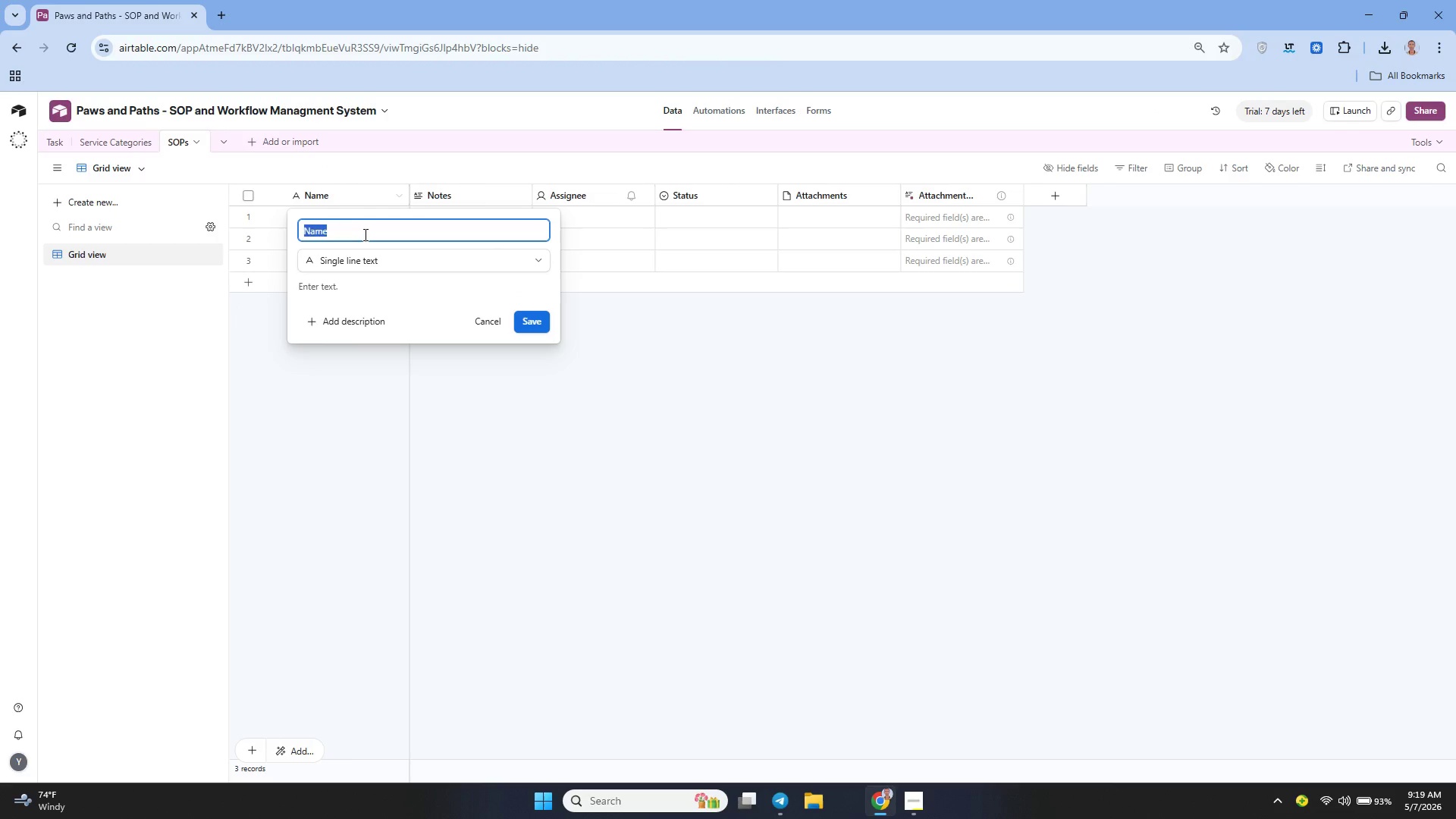 
key(Backspace)
type(Field Na)
key(Backspace)
key(Backspace)
key(Backspace)
key(Backspace)
key(Backspace)
key(Backspace)
key(Backspace)
key(Backspace)
type(SOP ID)
 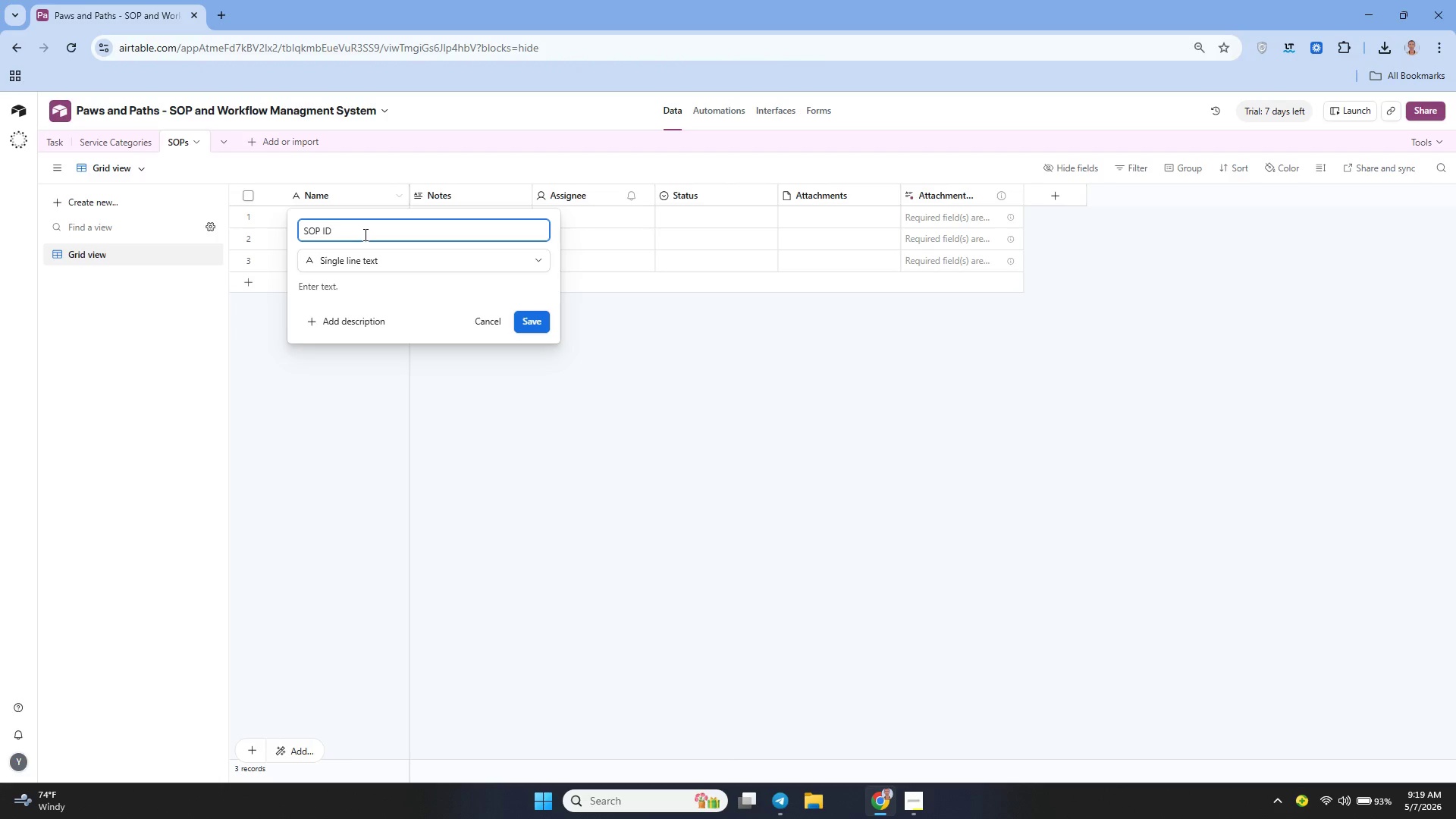 
left_click([522, 325])
 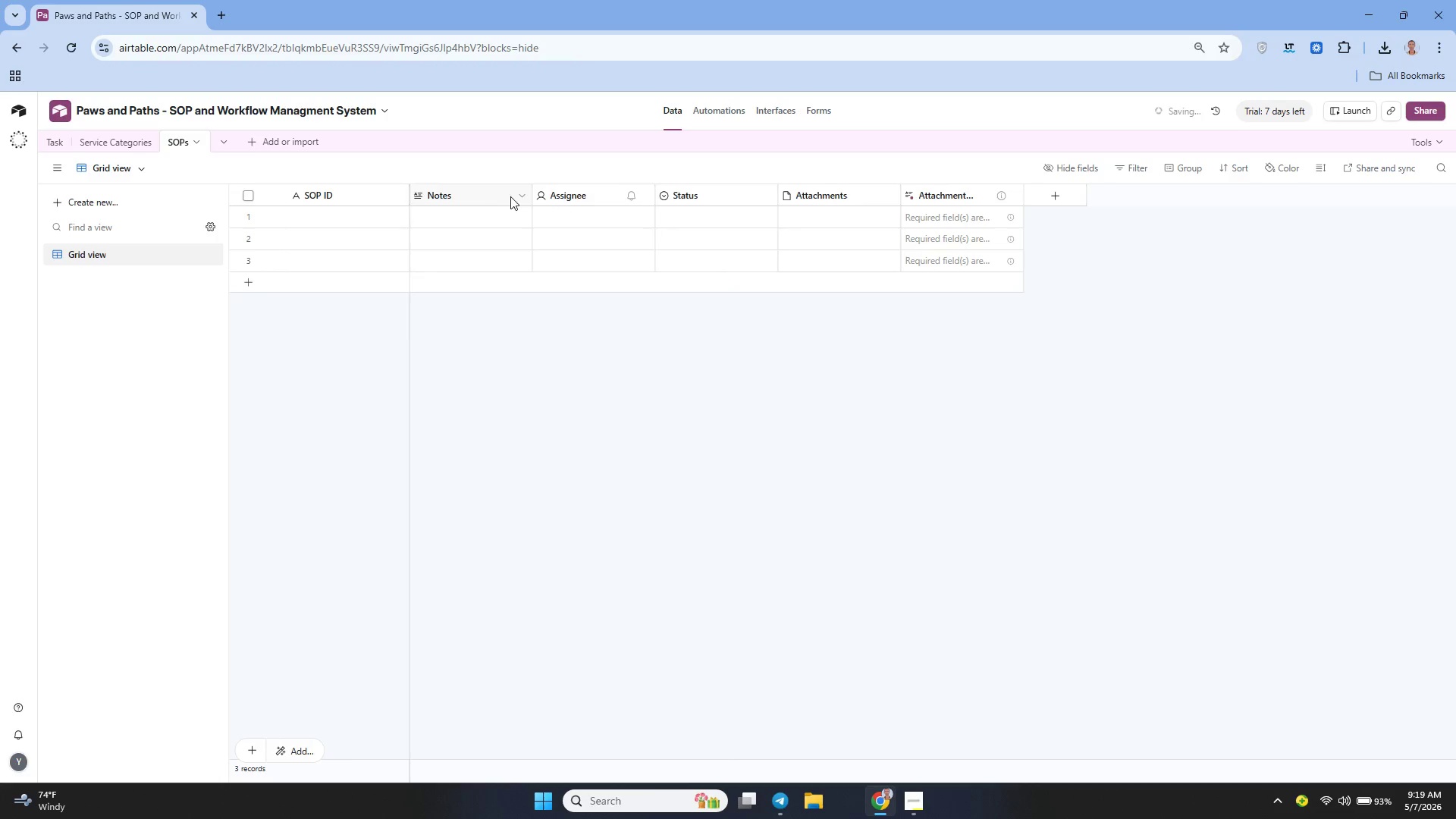 
left_click([520, 196])
 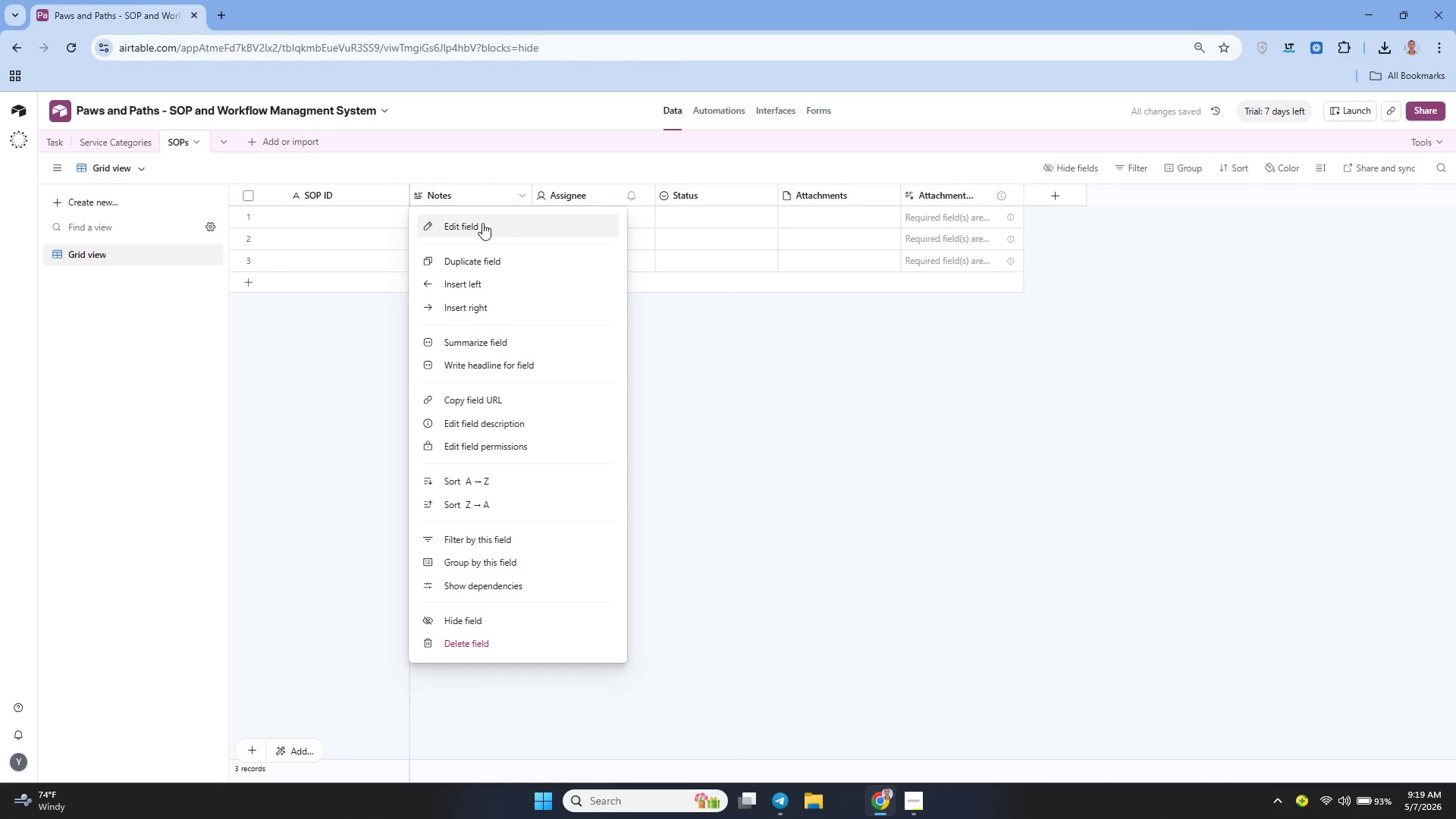 
left_click([477, 221])
 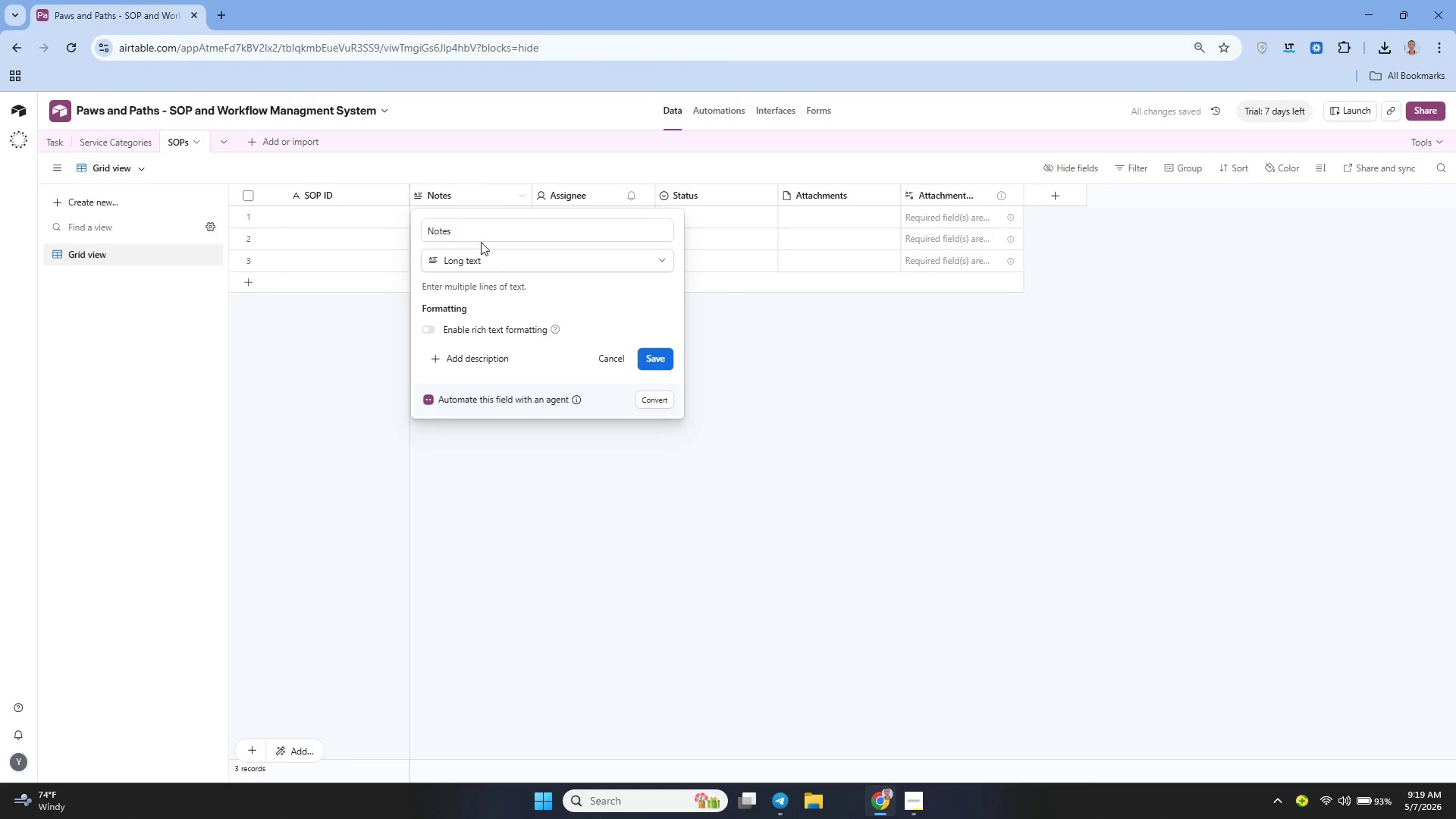 
left_click([478, 239])
 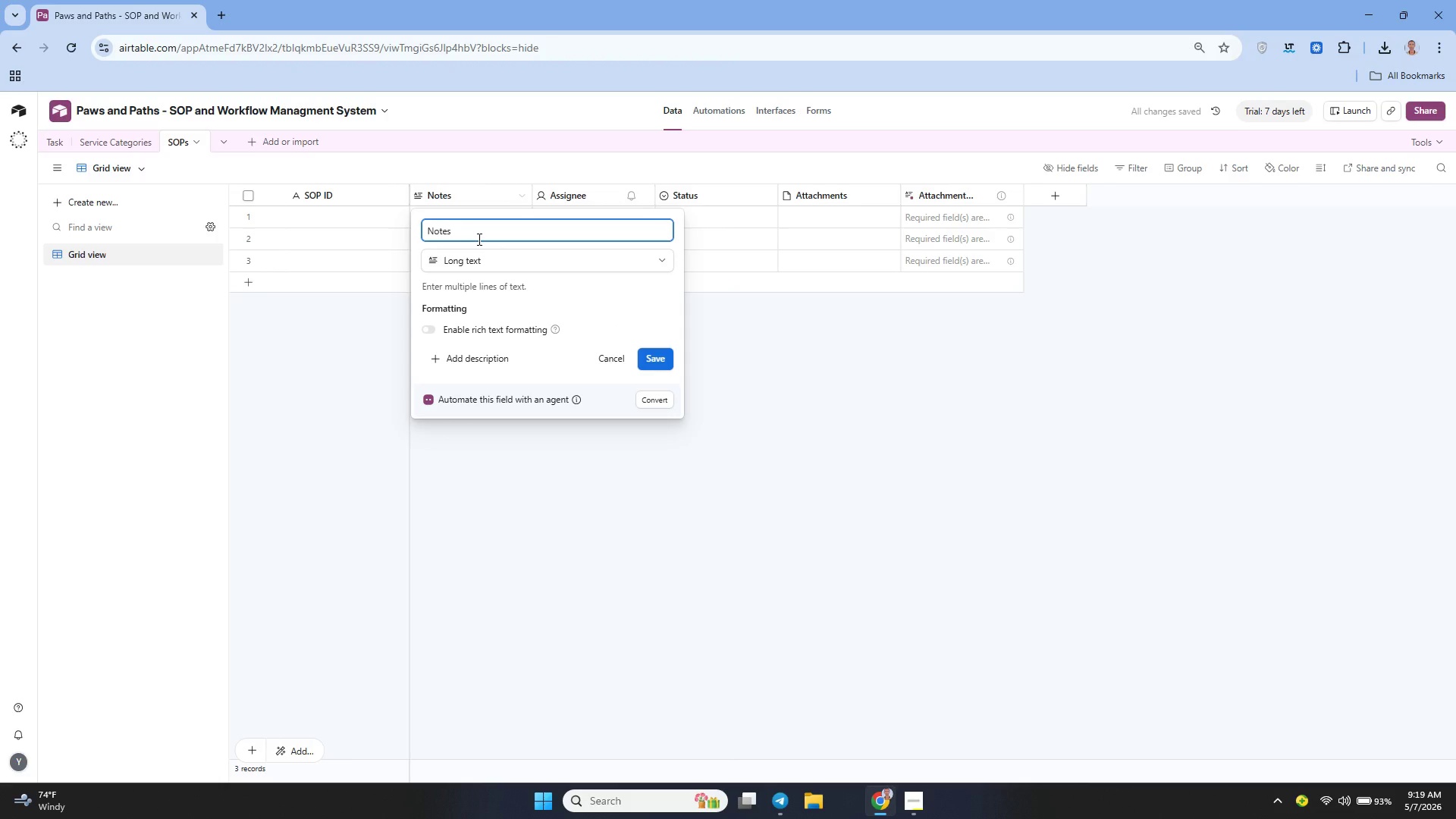 
key(Backspace)
key(Backspace)
key(Backspace)
key(Backspace)
key(Backspace)
type(SOP Name)
 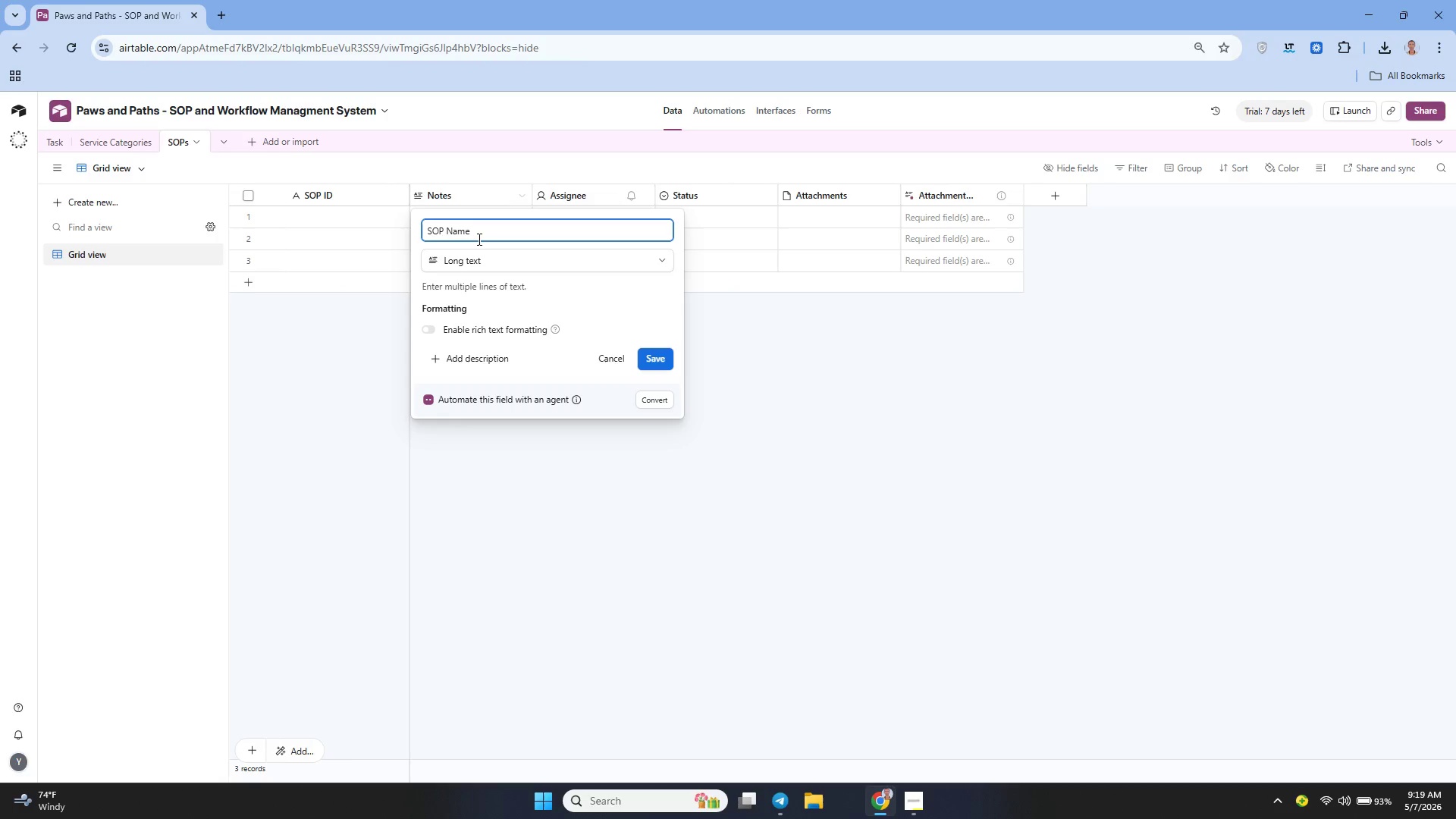 
left_click([491, 255])
 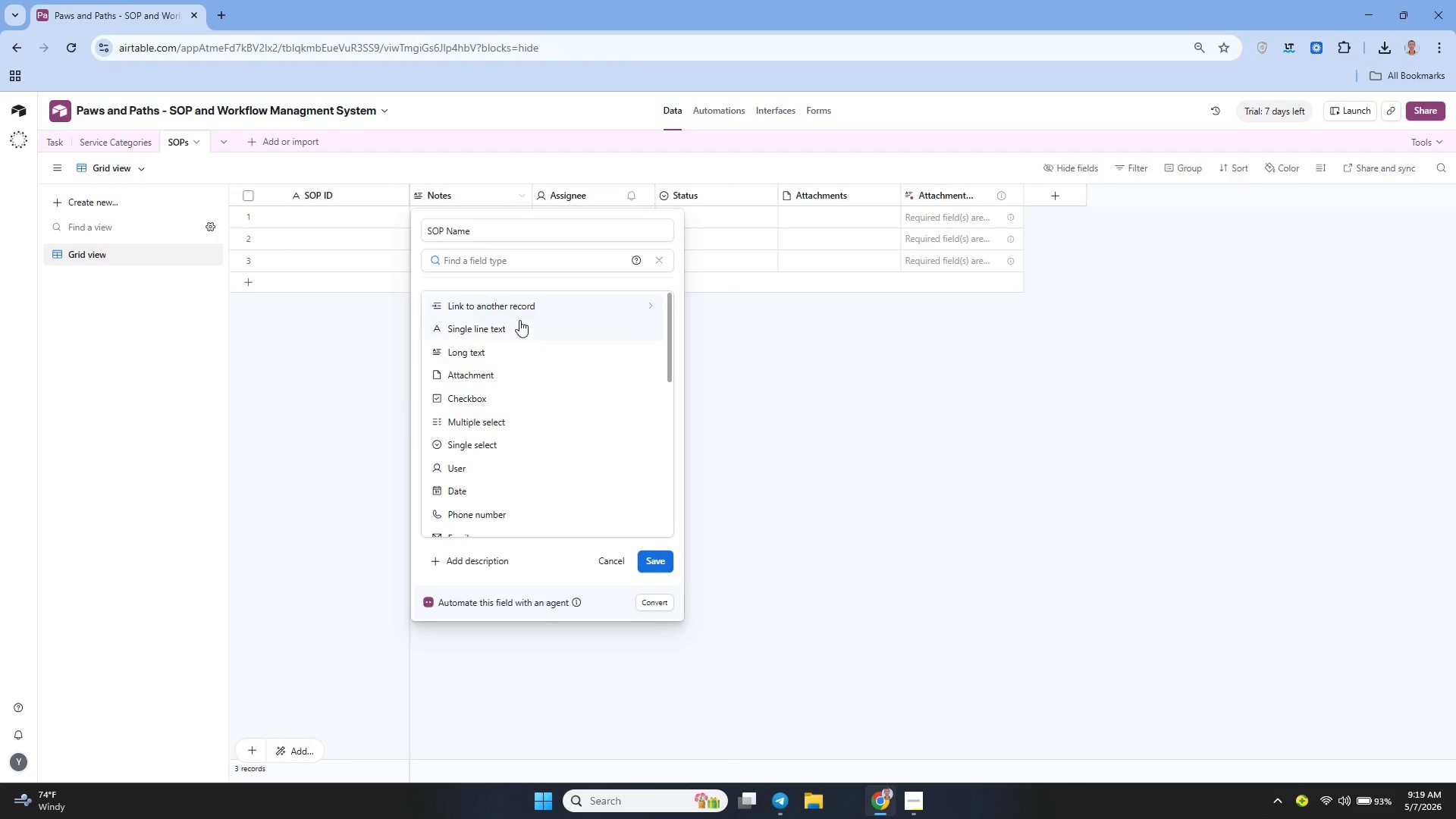 
left_click([509, 327])
 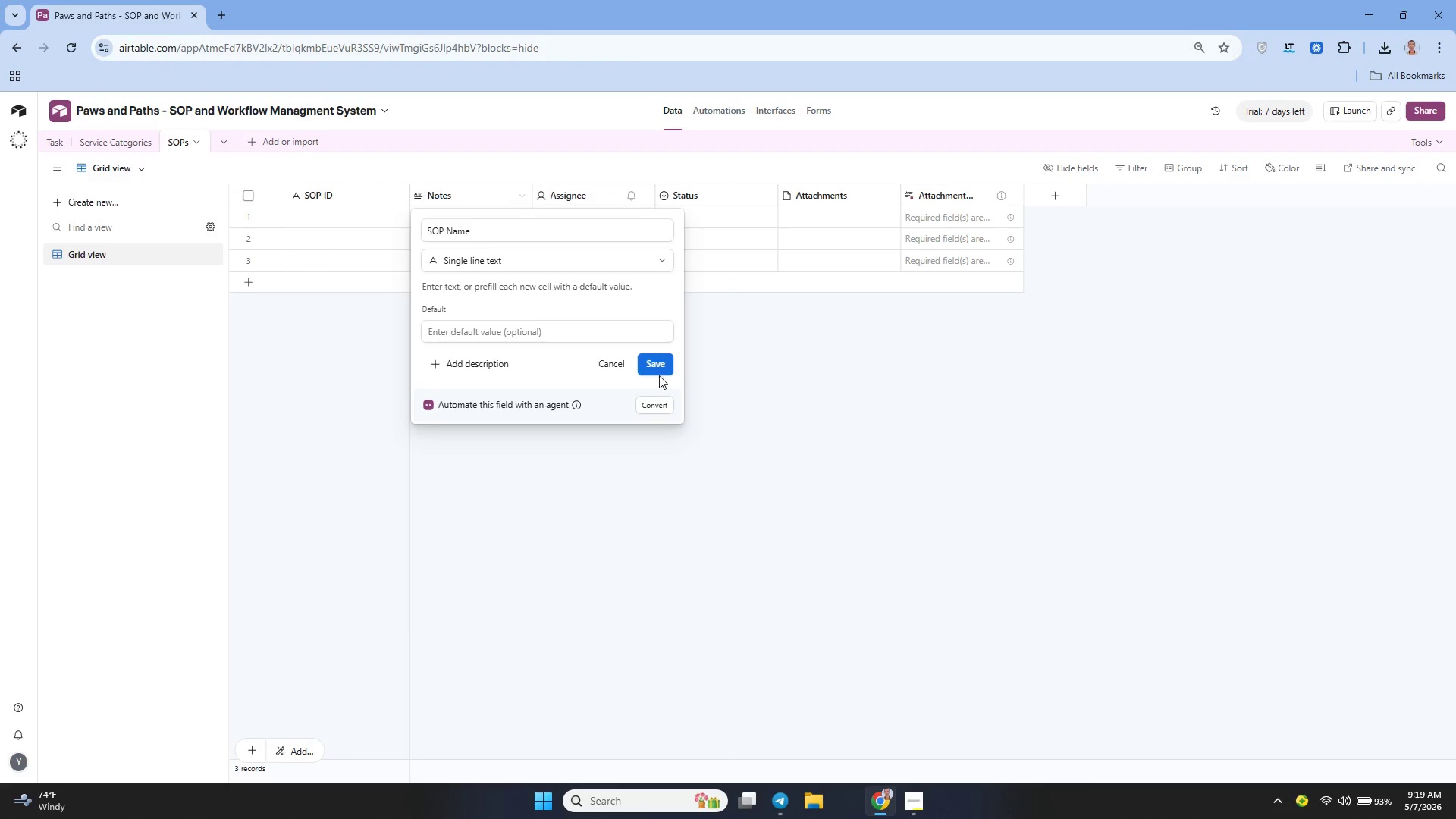 
left_click([655, 359])
 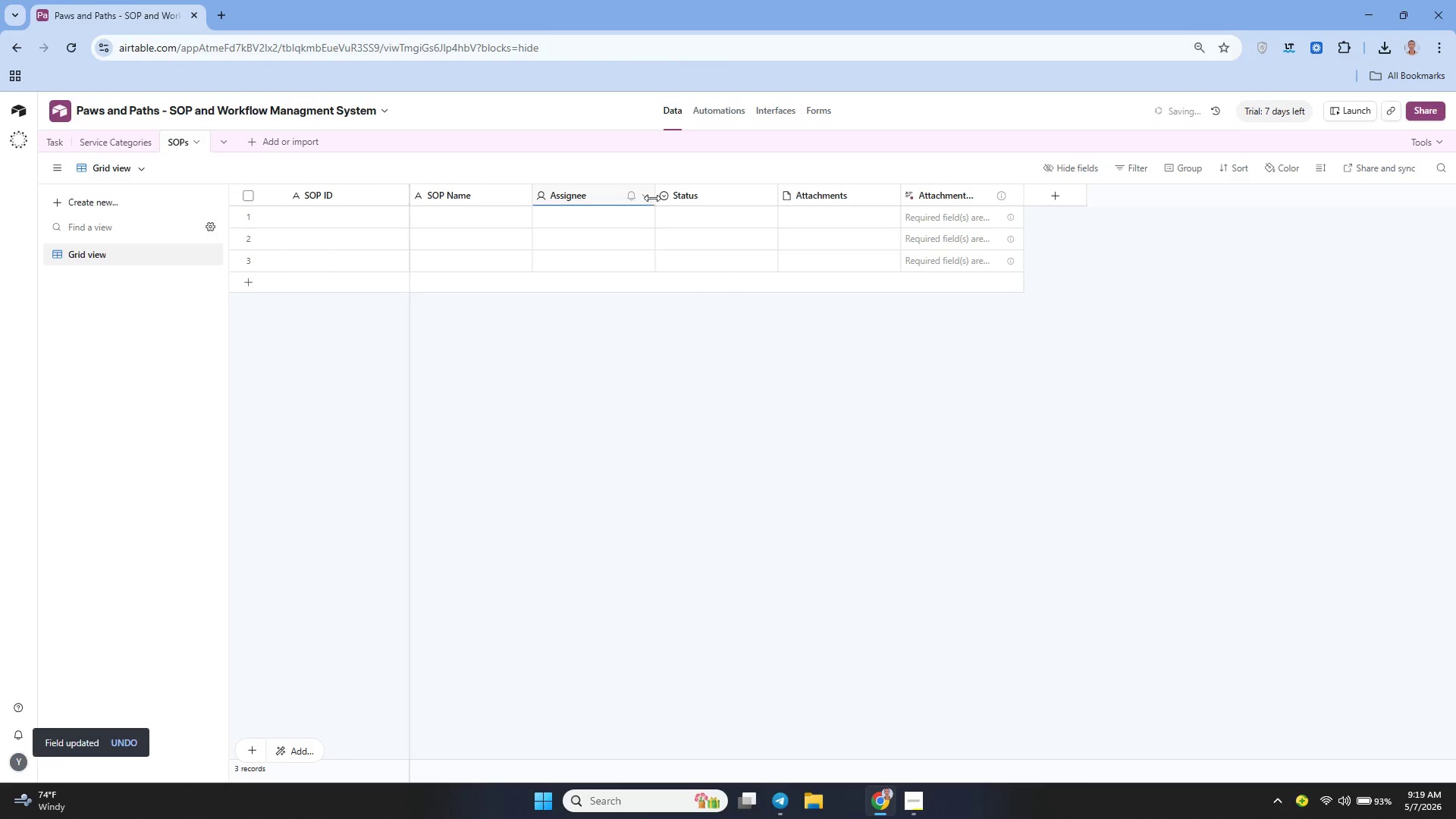 
left_click([645, 193])
 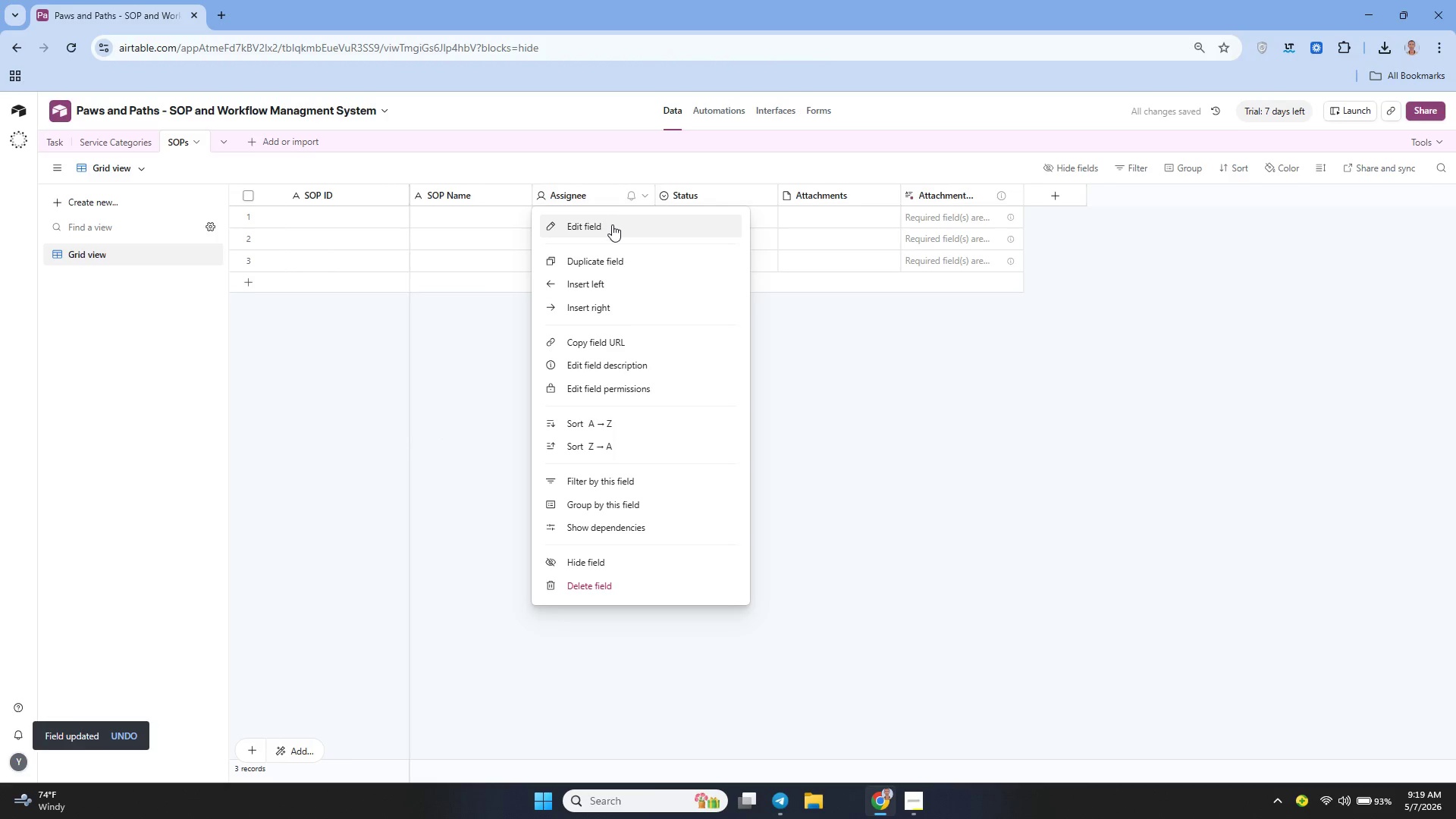 
left_click([612, 224])
 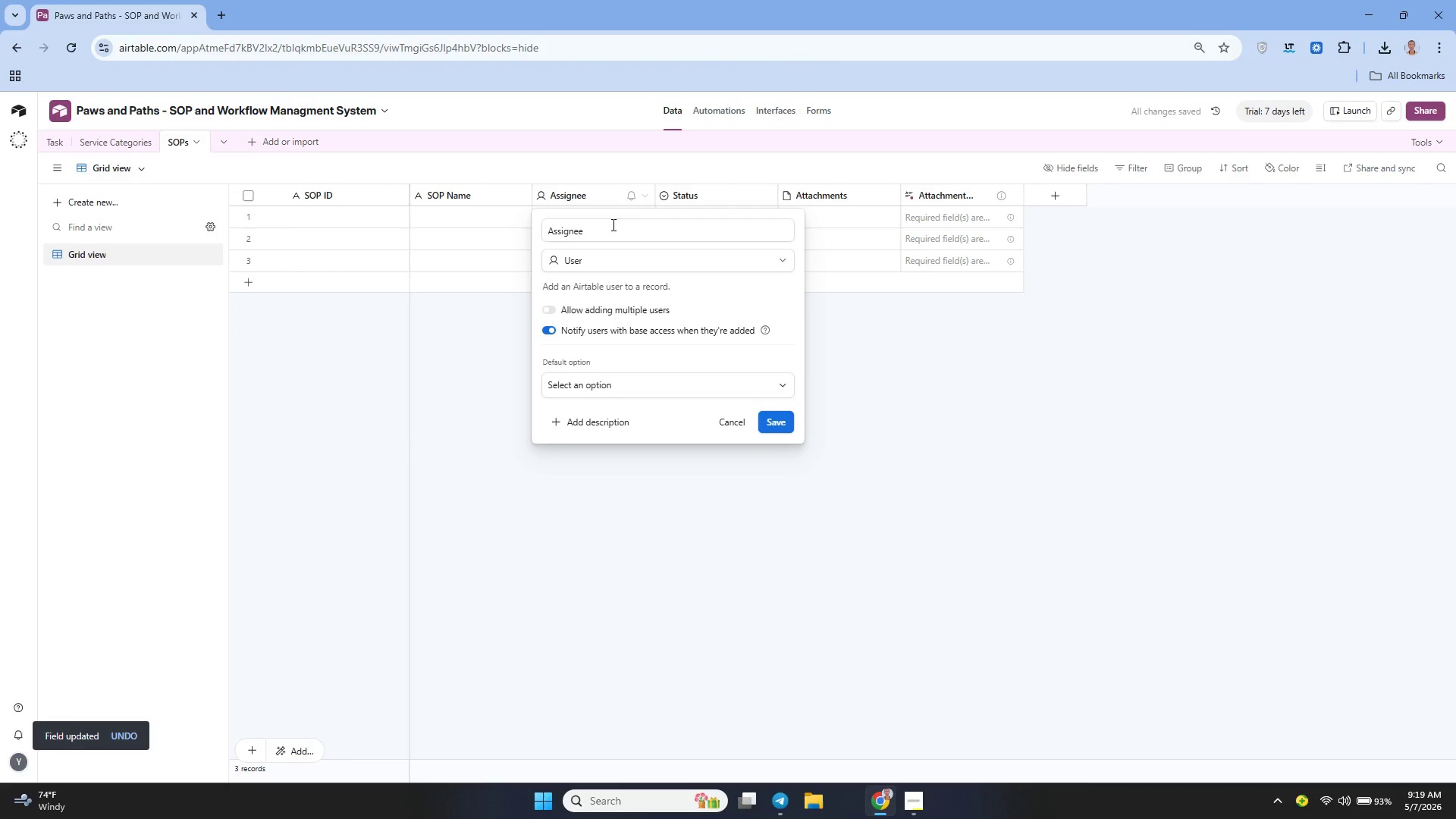 
left_click([612, 224])
 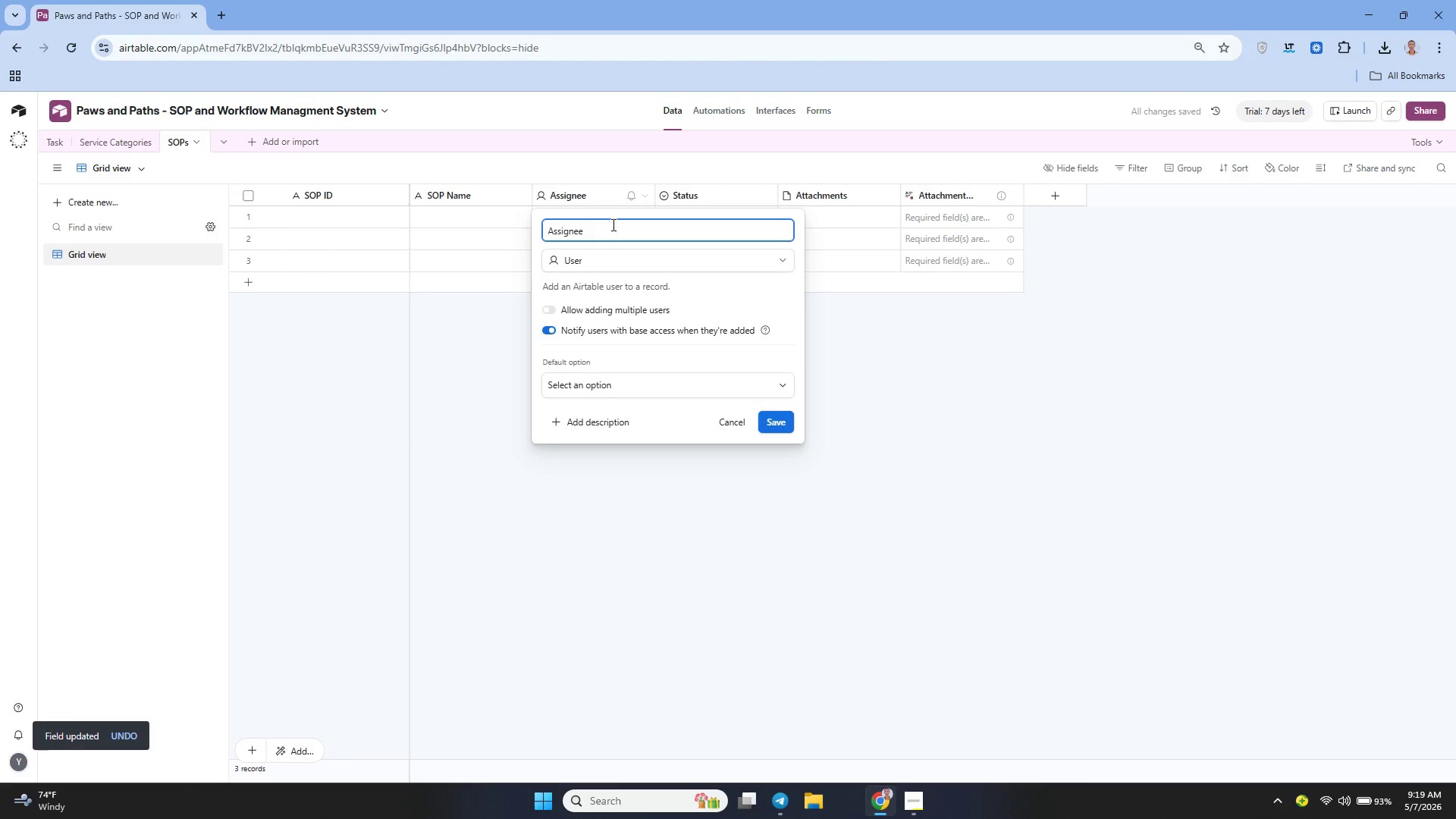 
key(Backspace)
key(Backspace)
key(Backspace)
key(Backspace)
key(Backspace)
key(Backspace)
key(Backspace)
key(Backspace)
type(Service )
 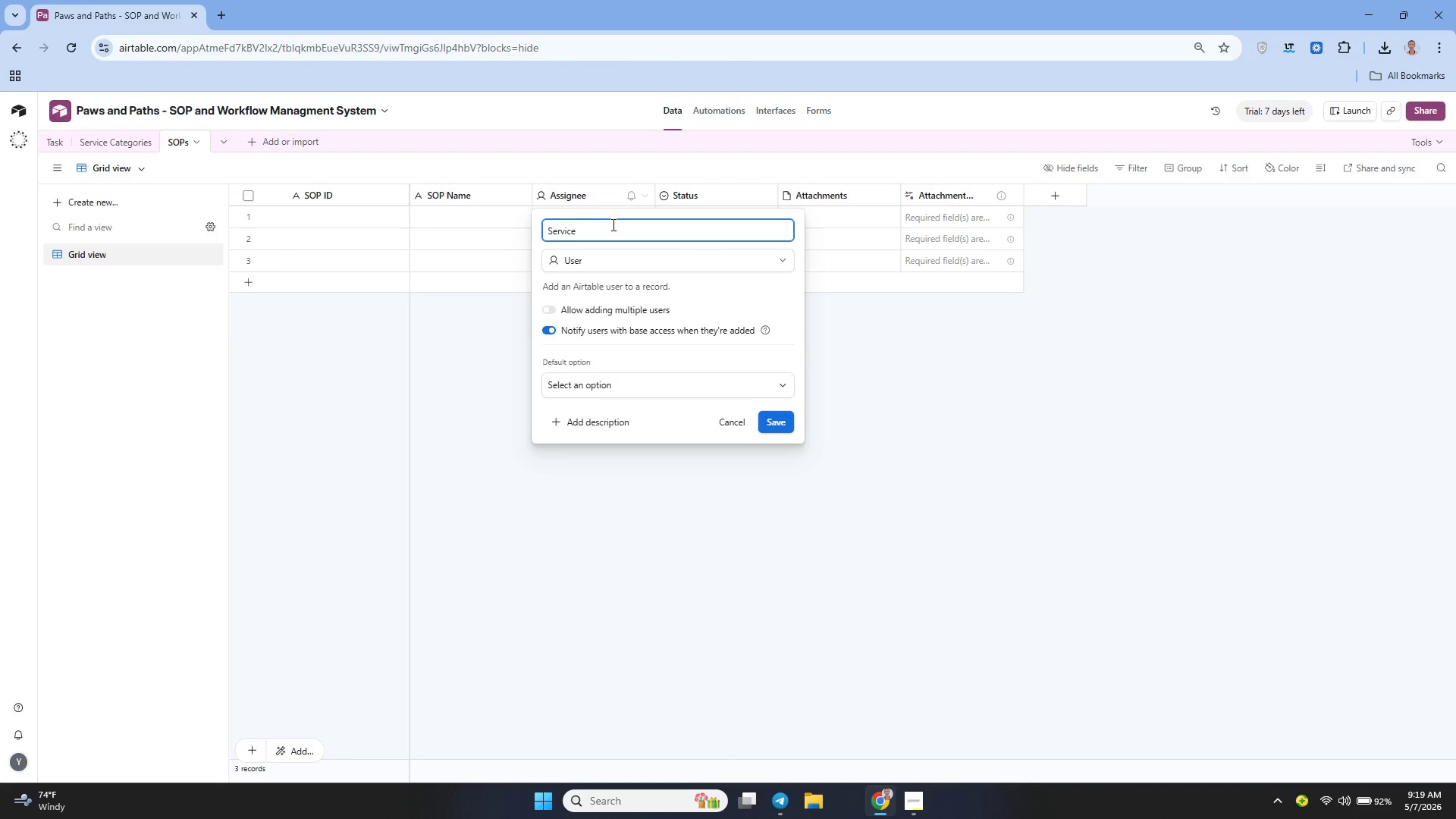 
key(Control+C)
 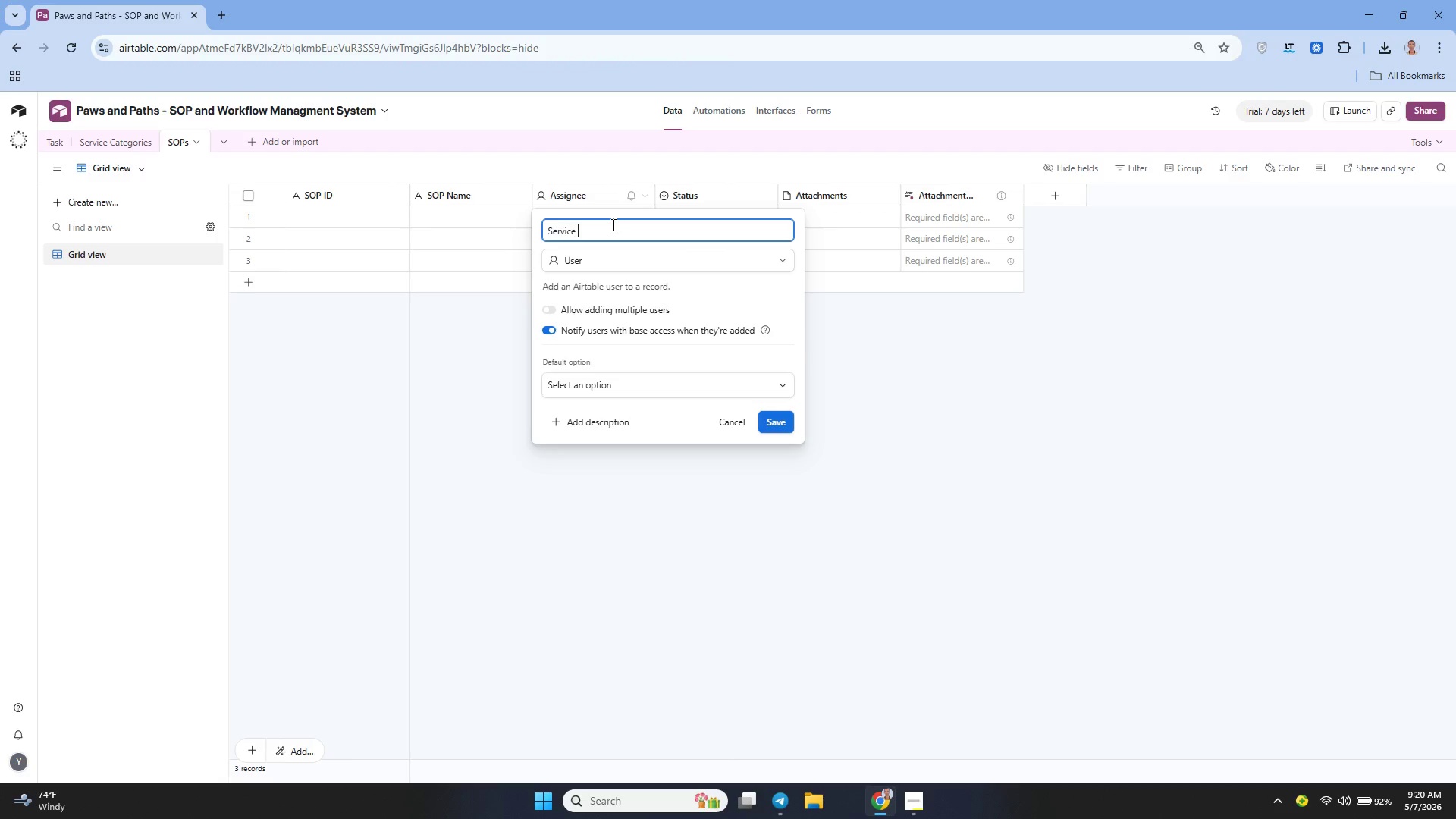 
type(a)
key(Backspace)
type(Category )
 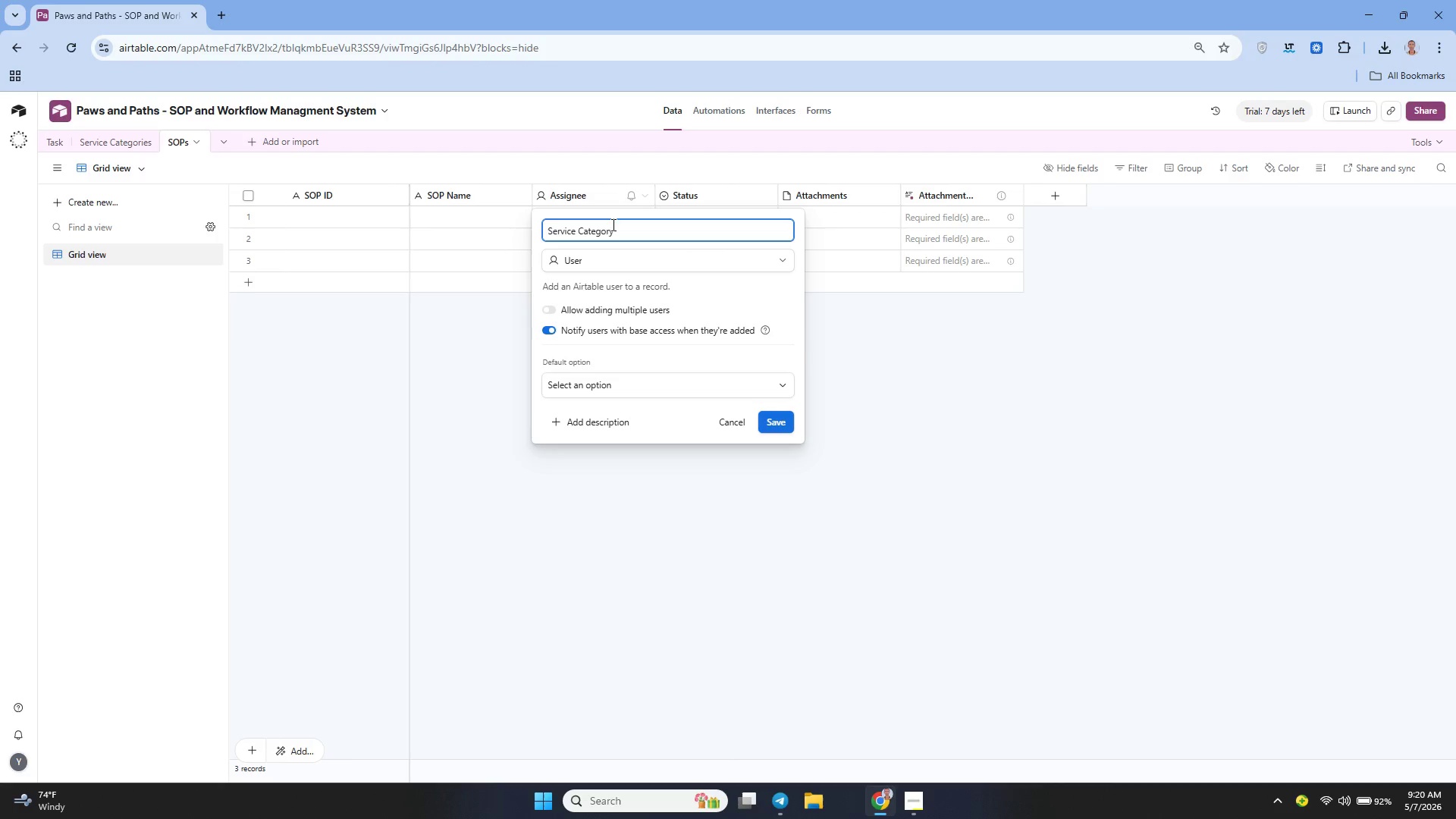 
type(())
 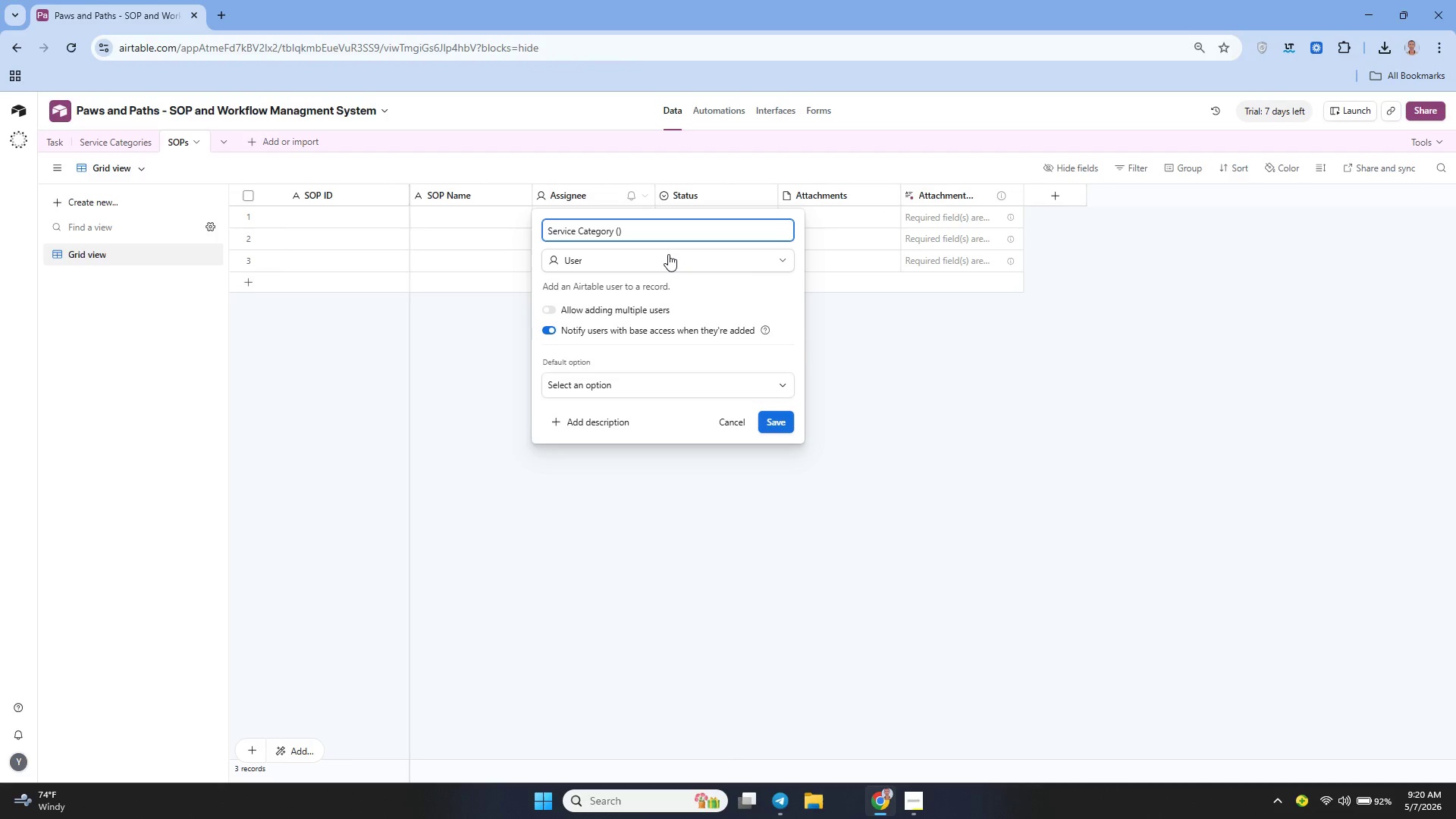 
key(ArrowLeft)
 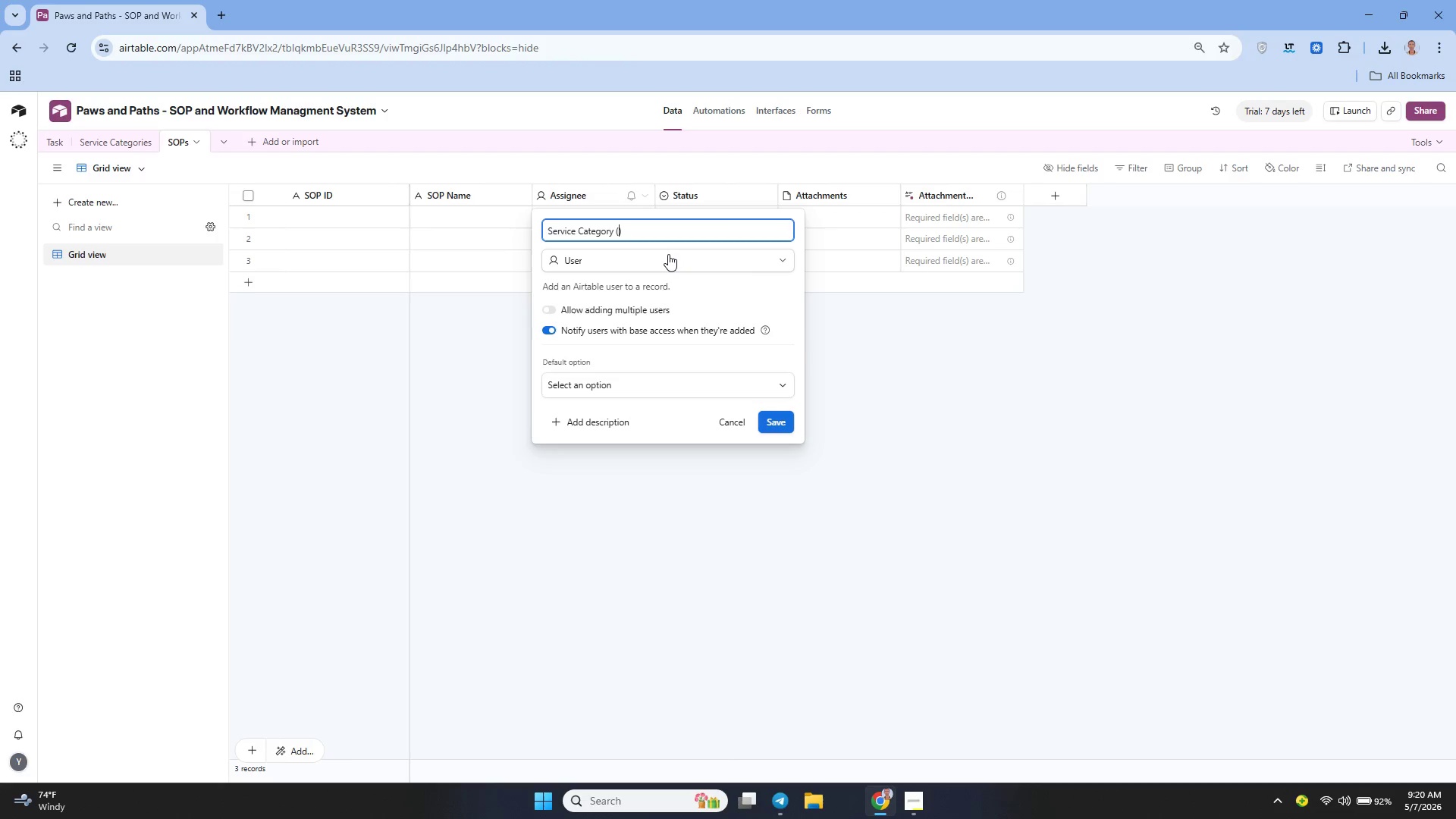 
type(Link)
 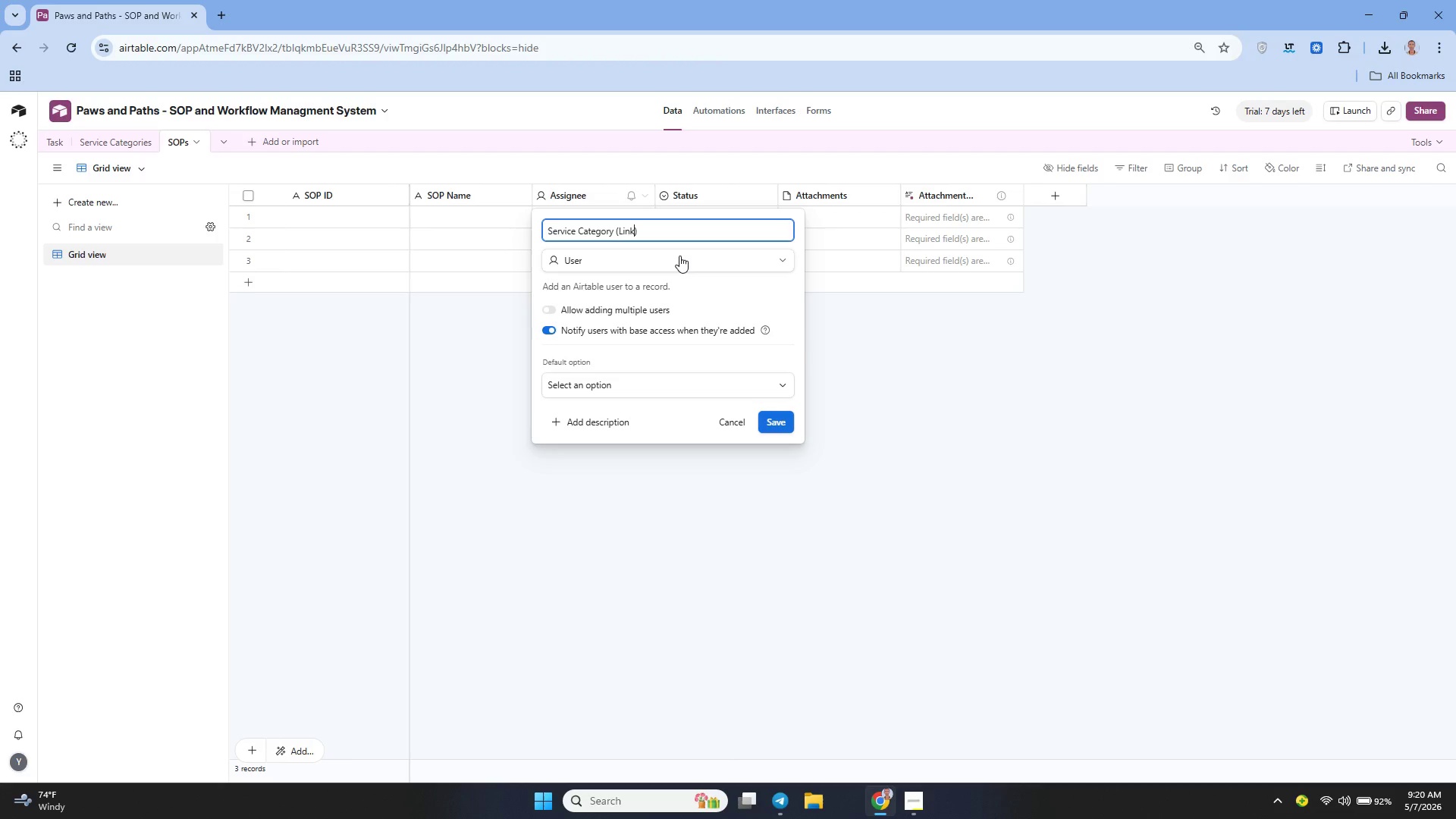 
left_click([679, 256])
 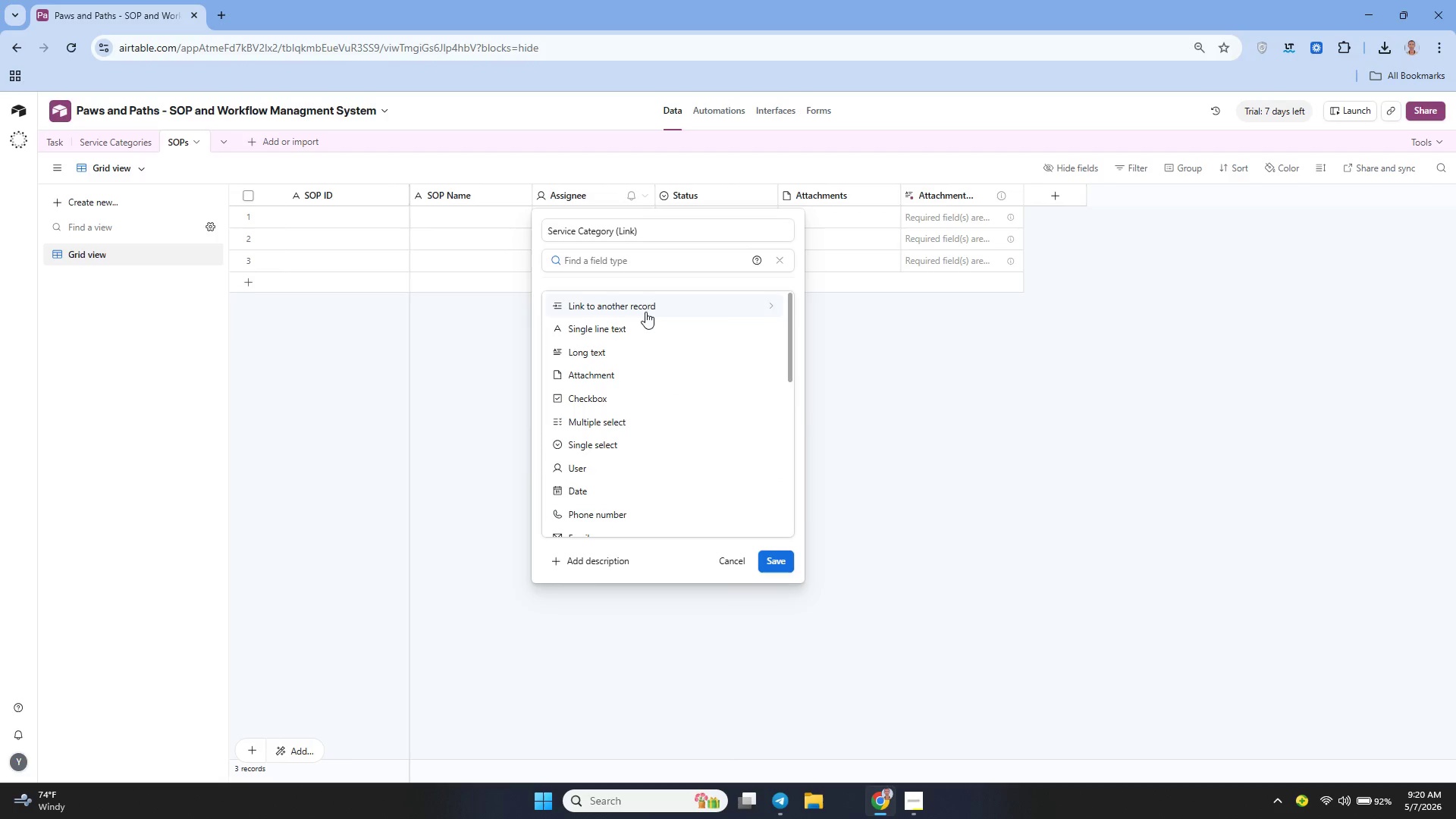 
left_click([638, 312])
 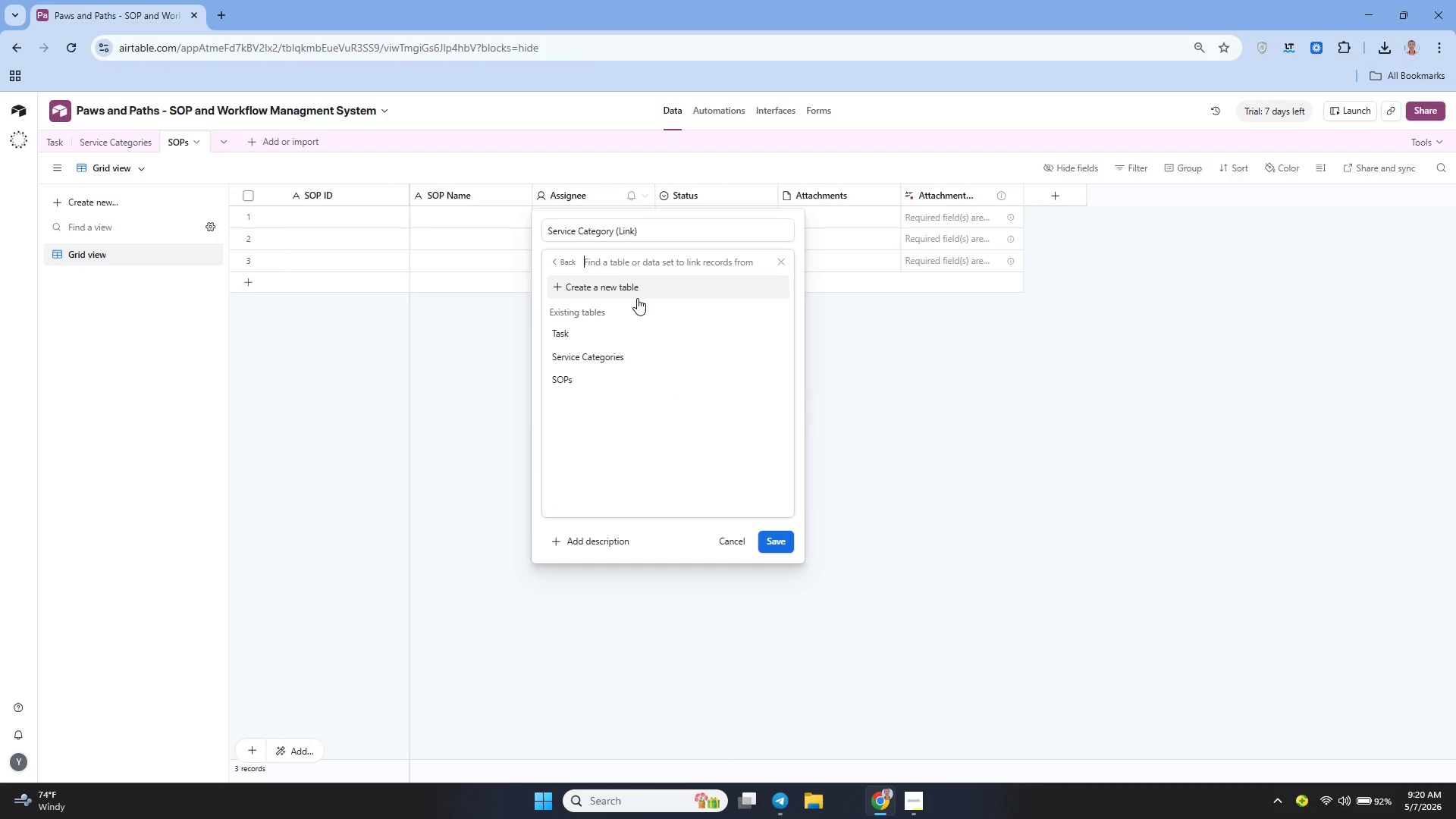 
left_click([610, 351])
 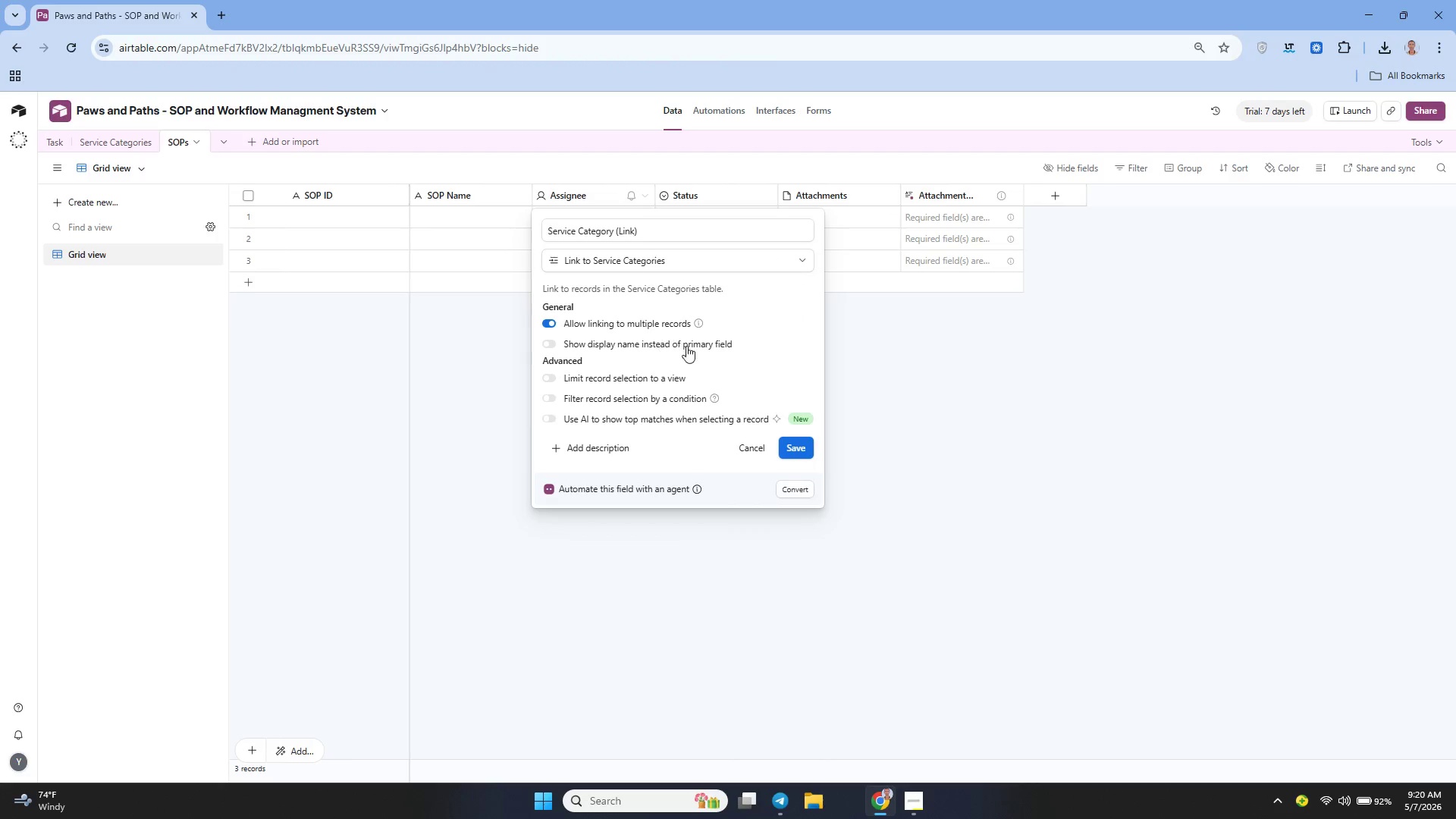 
wait(6.72)
 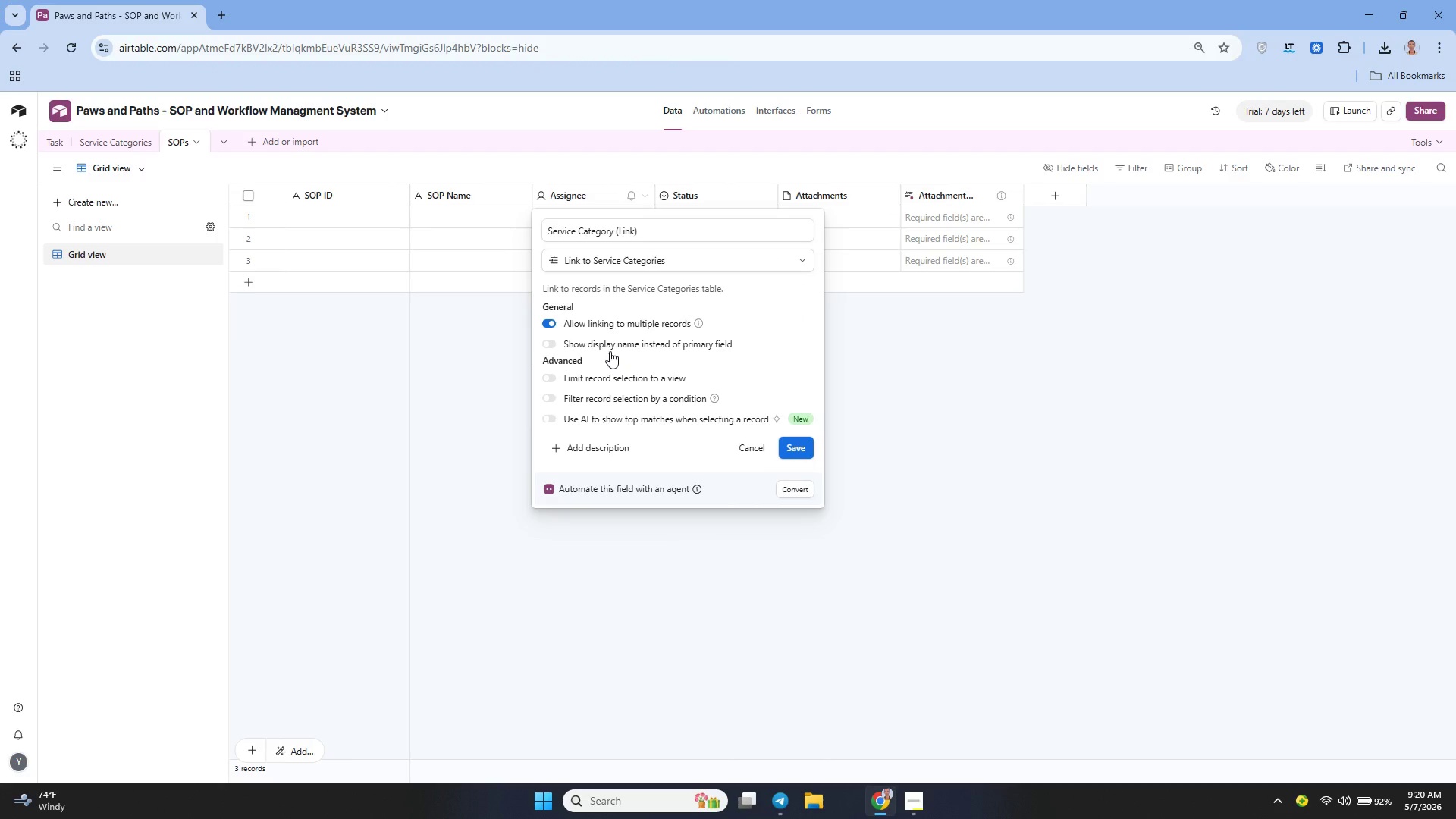 
left_click([787, 444])
 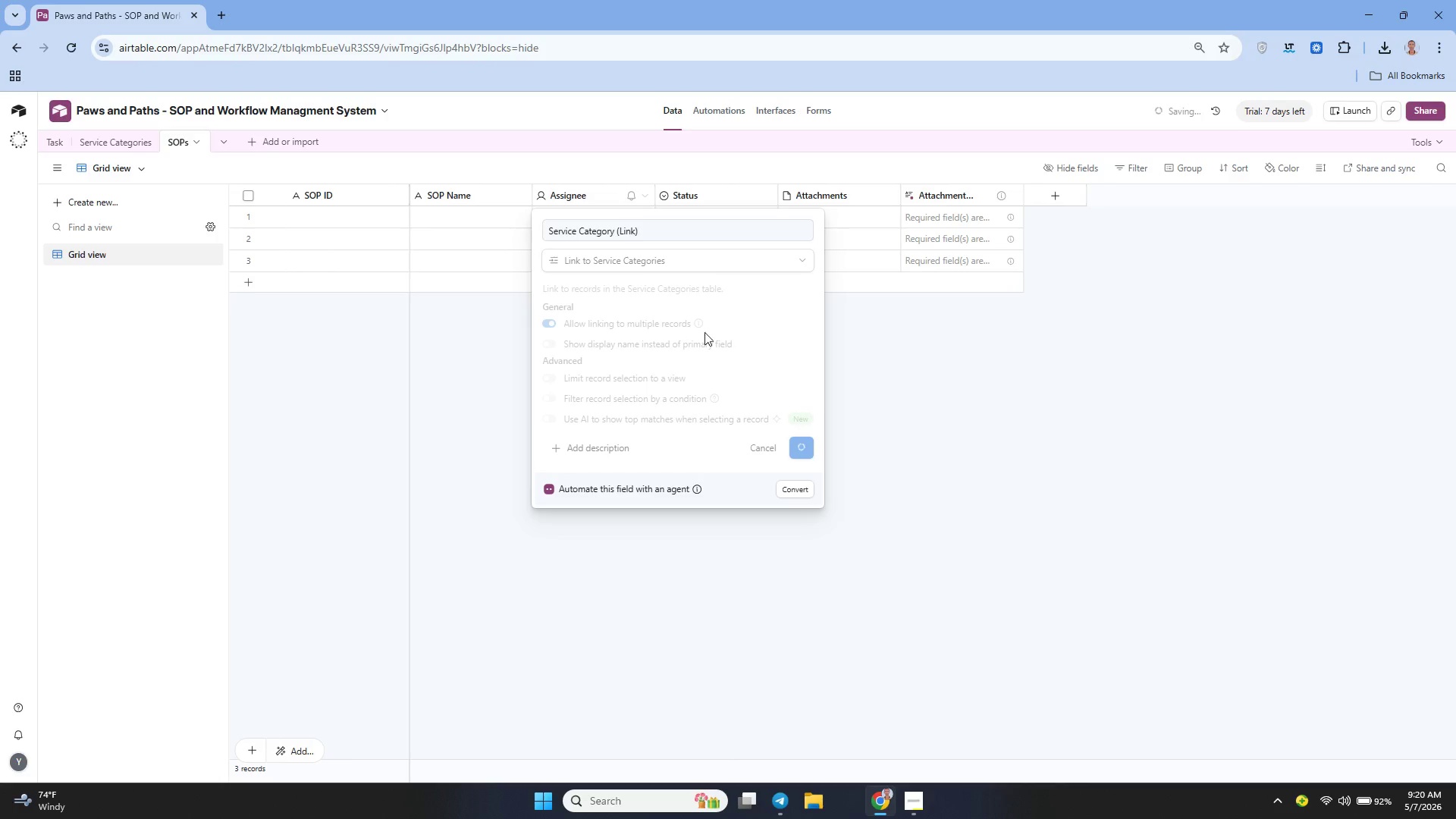 
mouse_move([684, 253])
 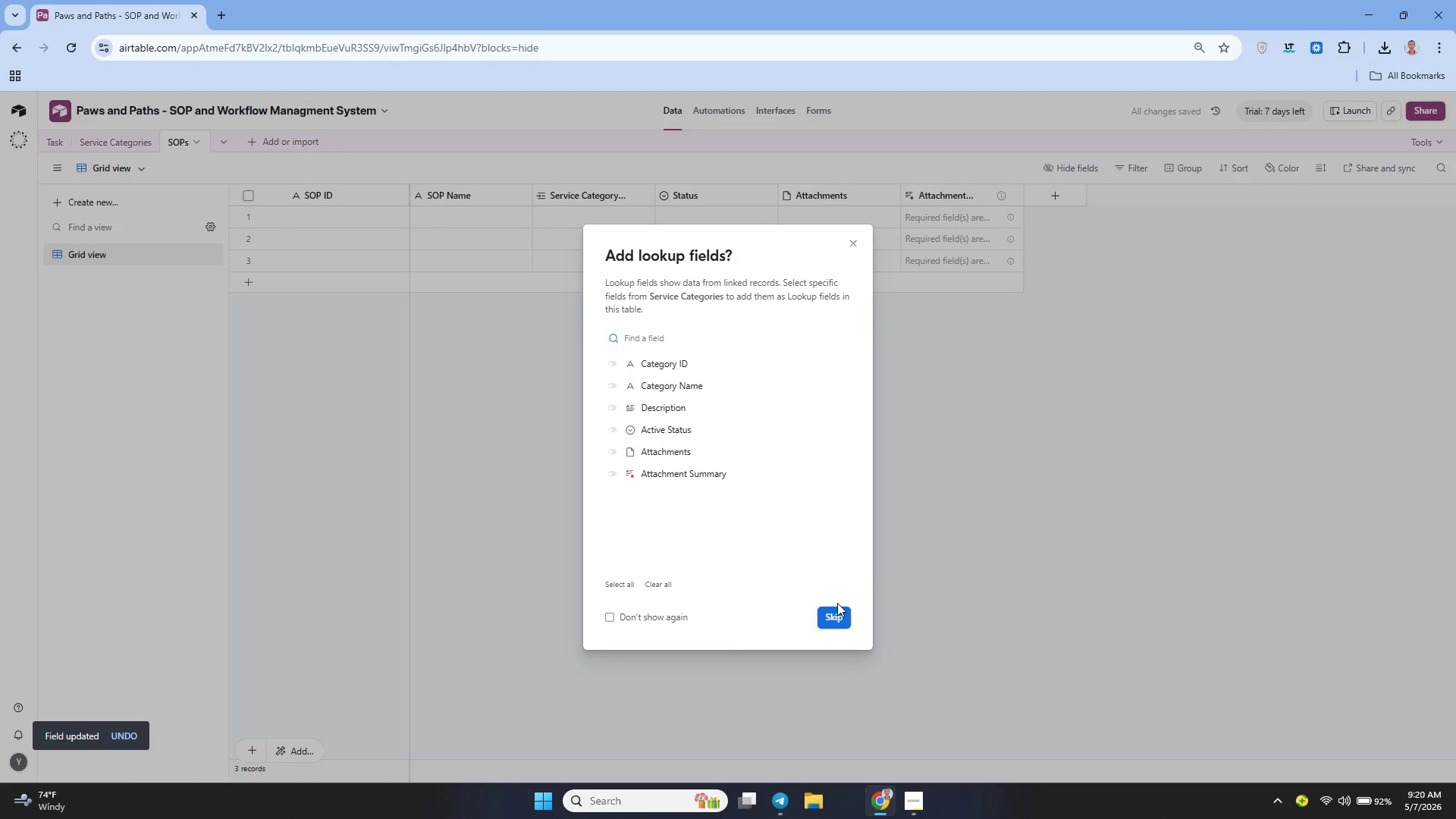 
left_click([842, 617])
 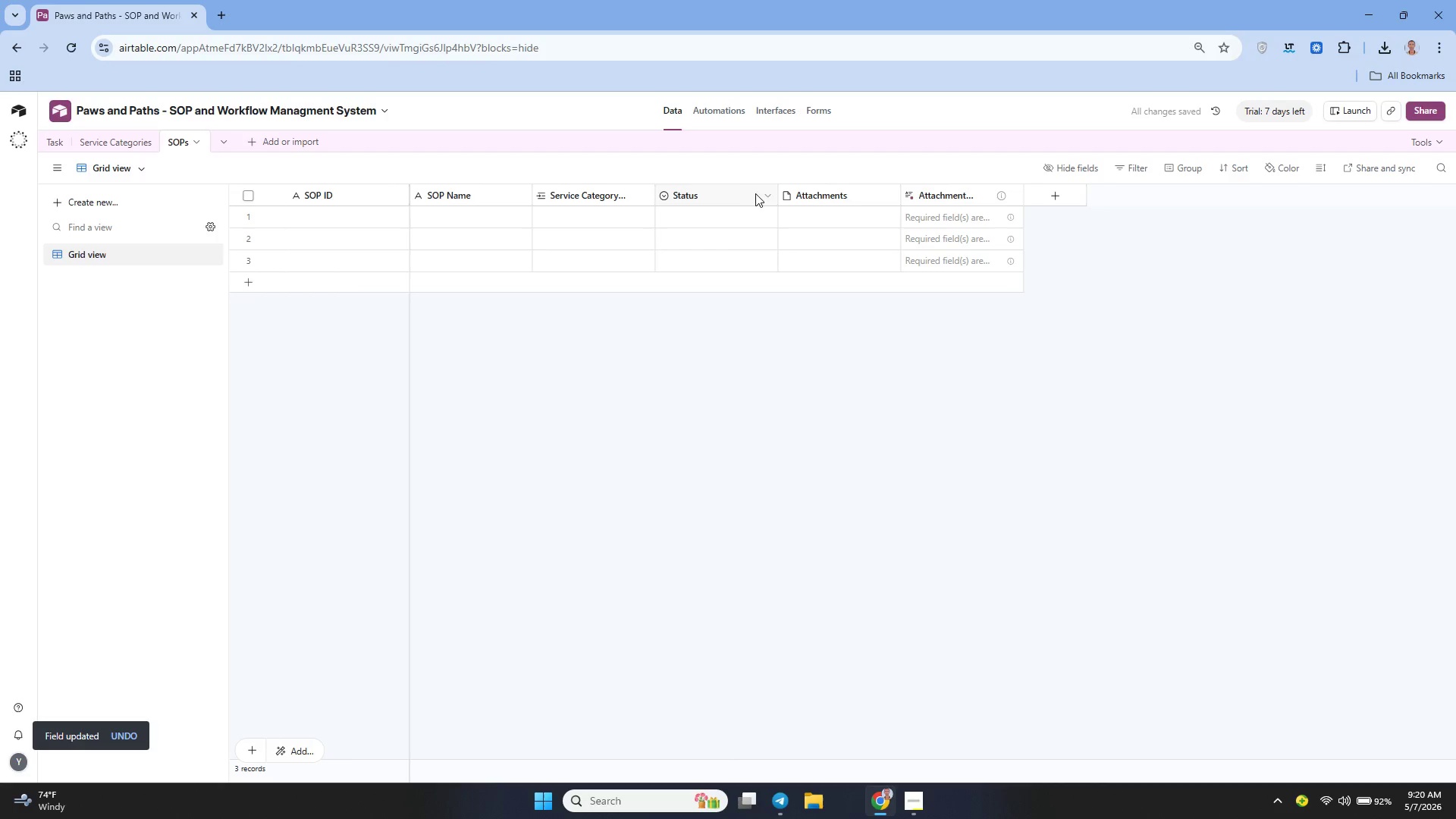 
left_click([765, 192])
 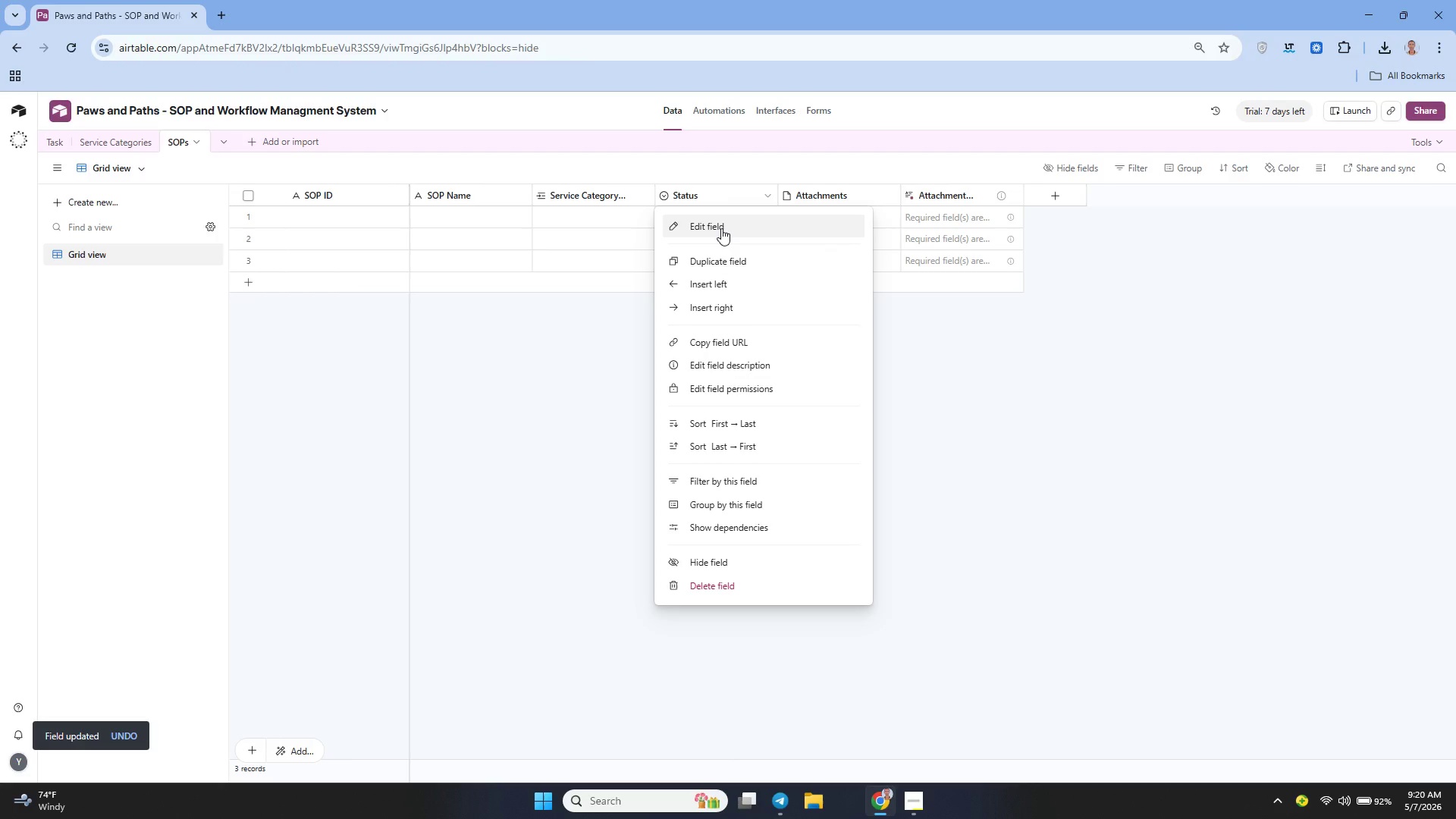 
left_click([721, 228])
 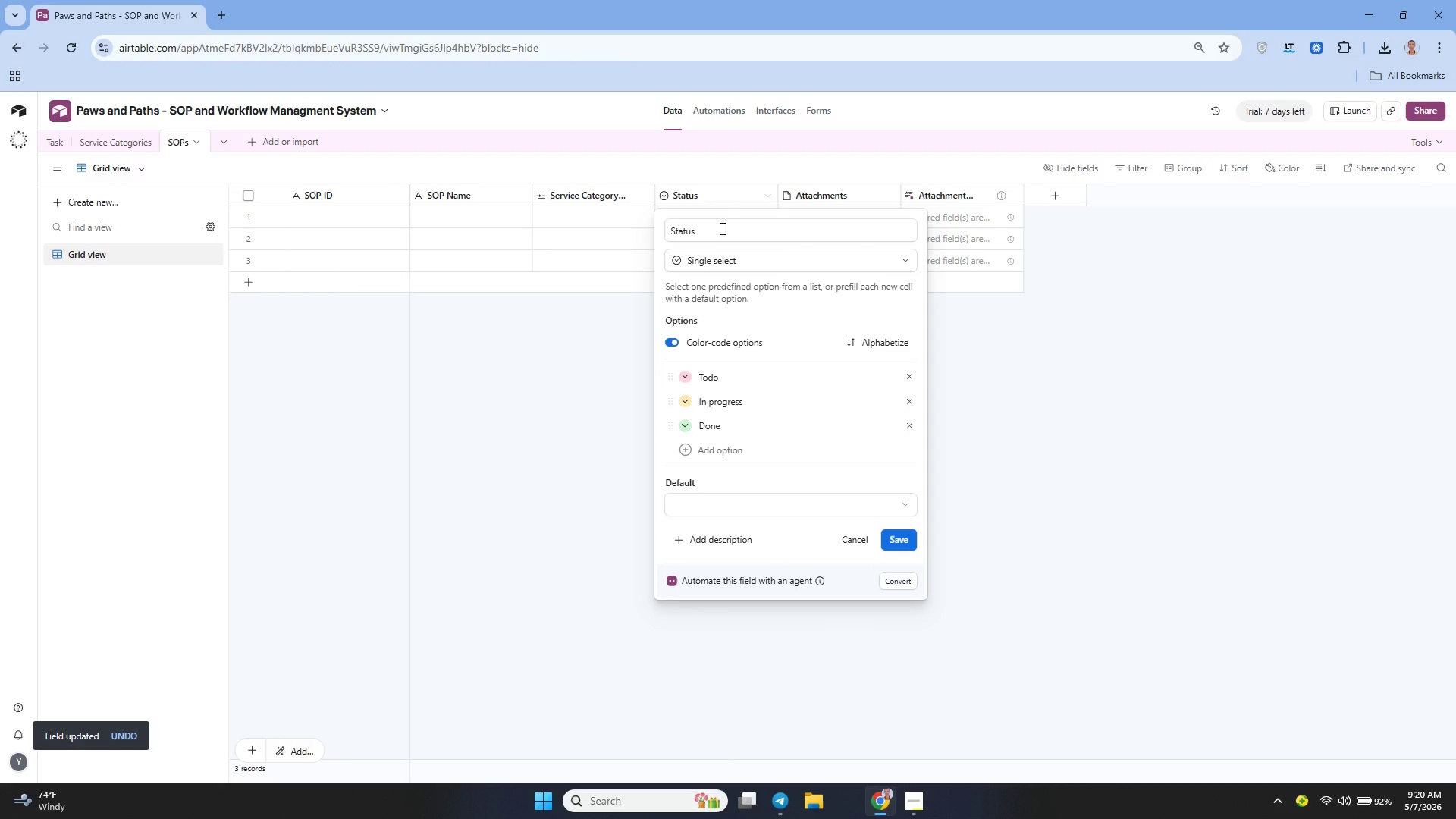 
left_click([721, 228])
 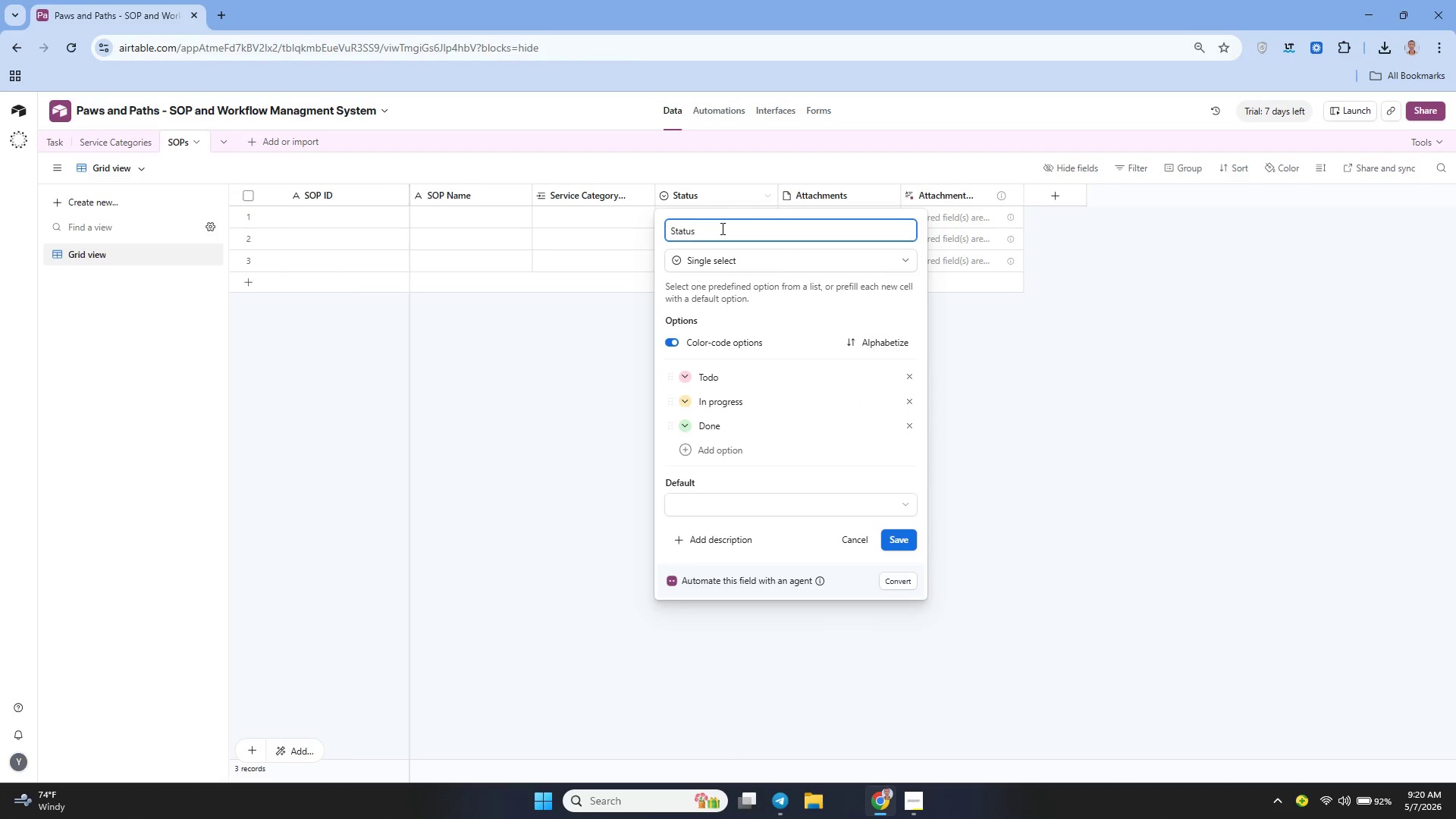 
key(Backspace)
key(Backspace)
key(Backspace)
key(Backspace)
key(Backspace)
key(Backspace)
key(Backspace)
type(Last Reviewed)
 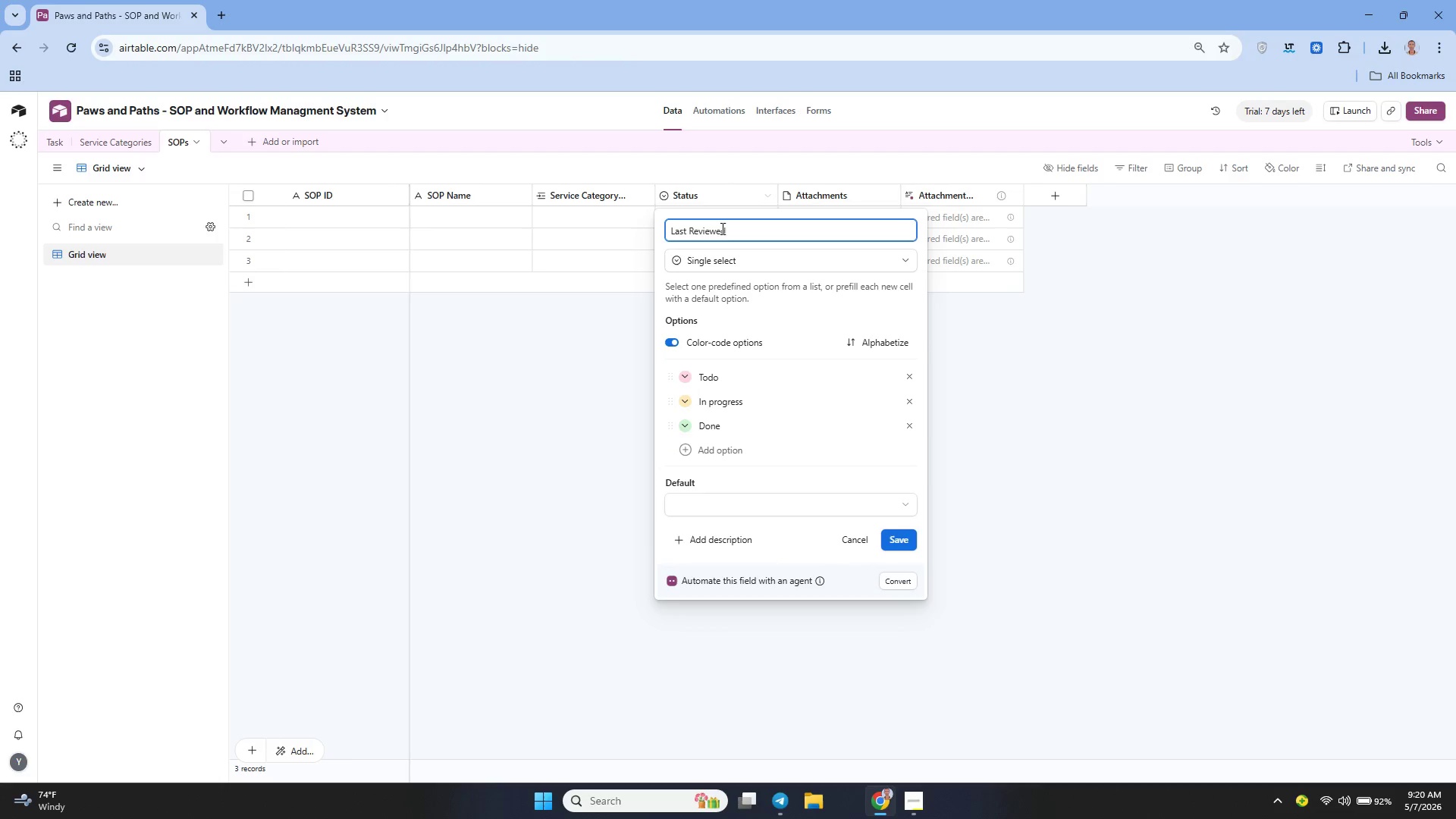 
wait(6.42)
 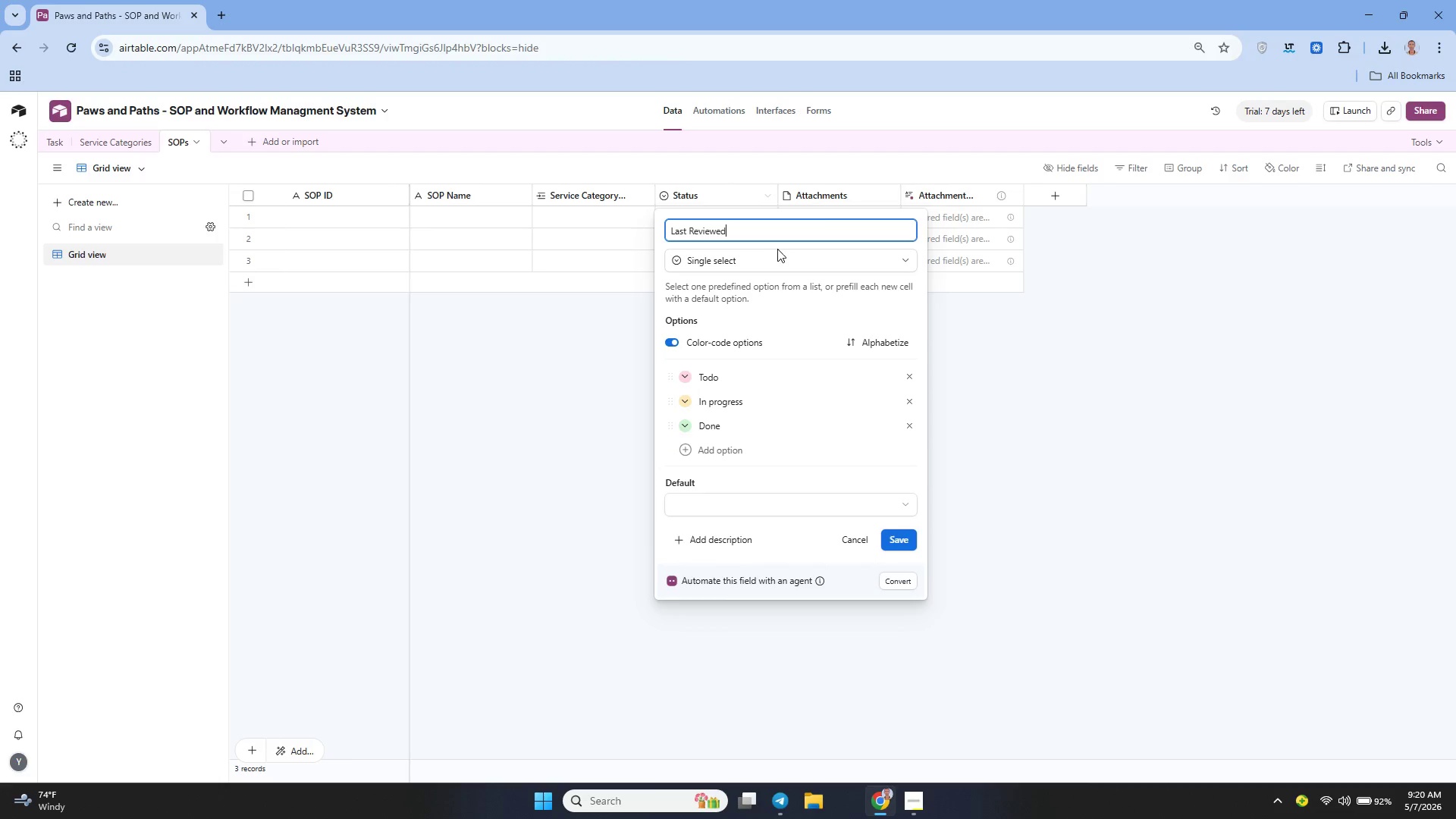 
left_click([745, 264])
 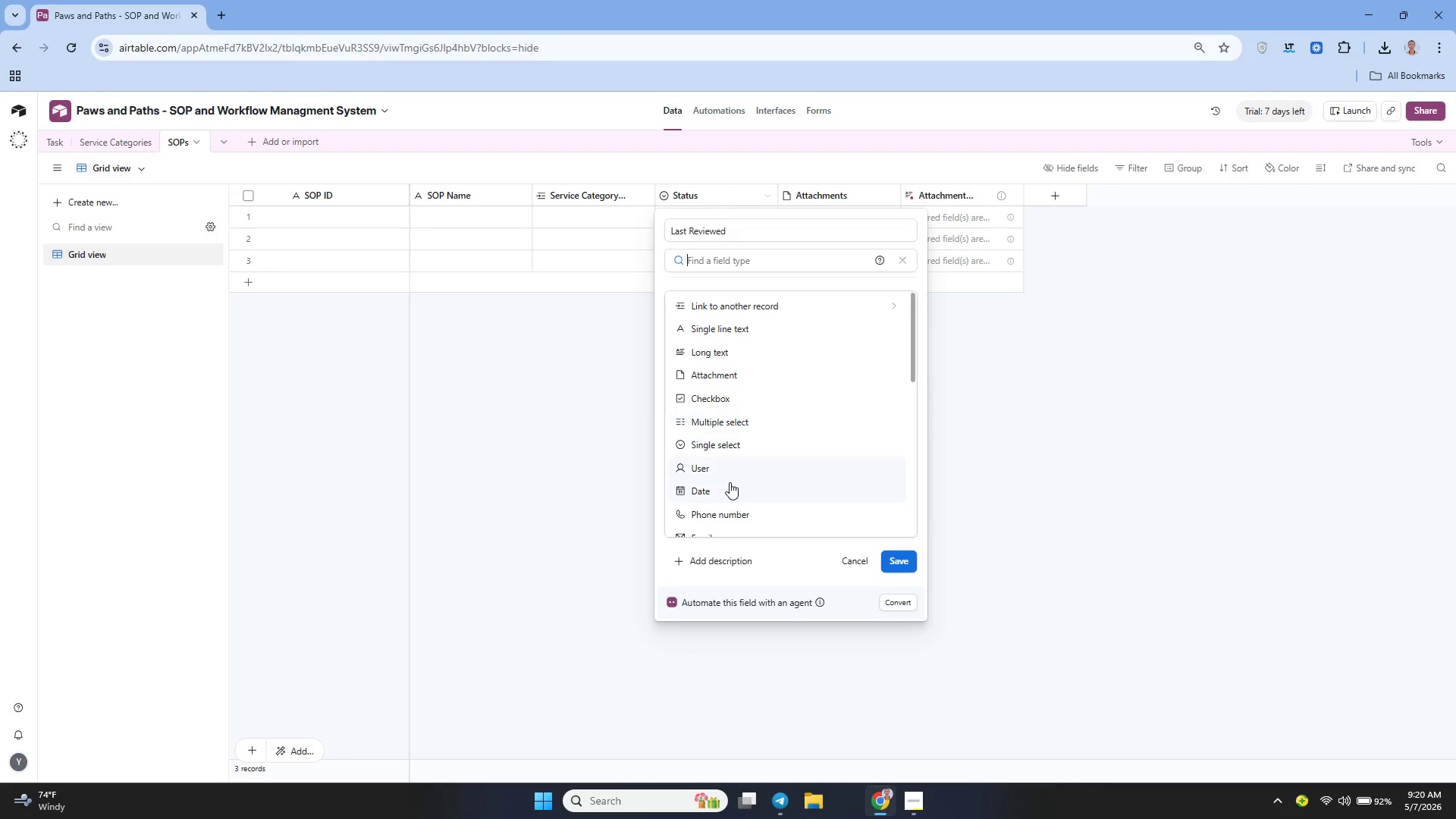 
left_click([723, 486])
 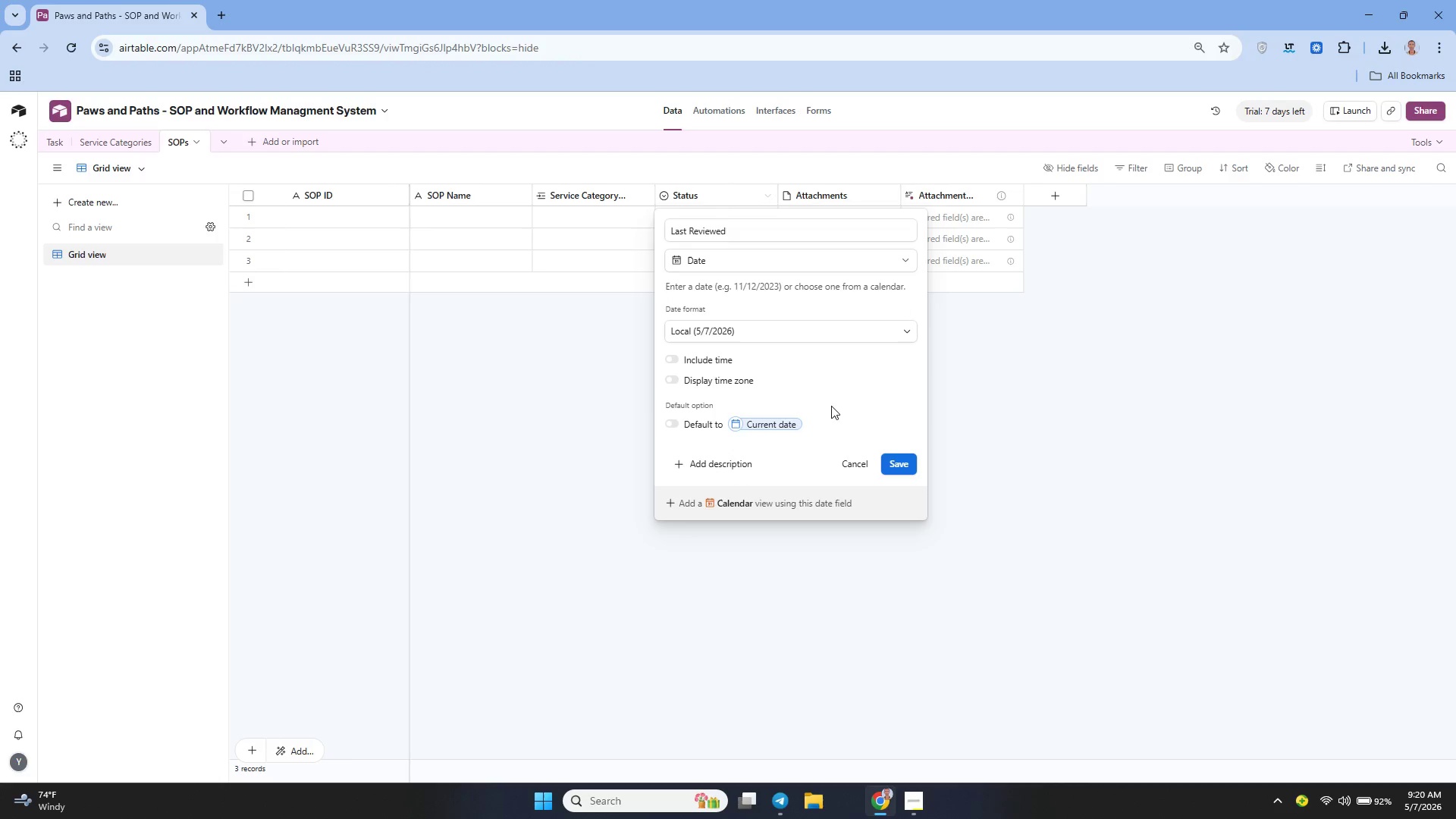 
left_click([905, 456])
 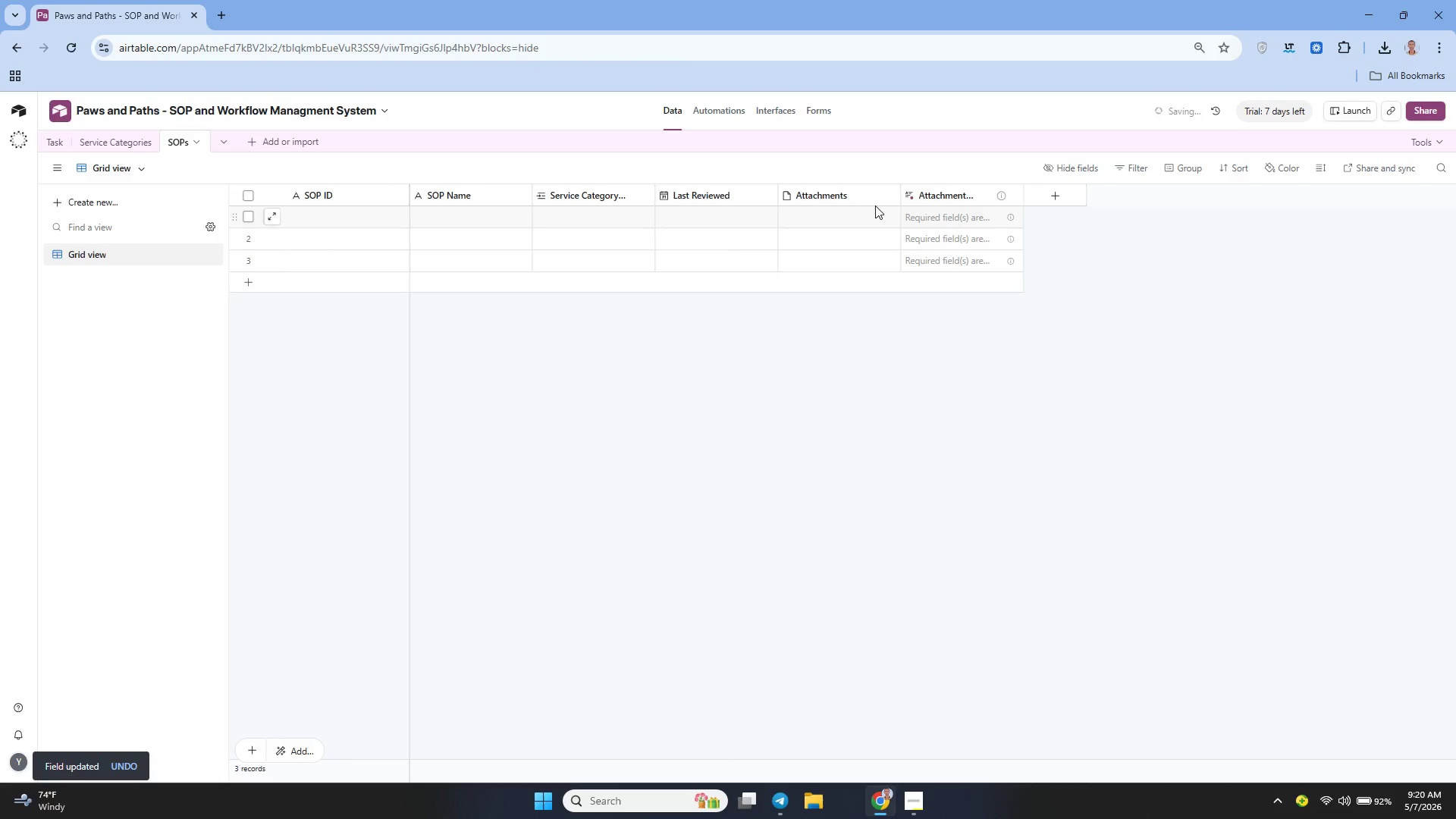 
left_click([880, 196])
 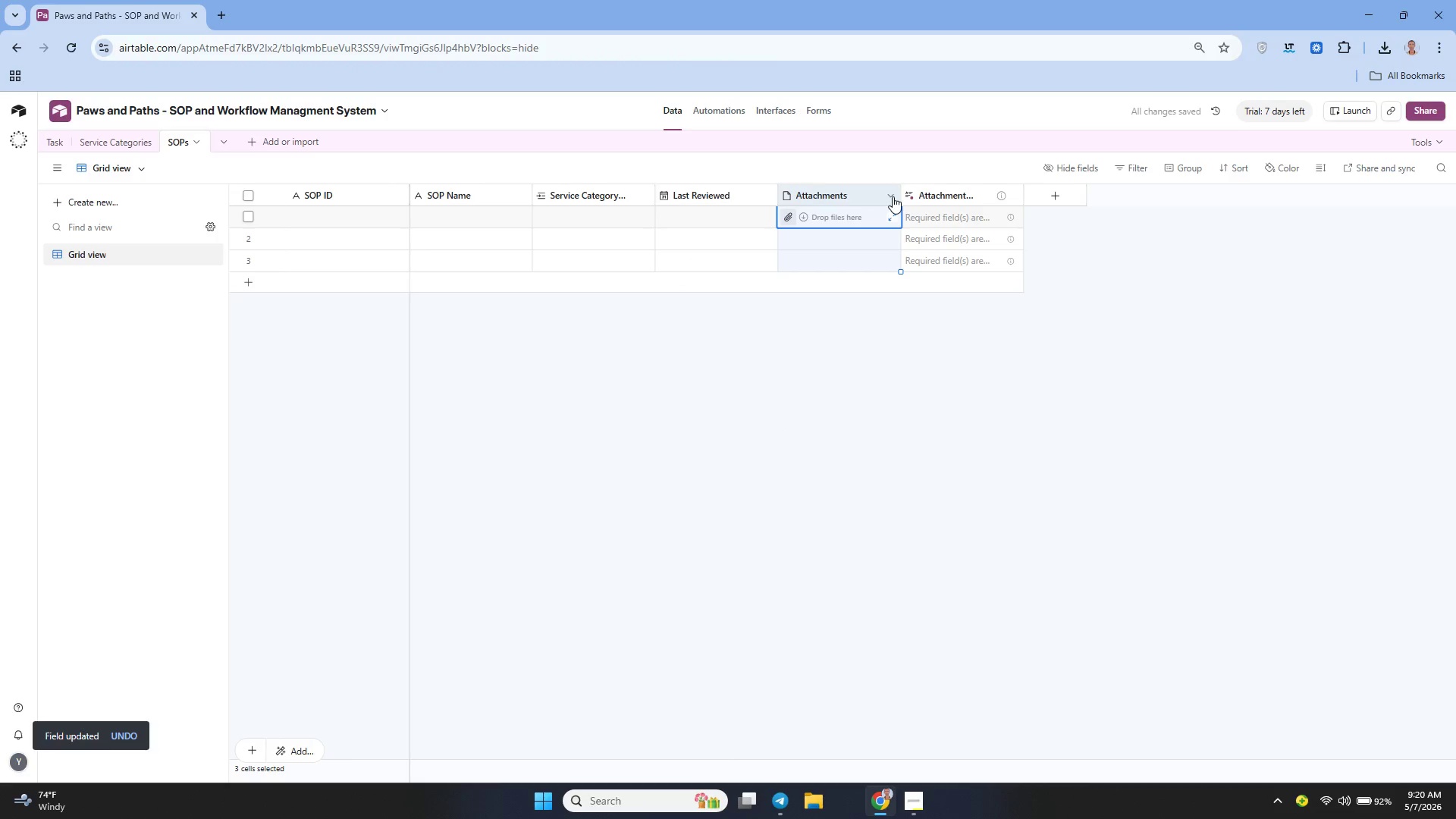 
left_click([893, 196])
 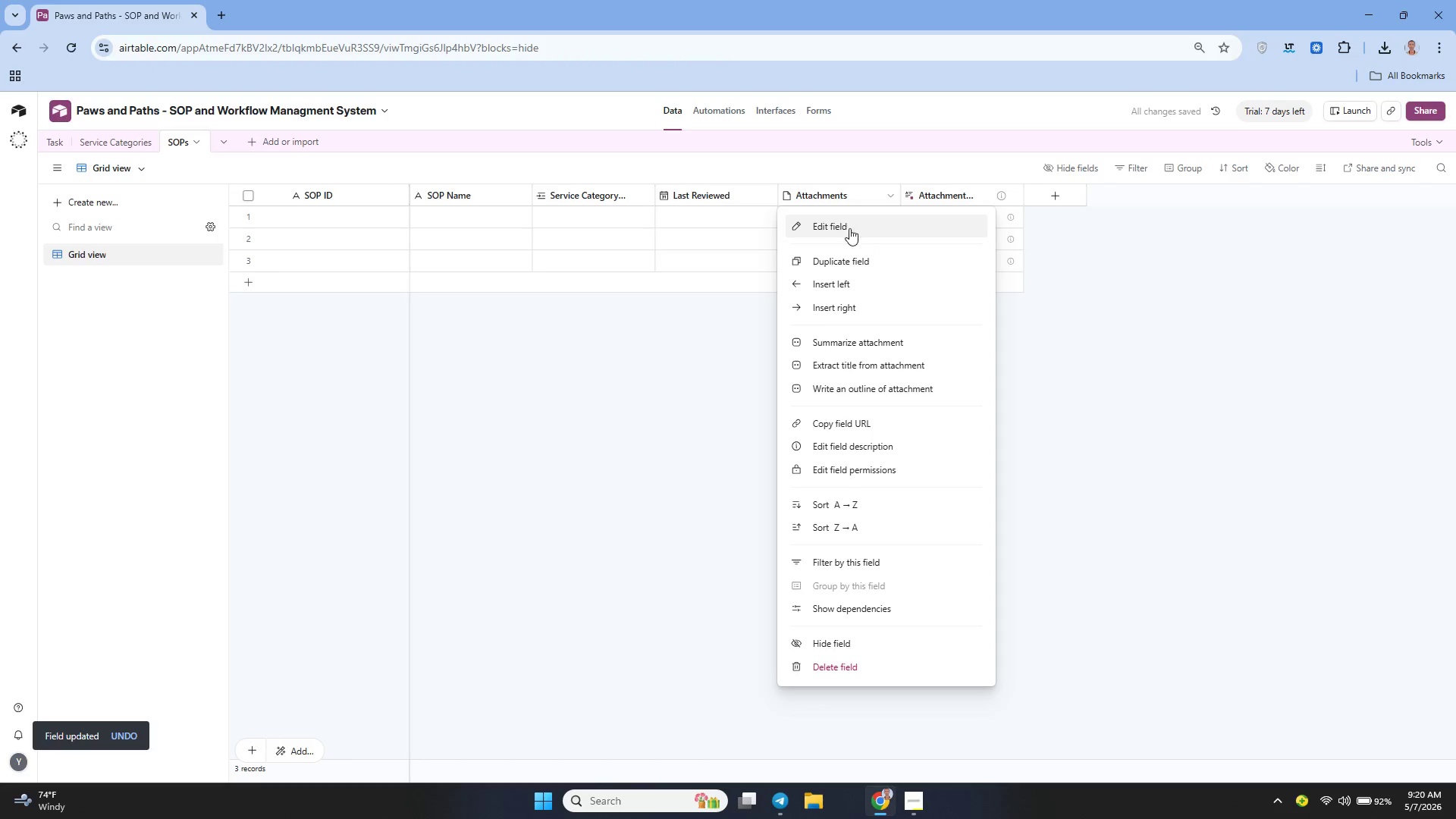 
left_click([844, 221])
 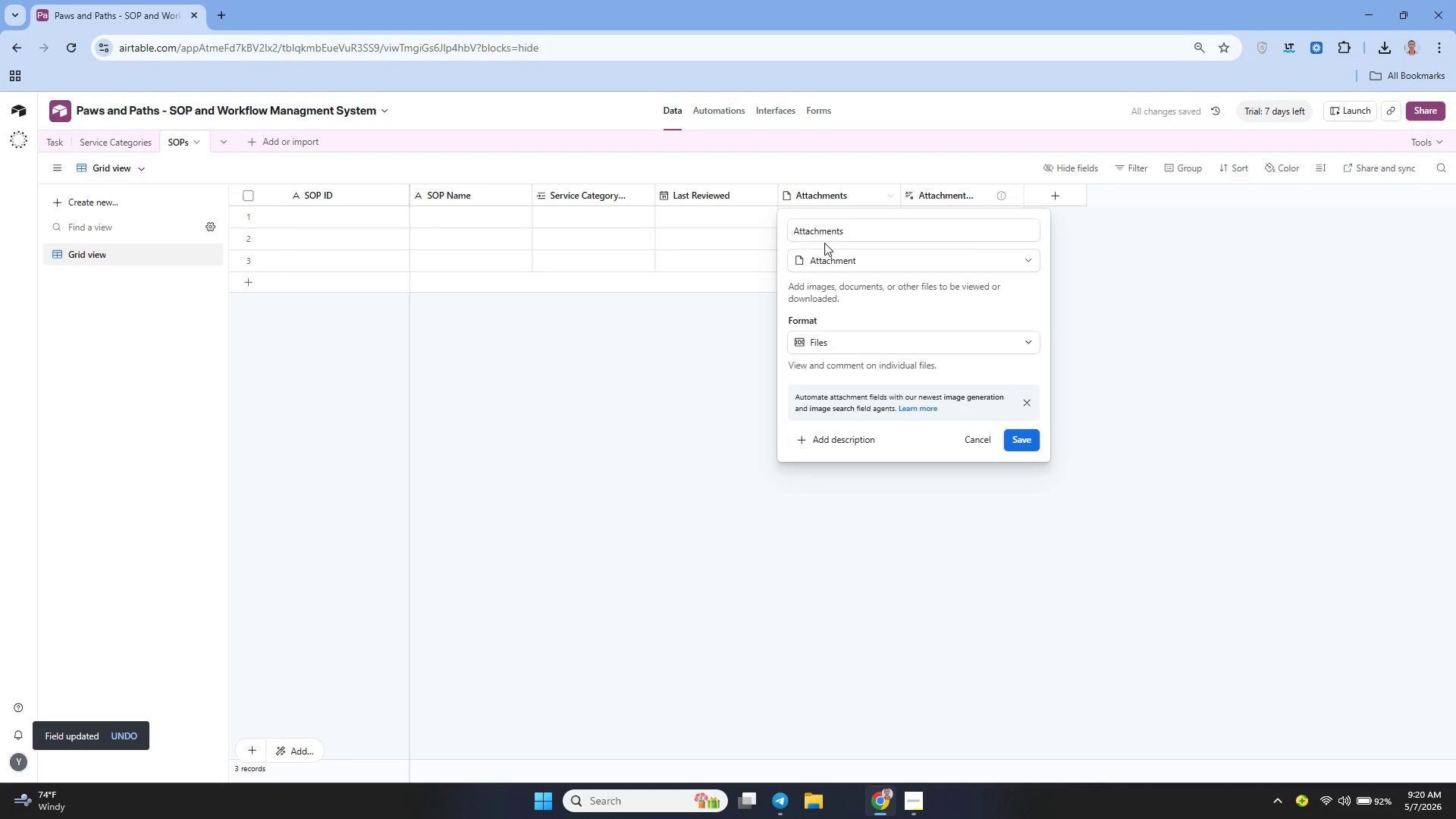 
left_click([867, 228])
 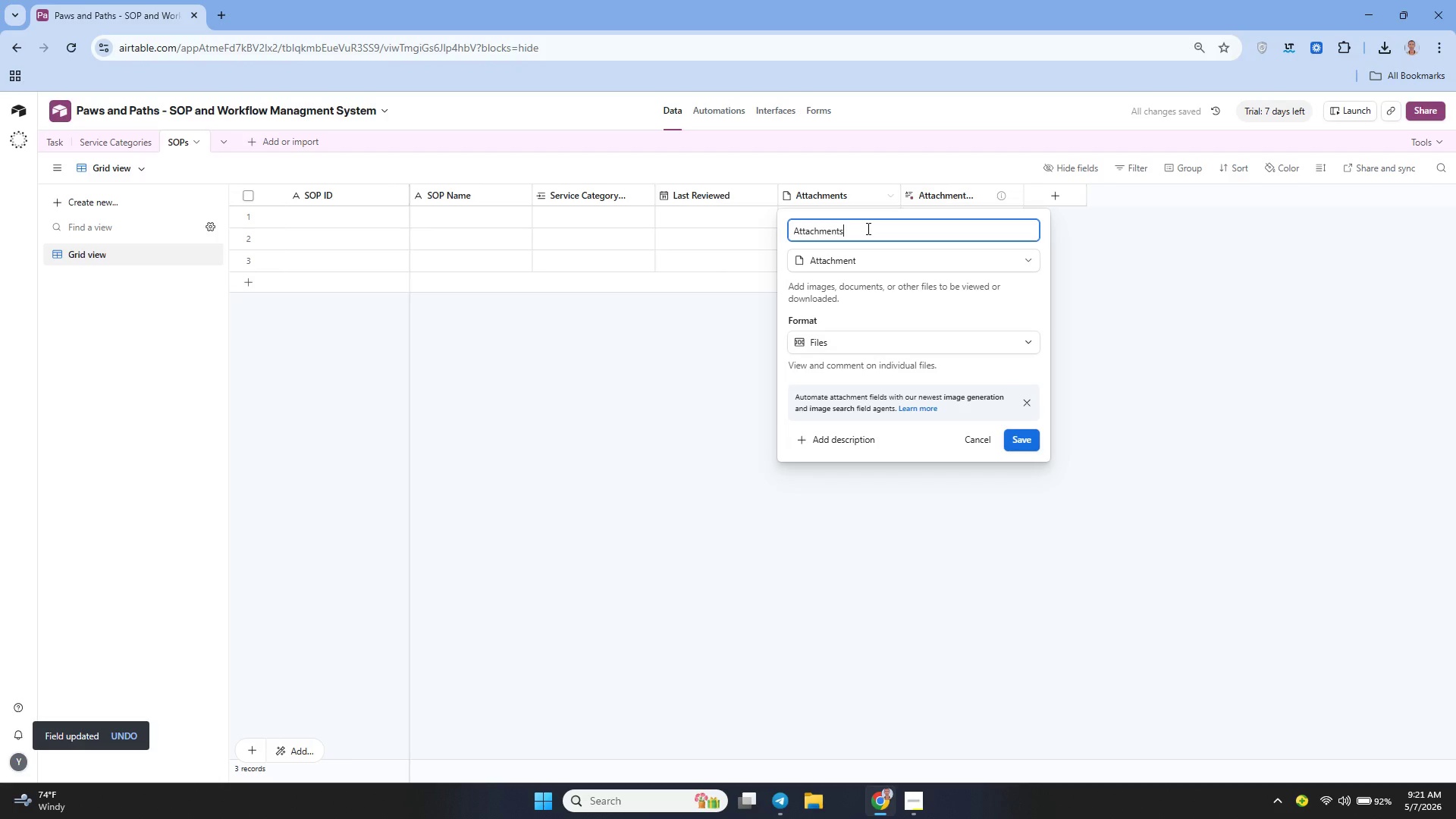 
hold_key(key=Backspace, duration=0.95)
 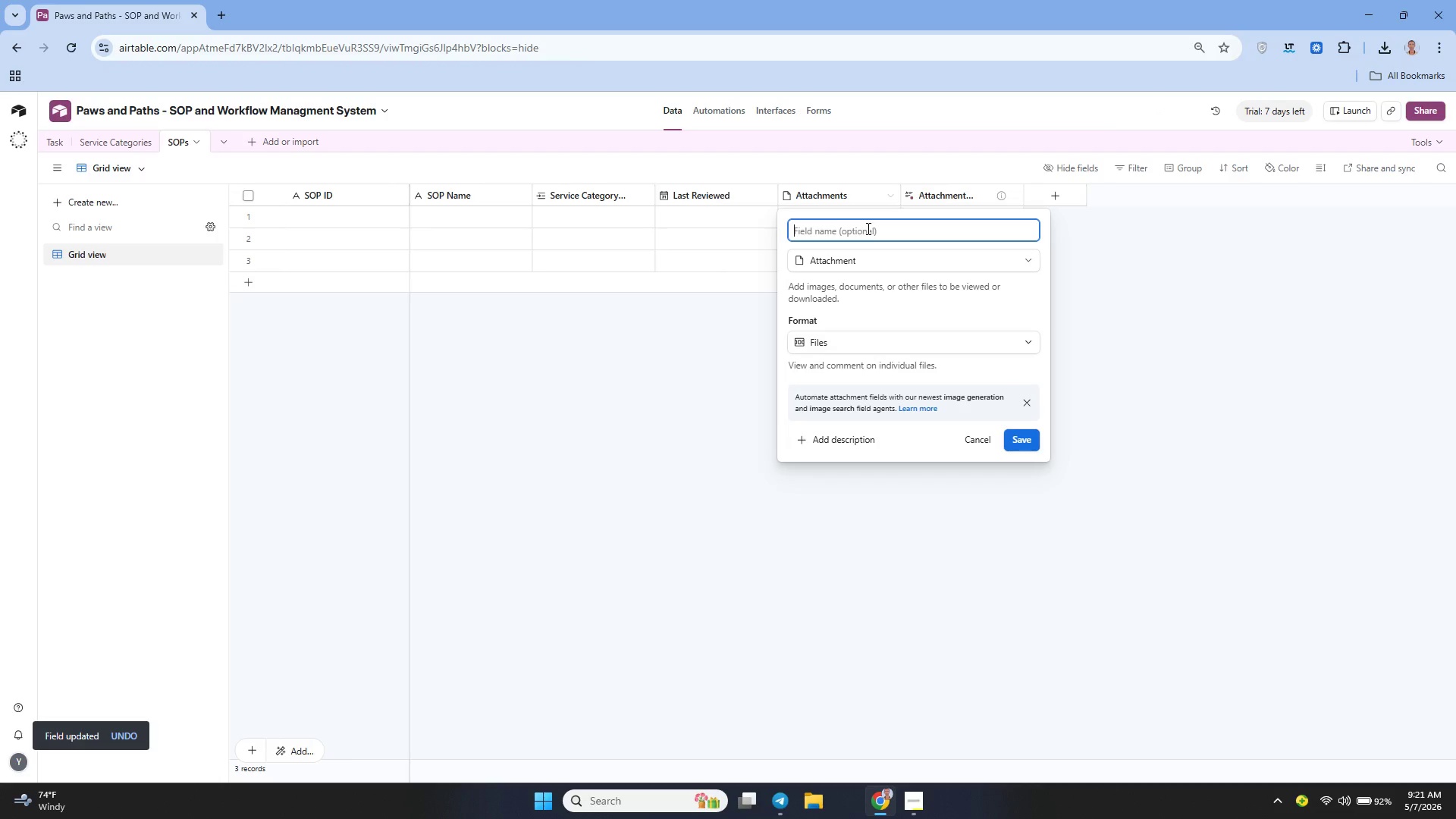 
type(Critically )
 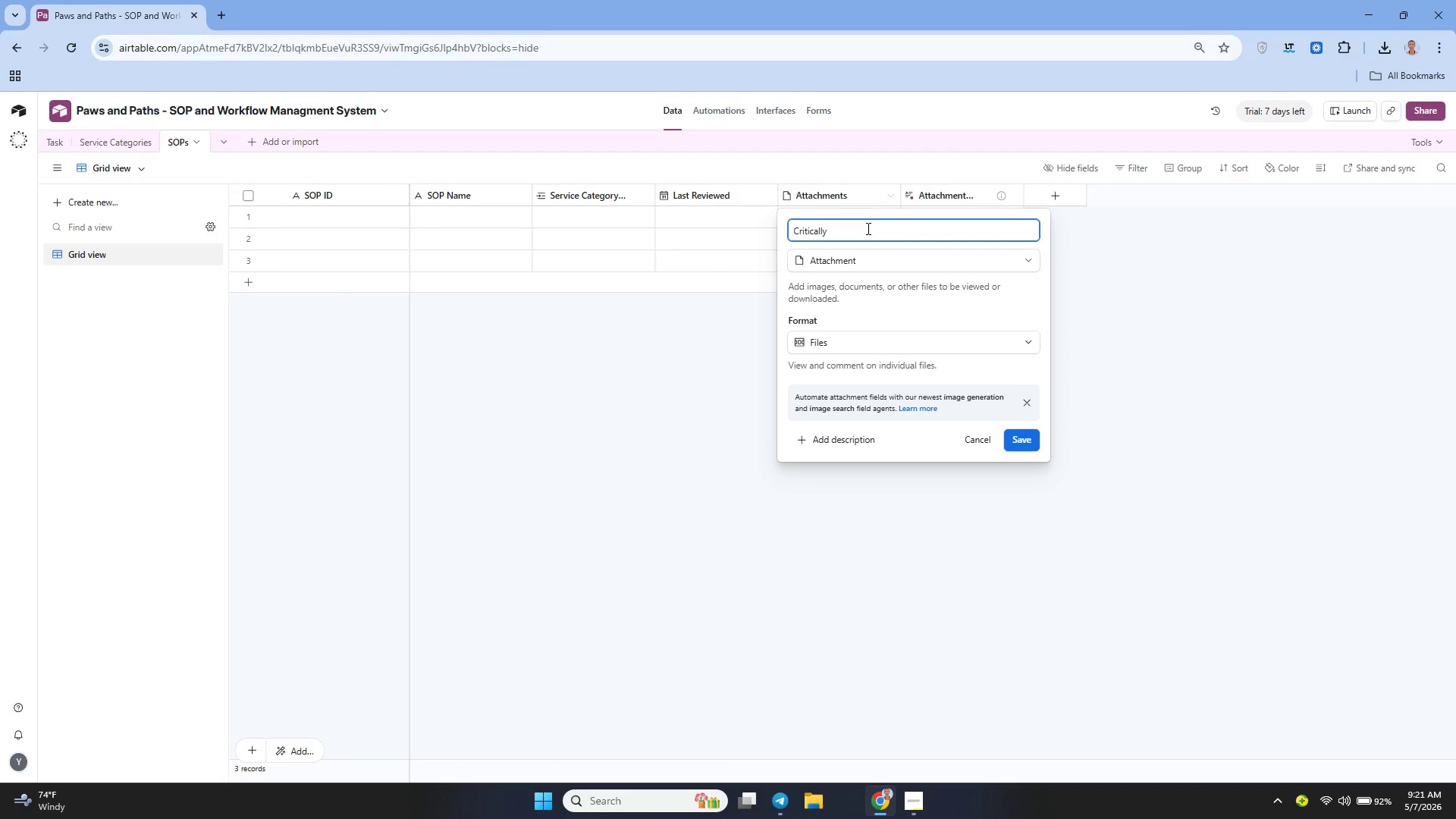 
key(ArrowLeft)
 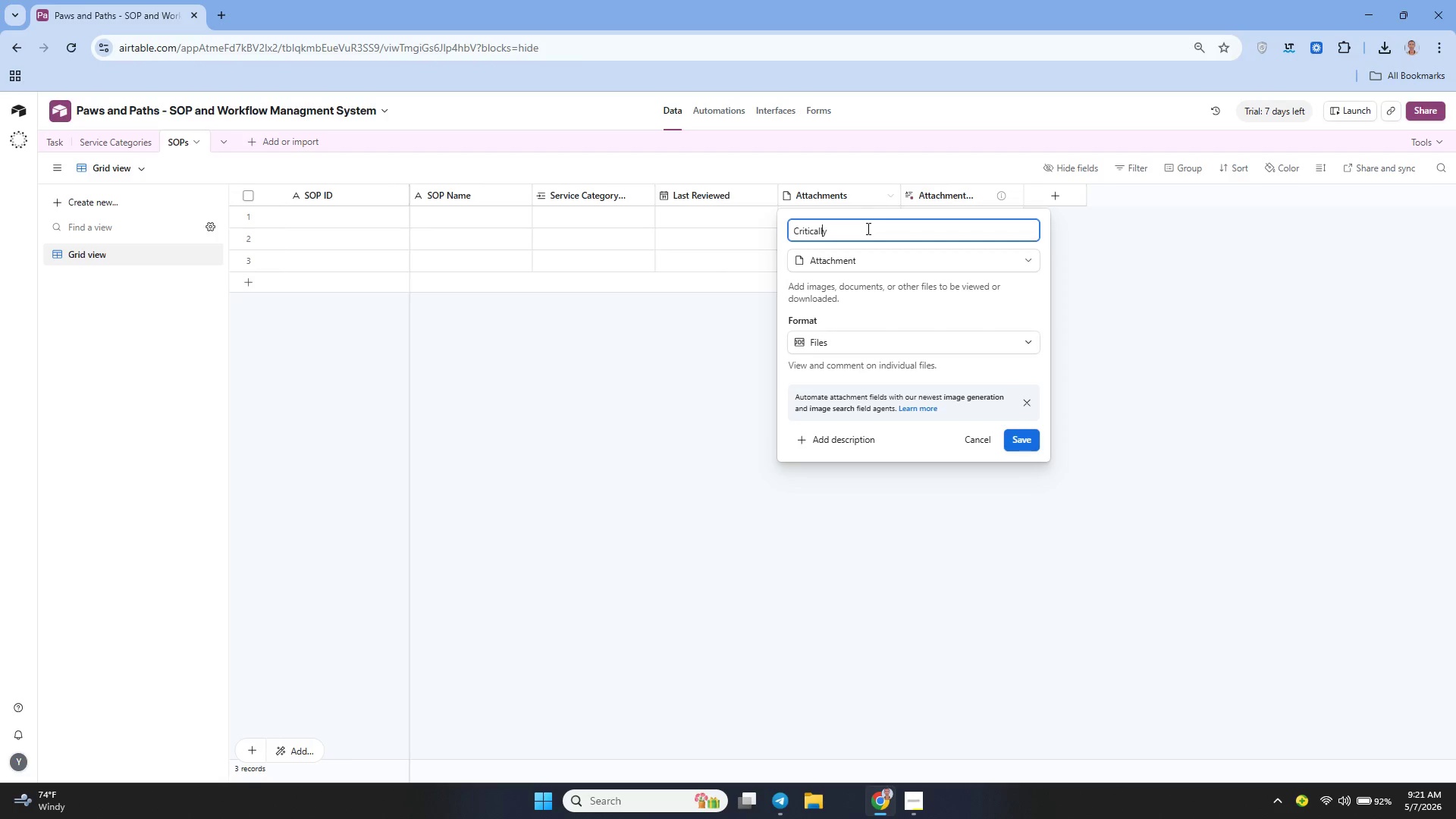 
key(ArrowLeft)
 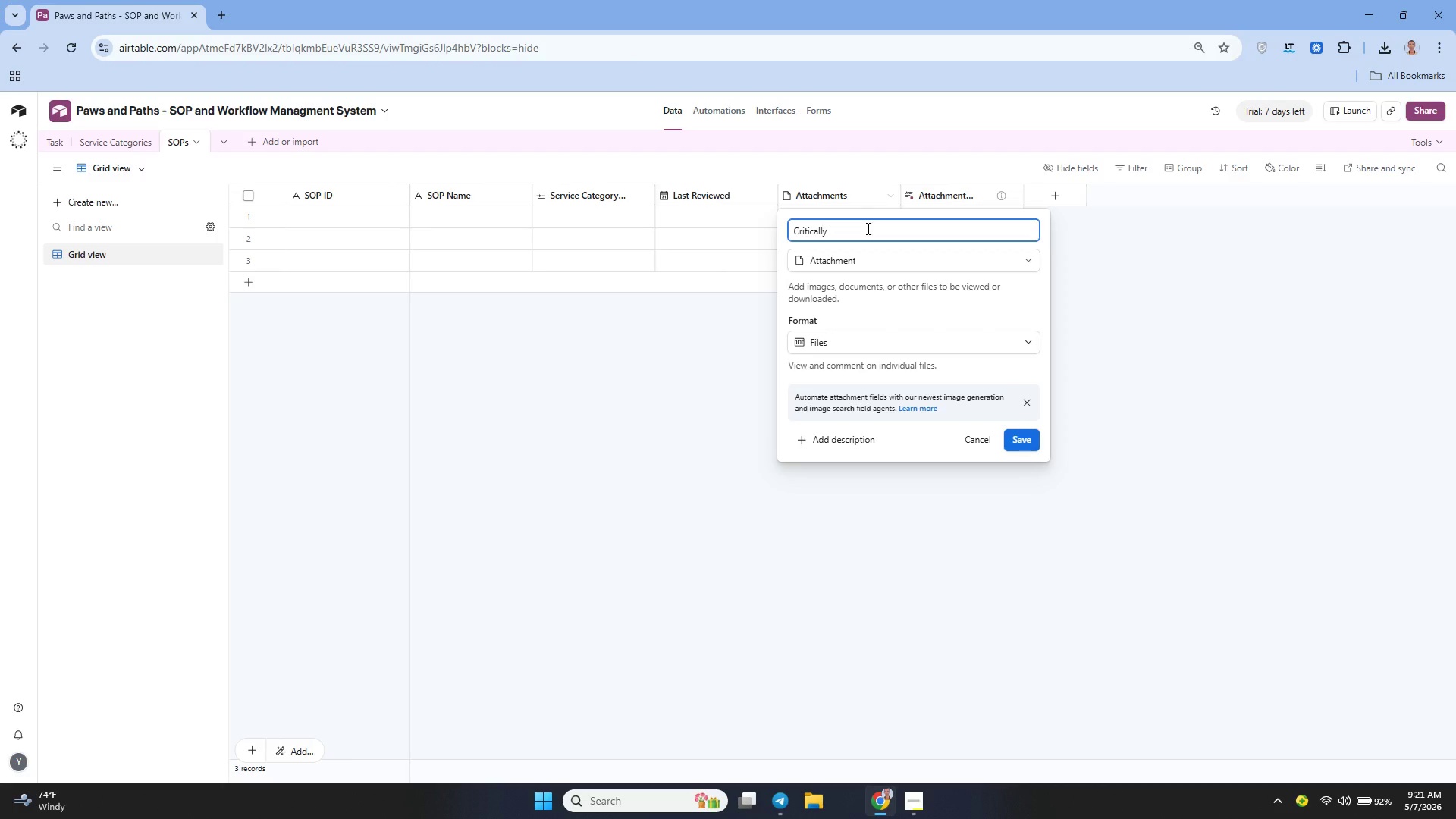 
key(ArrowRight)
 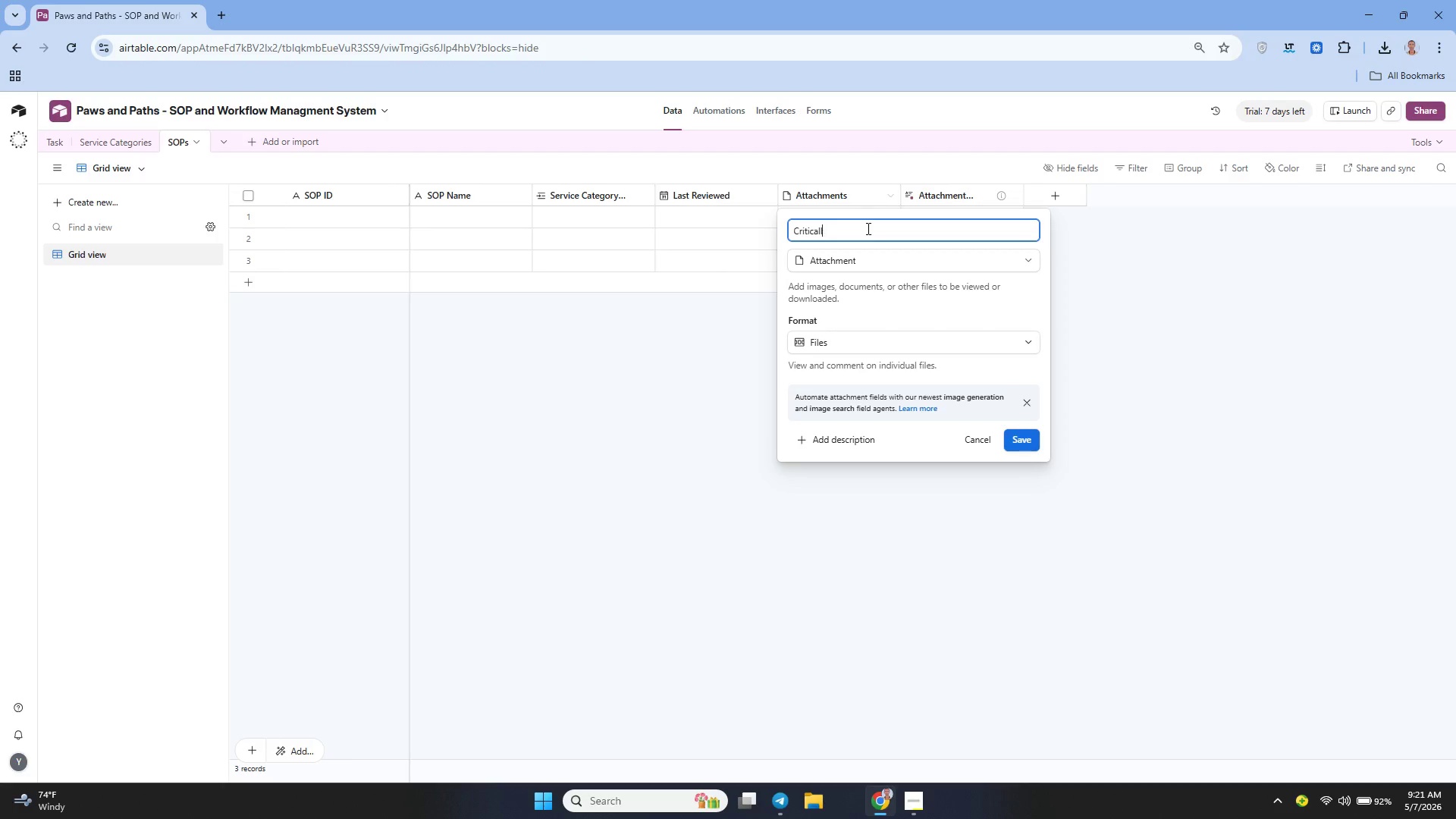 
key(Backspace)
key(Backspace)
type(lity )
key(Backspace)
key(Backspace)
key(Backspace)
key(Backspace)
key(Backspace)
type(ity Rating)
 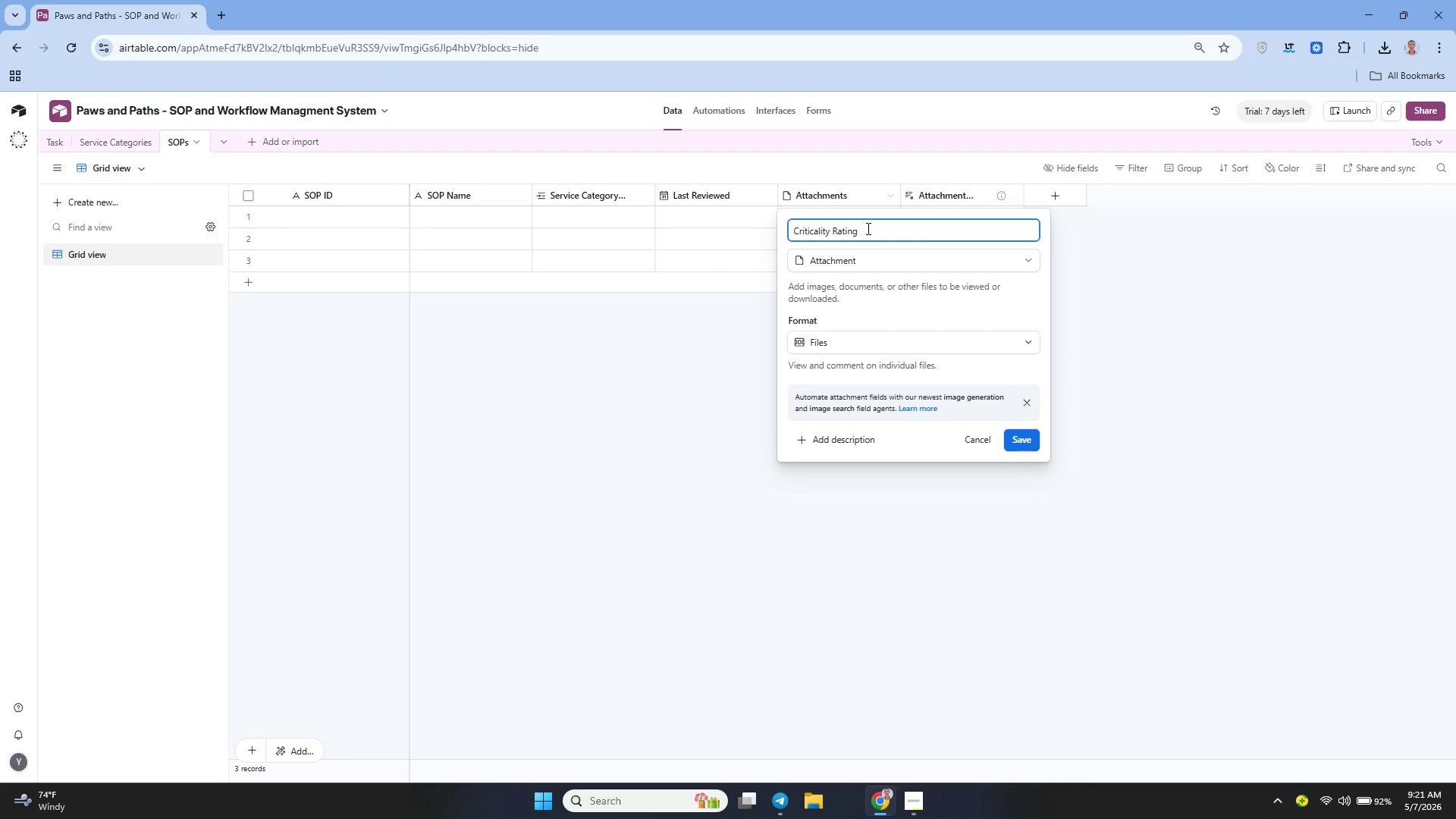 
left_click([877, 252])
 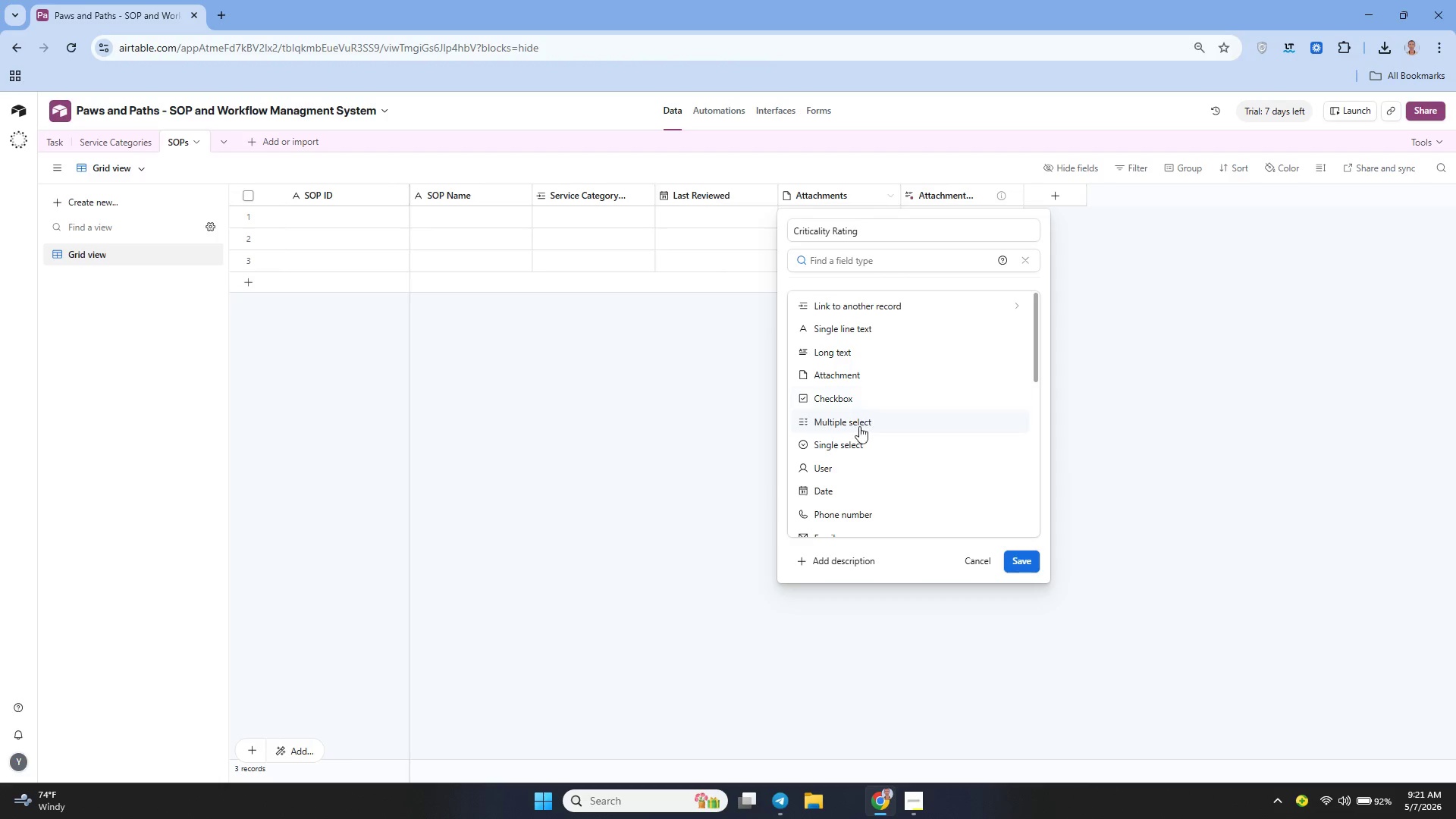 
left_click([855, 446])
 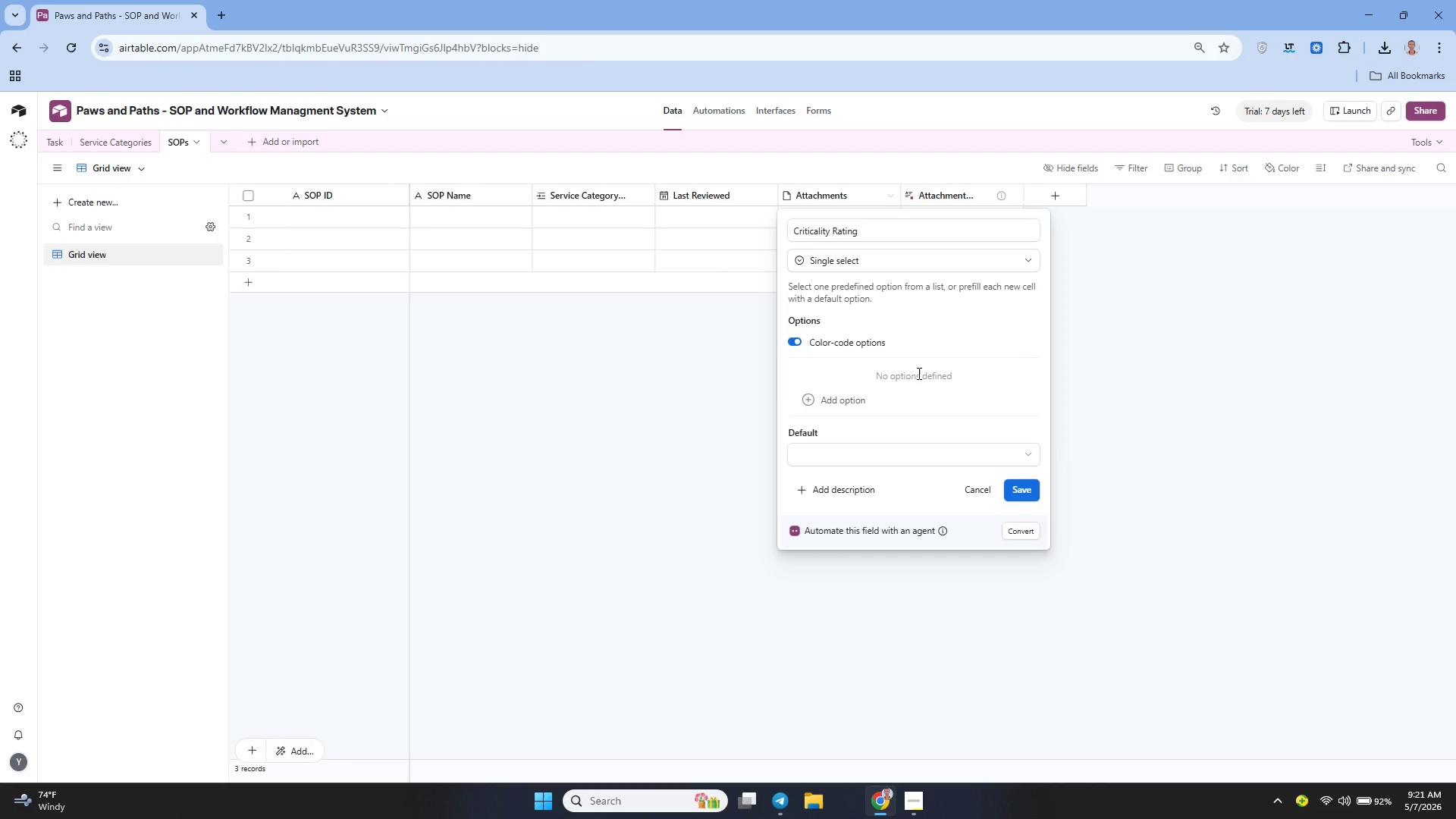 
left_click([841, 400])
 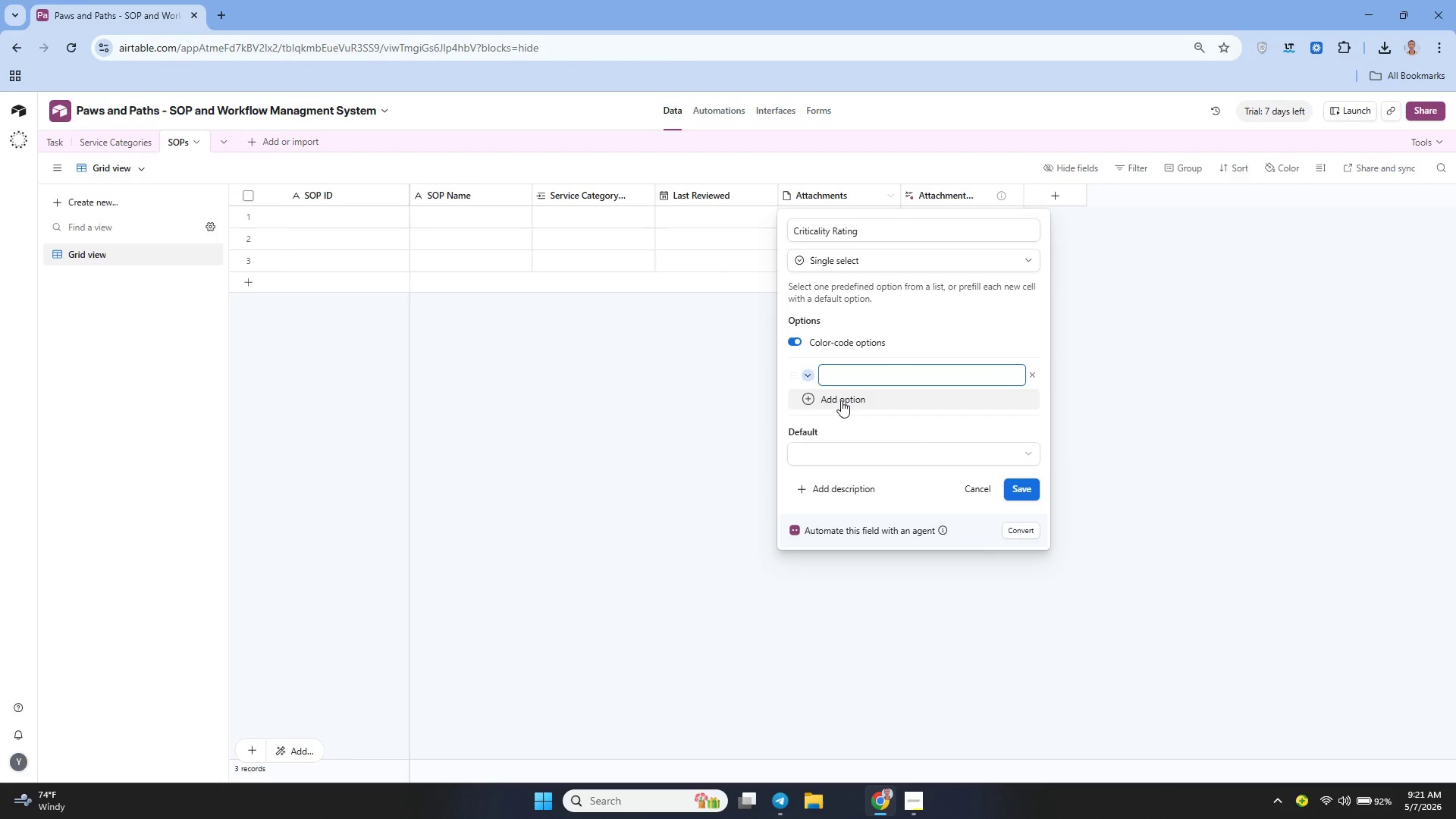 
type(High)
 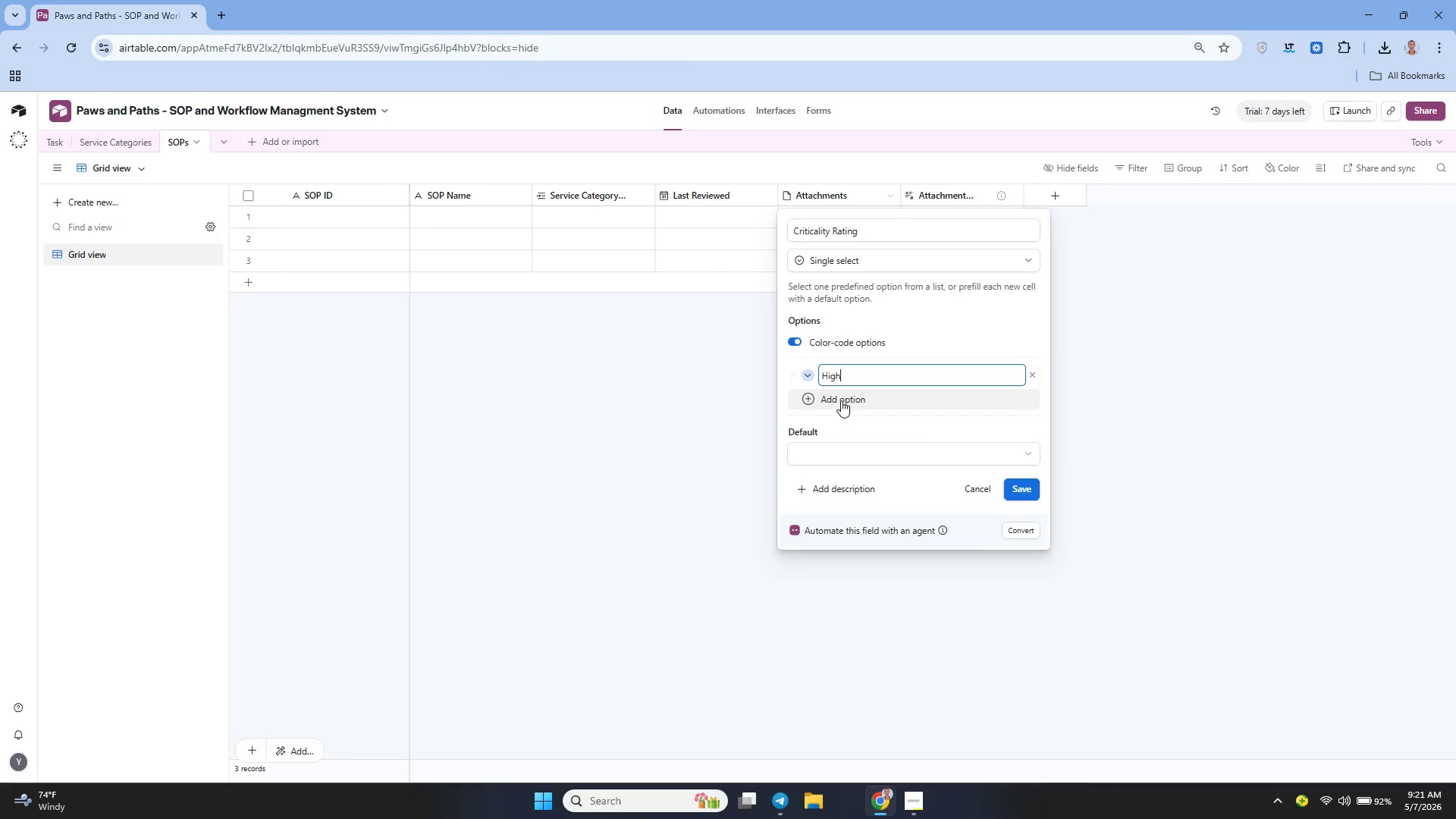 
left_click([841, 400])
 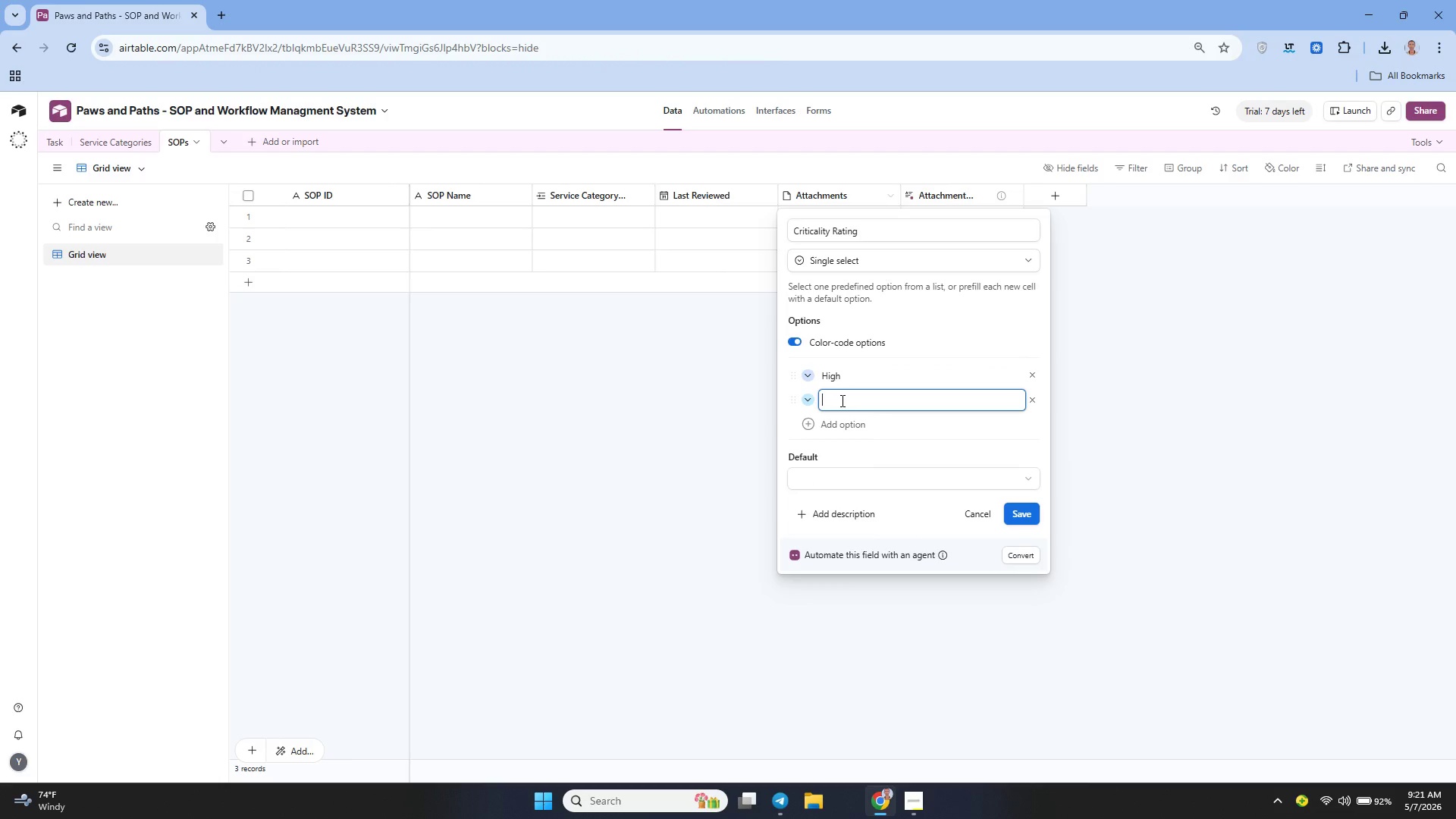 
type(Medium)
 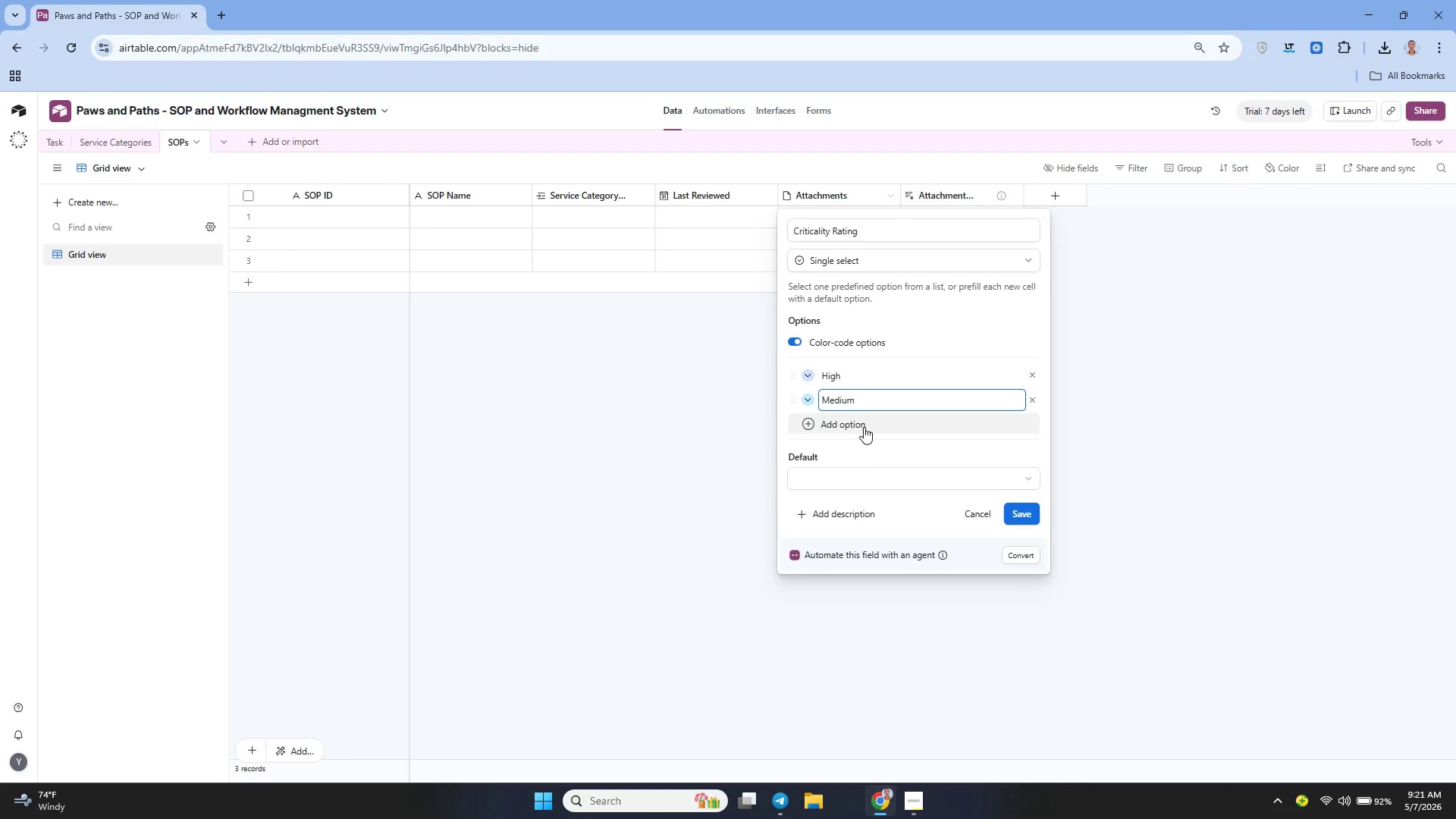 
left_click([864, 428])
 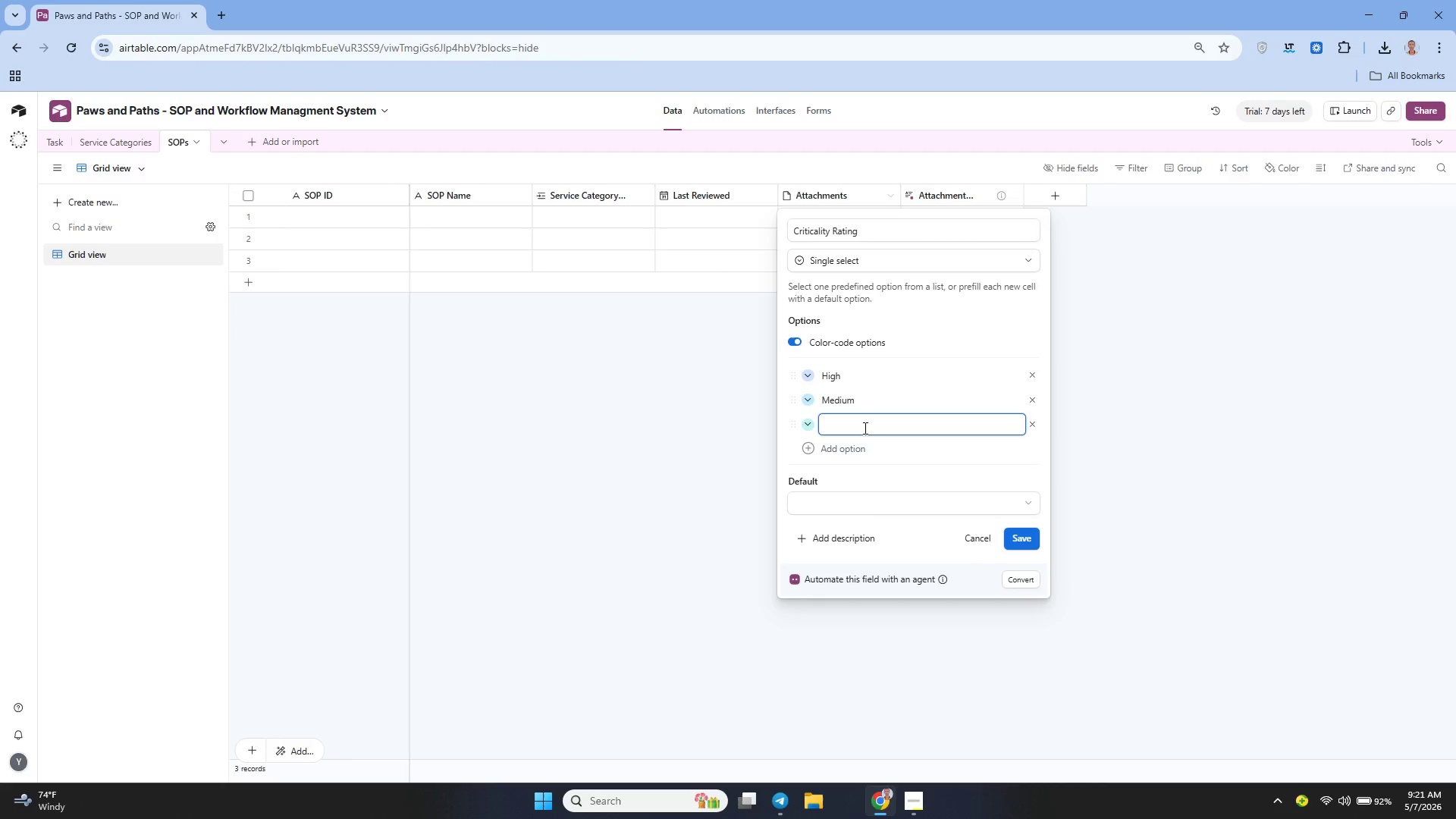 
type(LOW)
 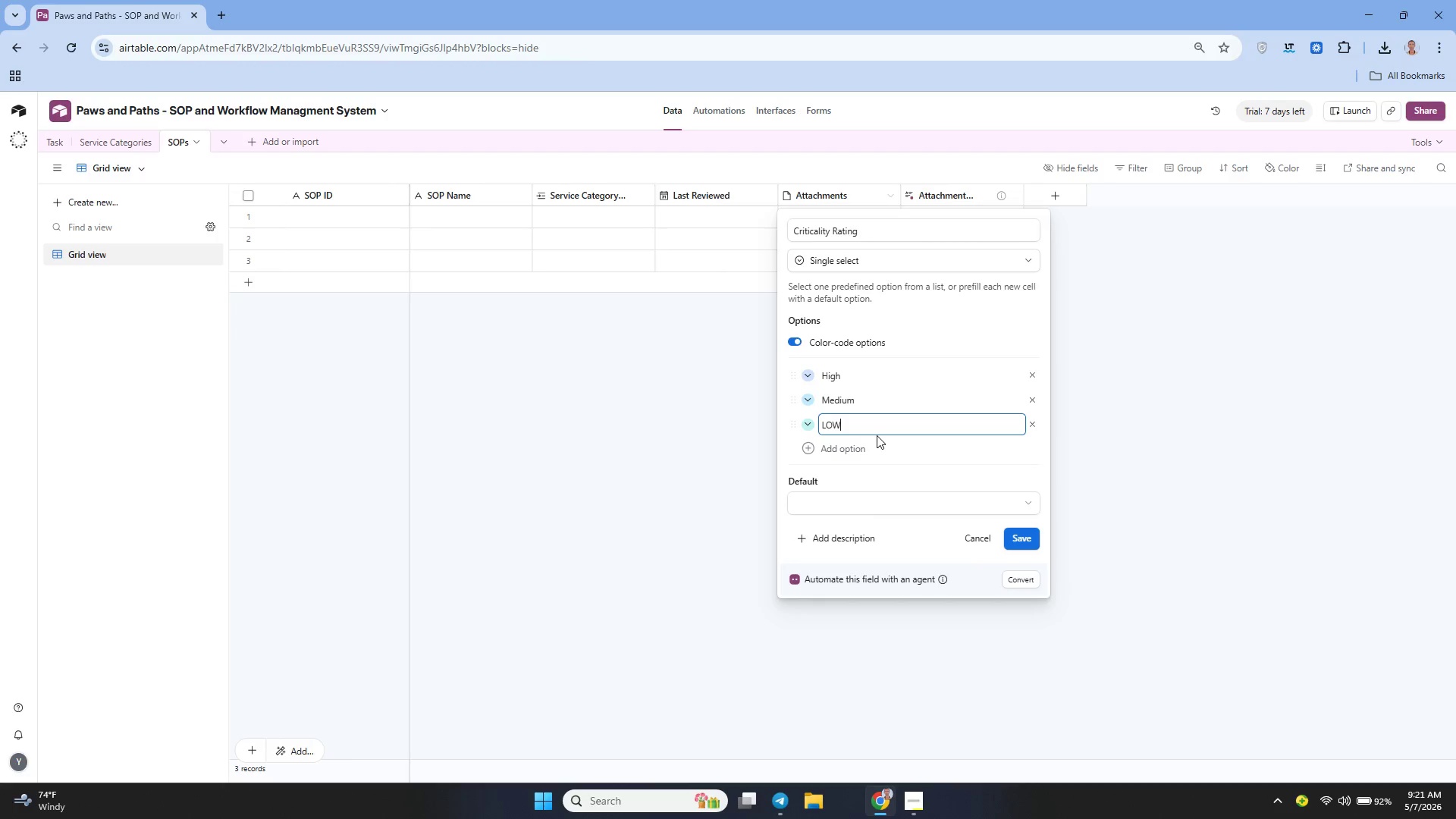 
key(Backspace)
key(Backspace)
type(ow)
 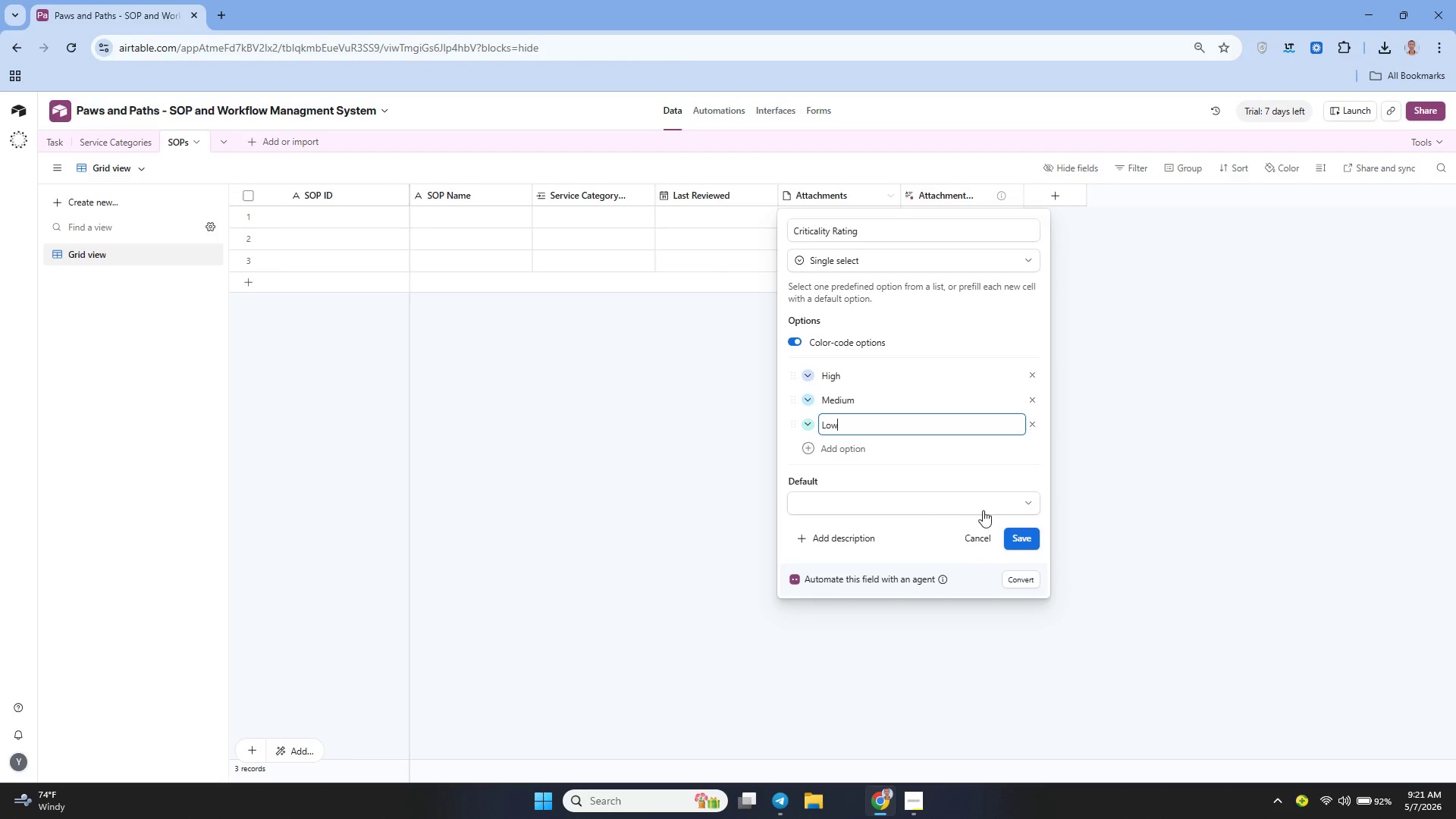 
left_click([1017, 533])
 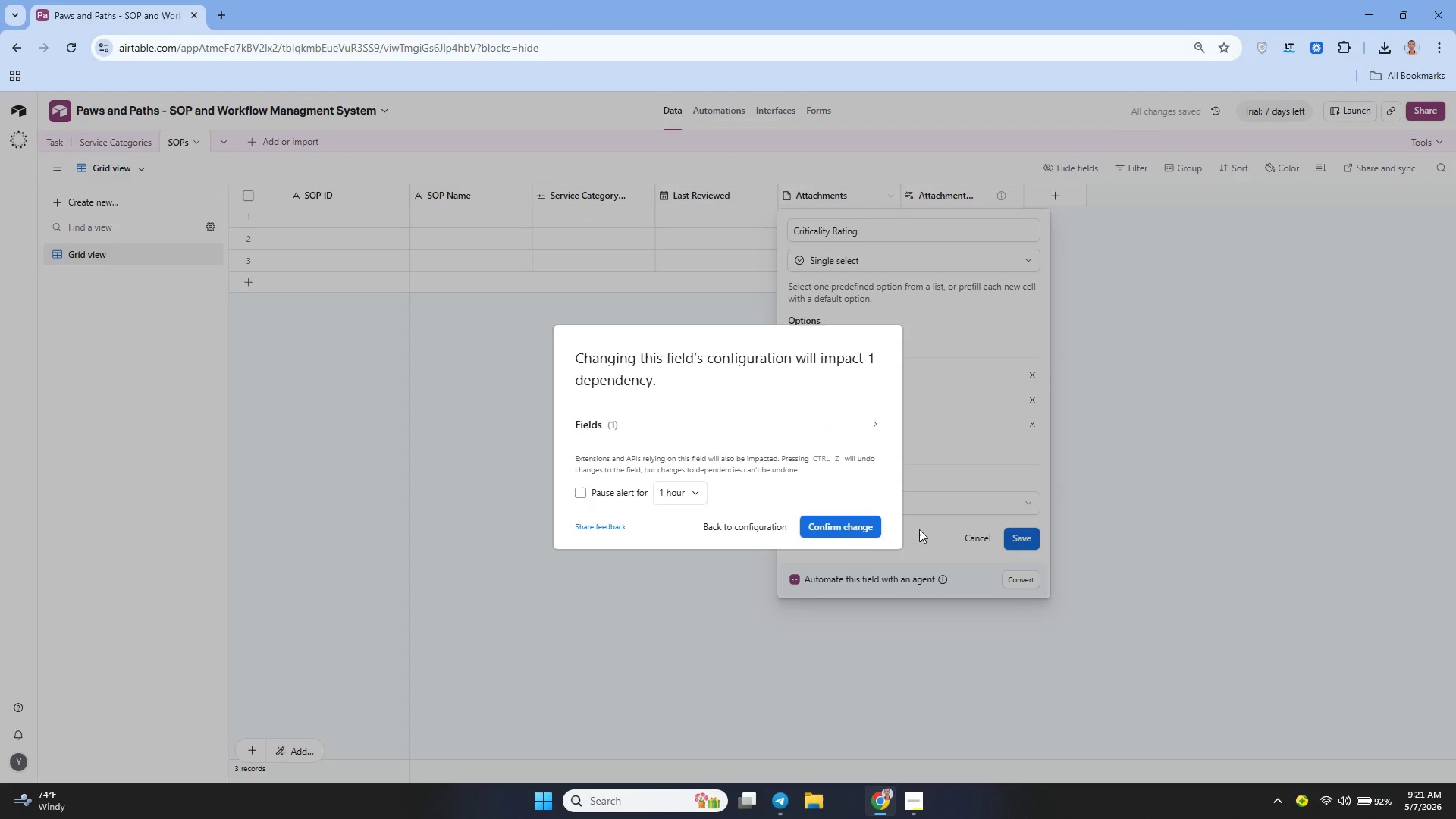 
left_click([817, 523])
 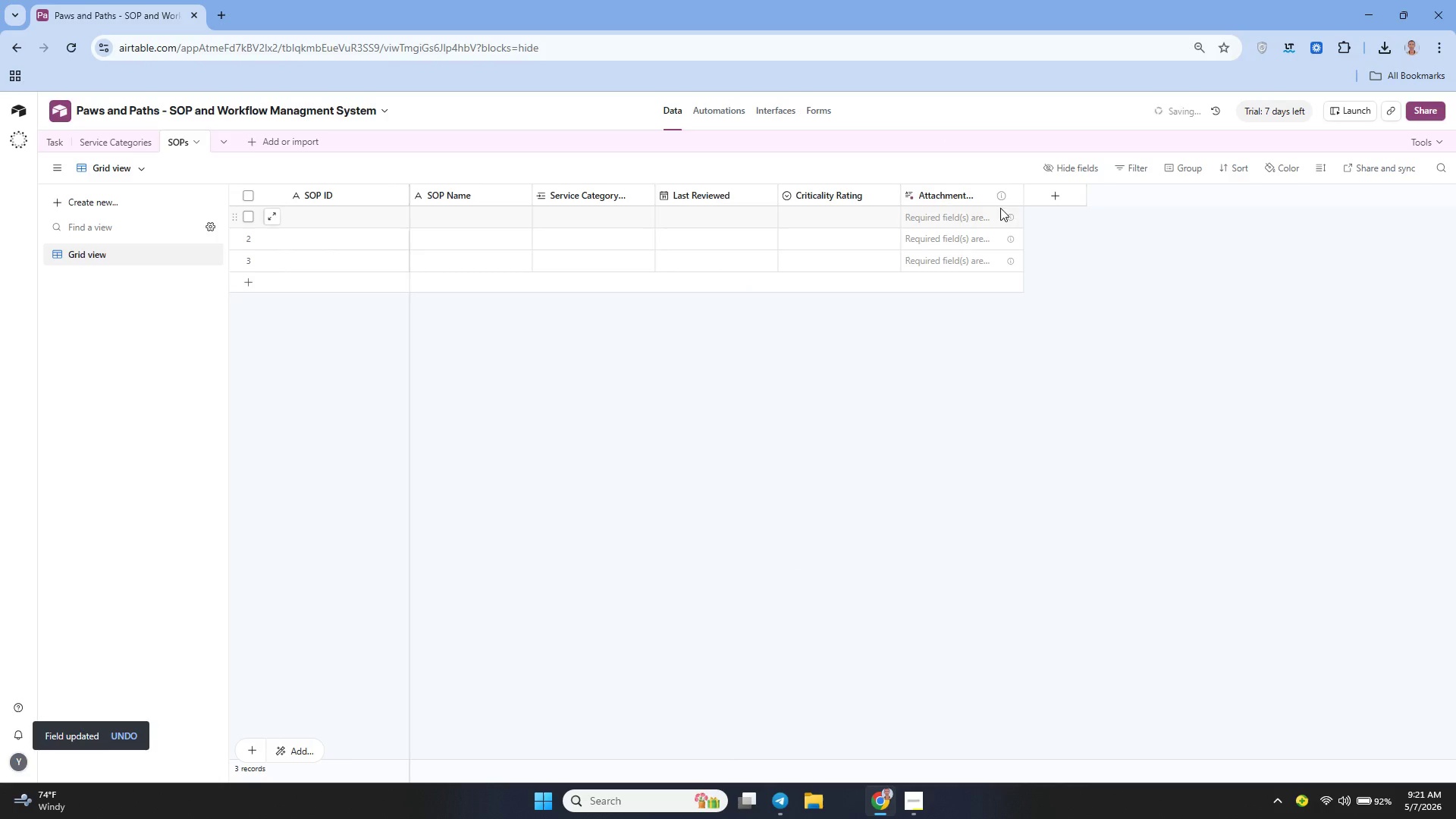 
left_click([1012, 197])
 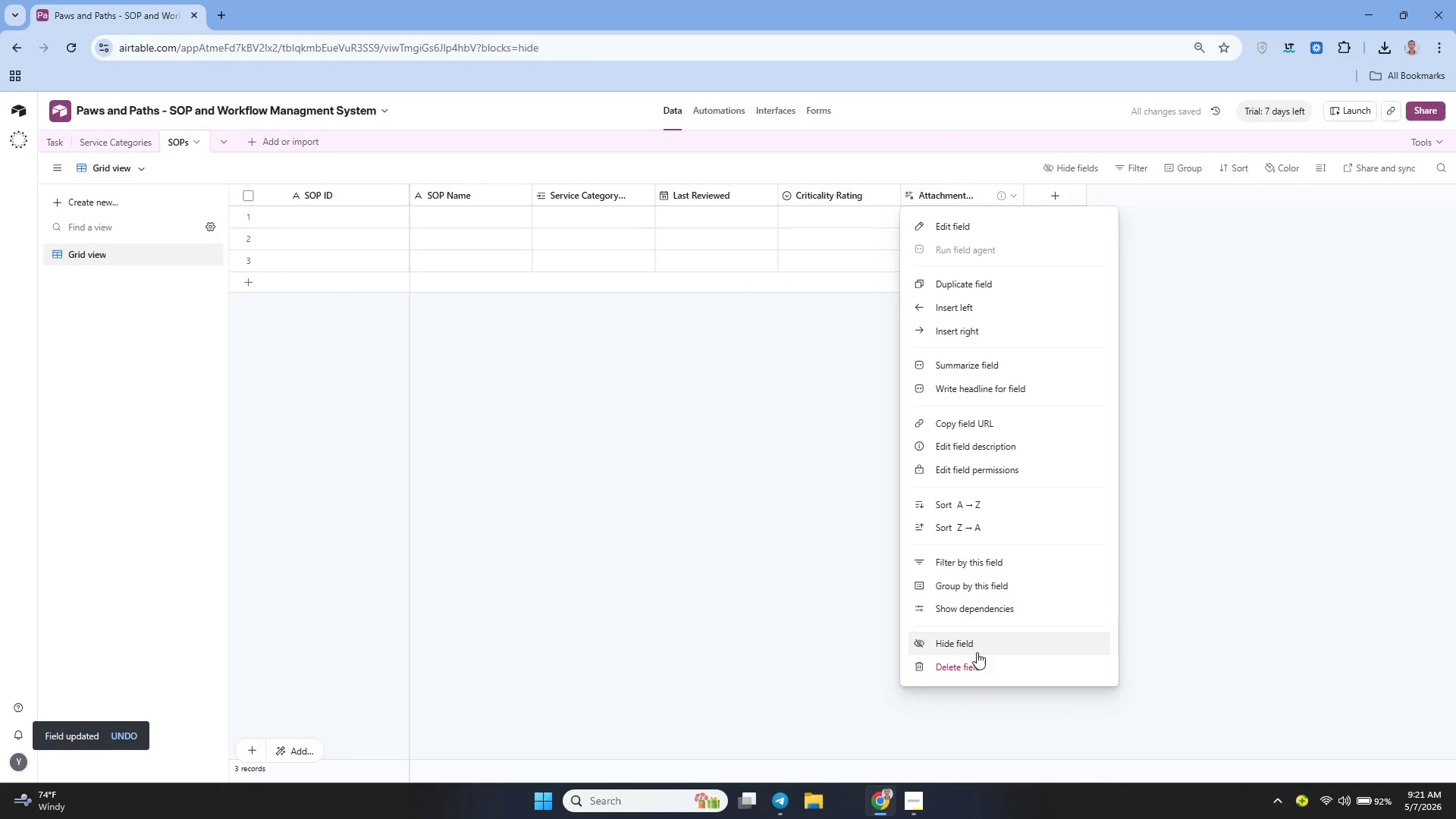 
left_click([972, 664])
 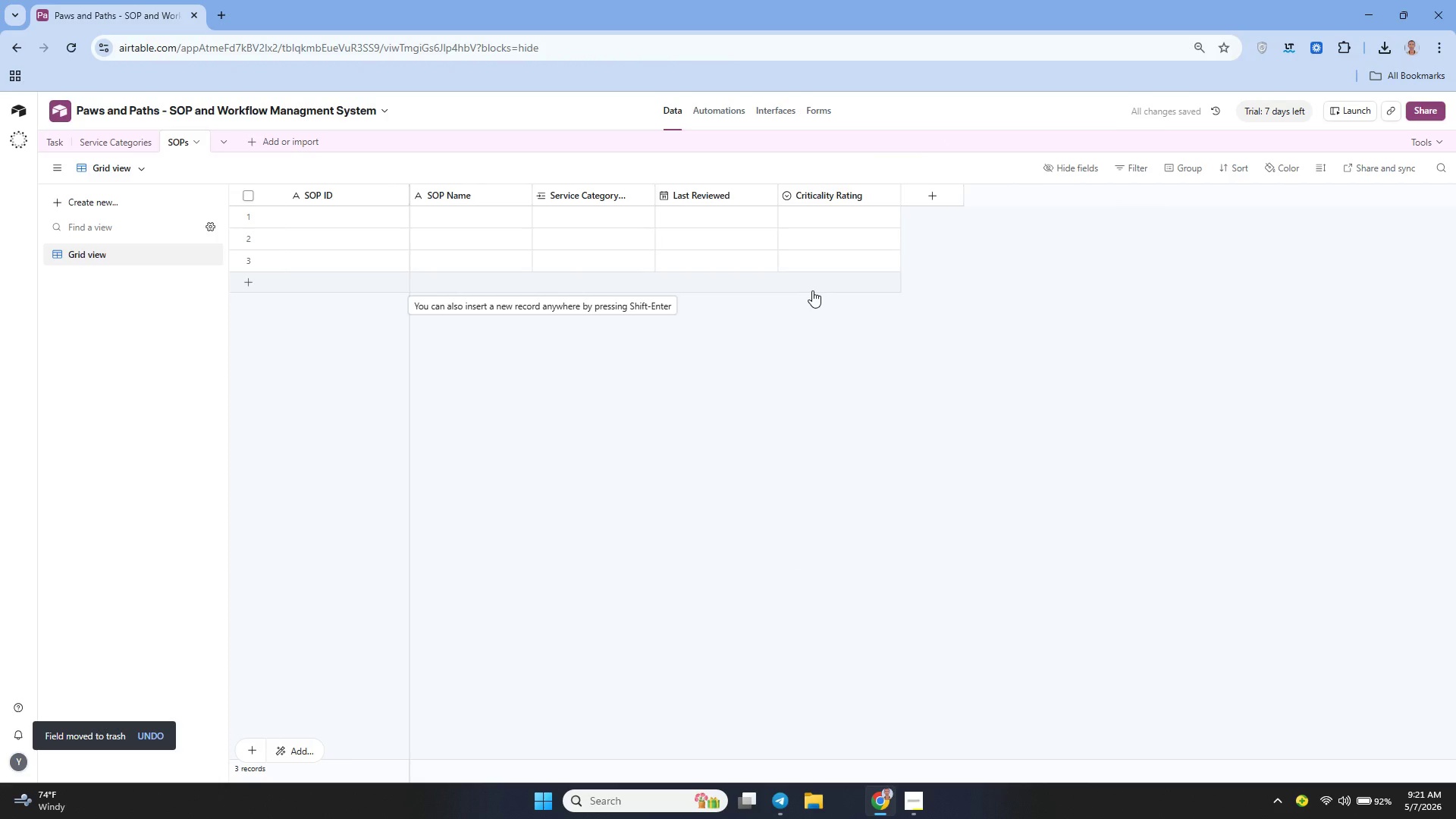 
wait(5.78)
 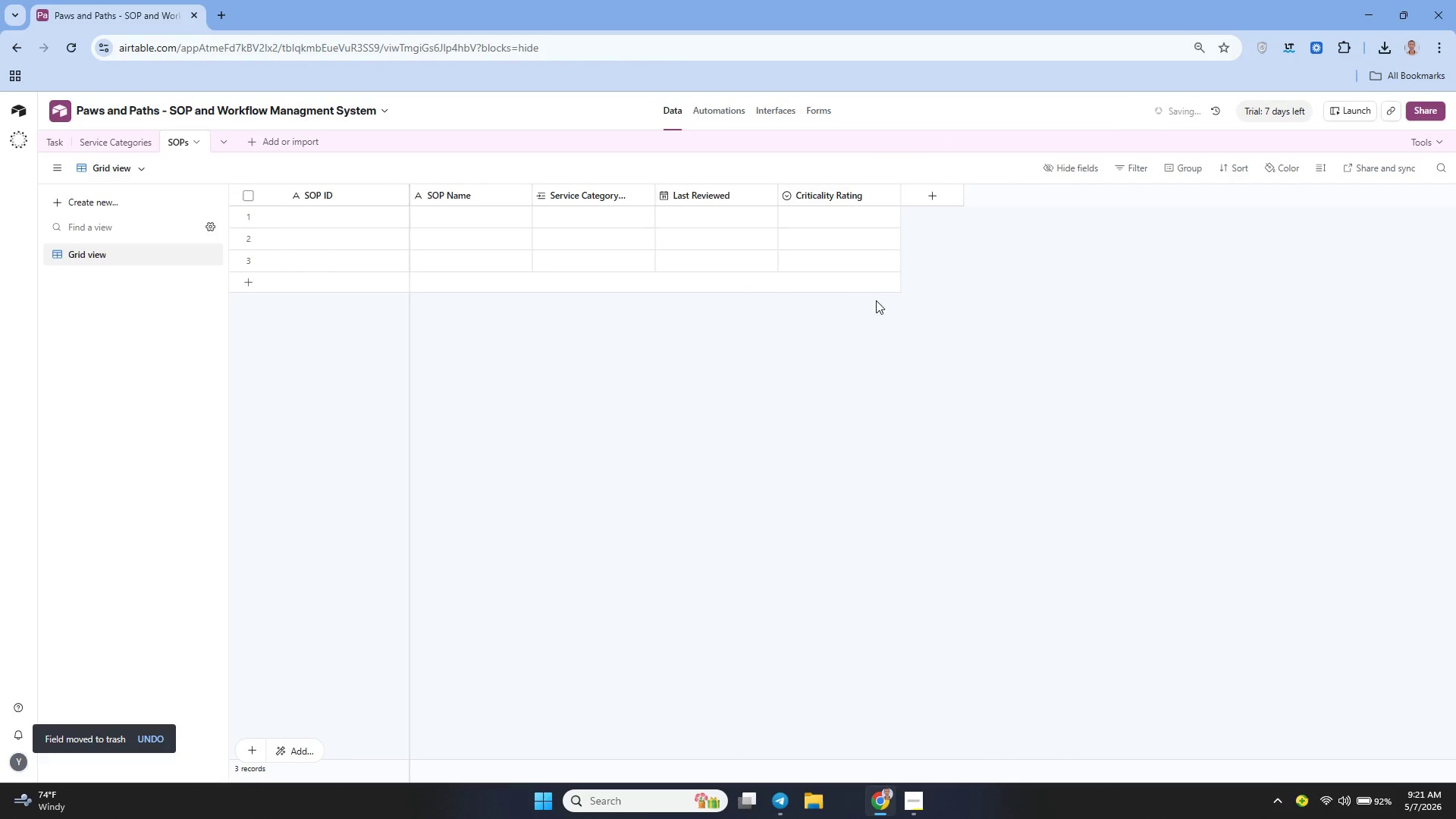 
left_click([364, 223])
 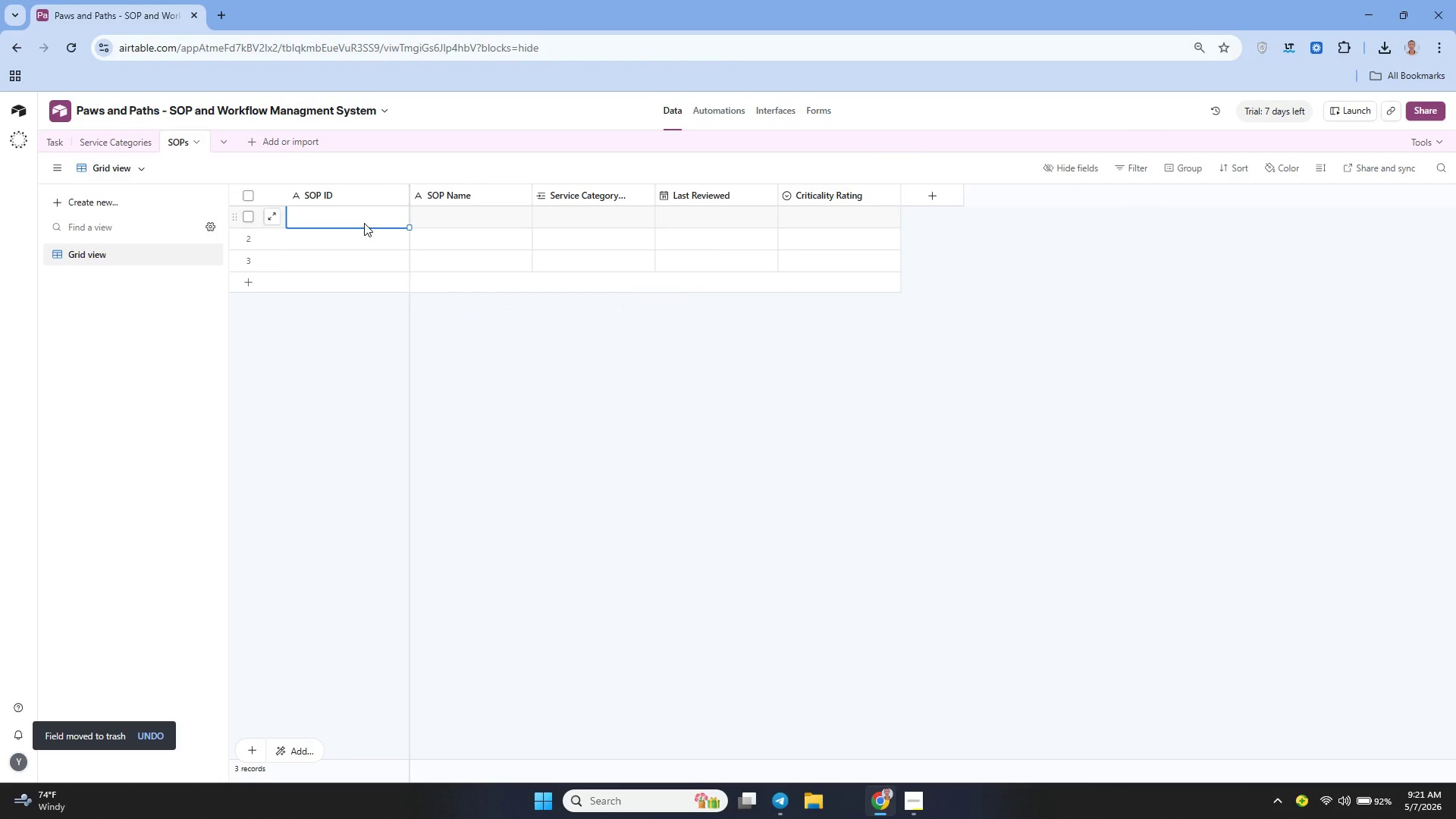 
type(SOP-001)
key(Tab)
type(Aggresi)
key(Backspace)
type(sive Dog T)
key(Backspace)
type(Intake)
key(Tab)
type(Boarding)
 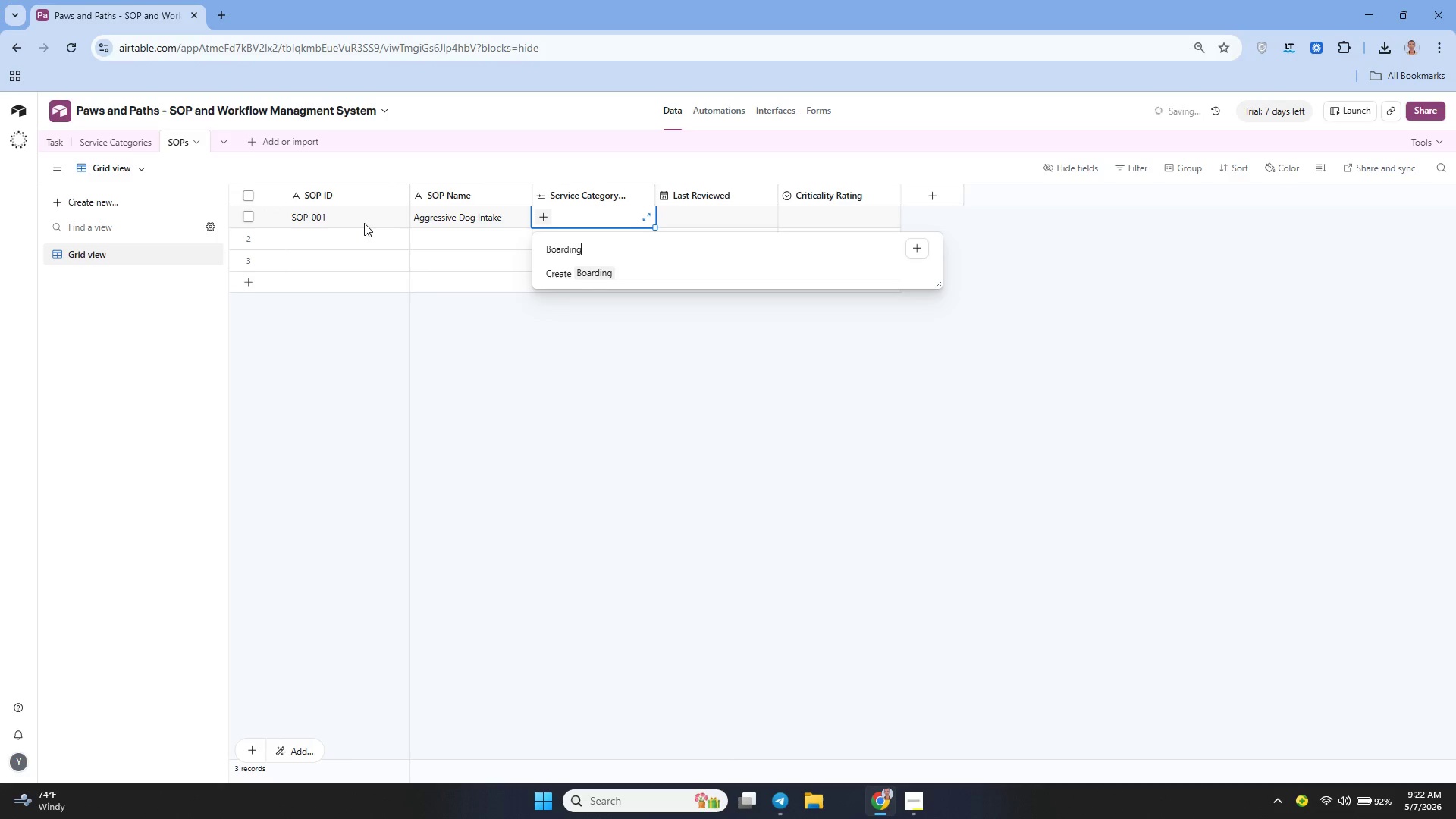 
wait(5.25)
 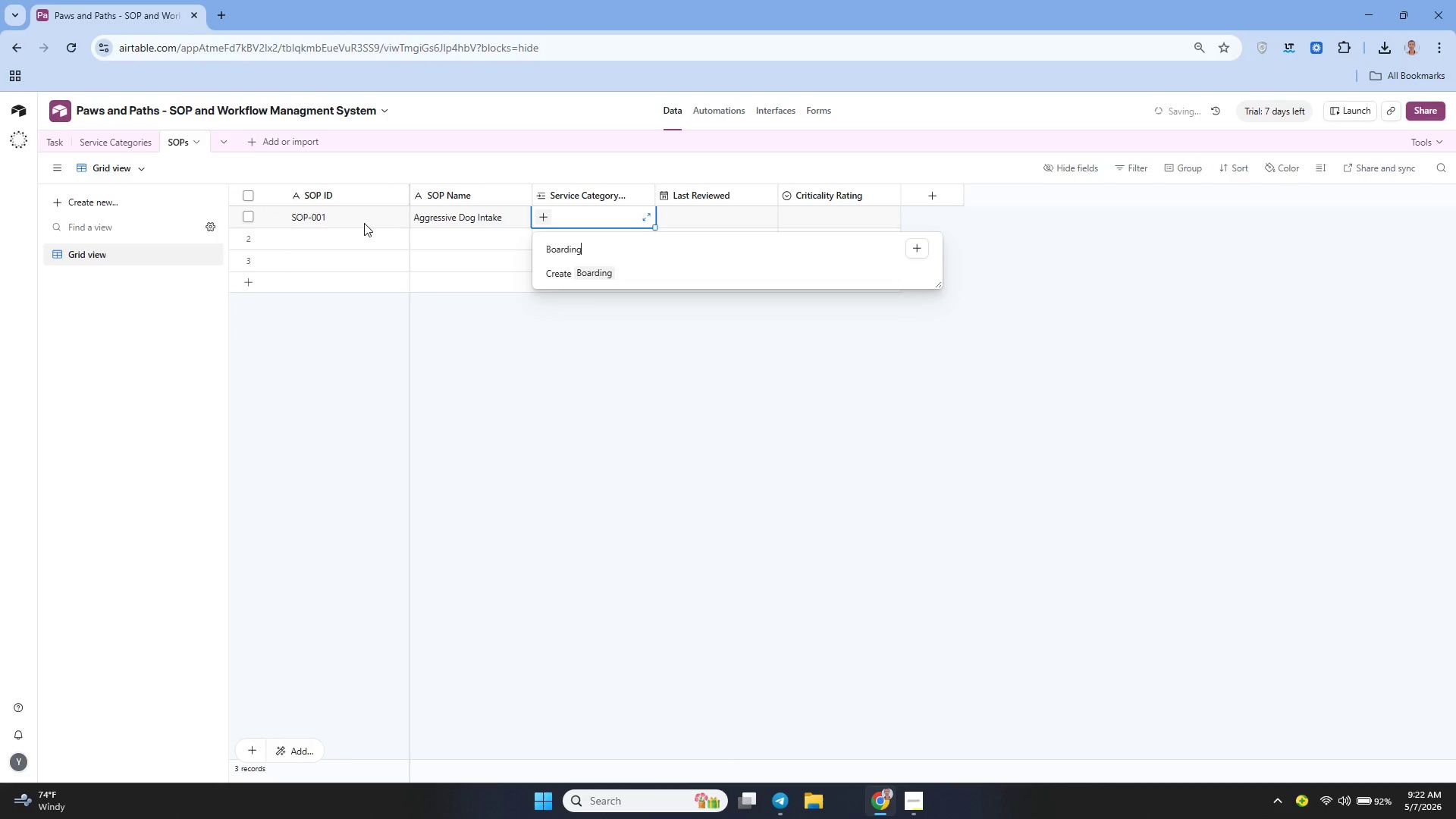 
left_click([565, 253])
 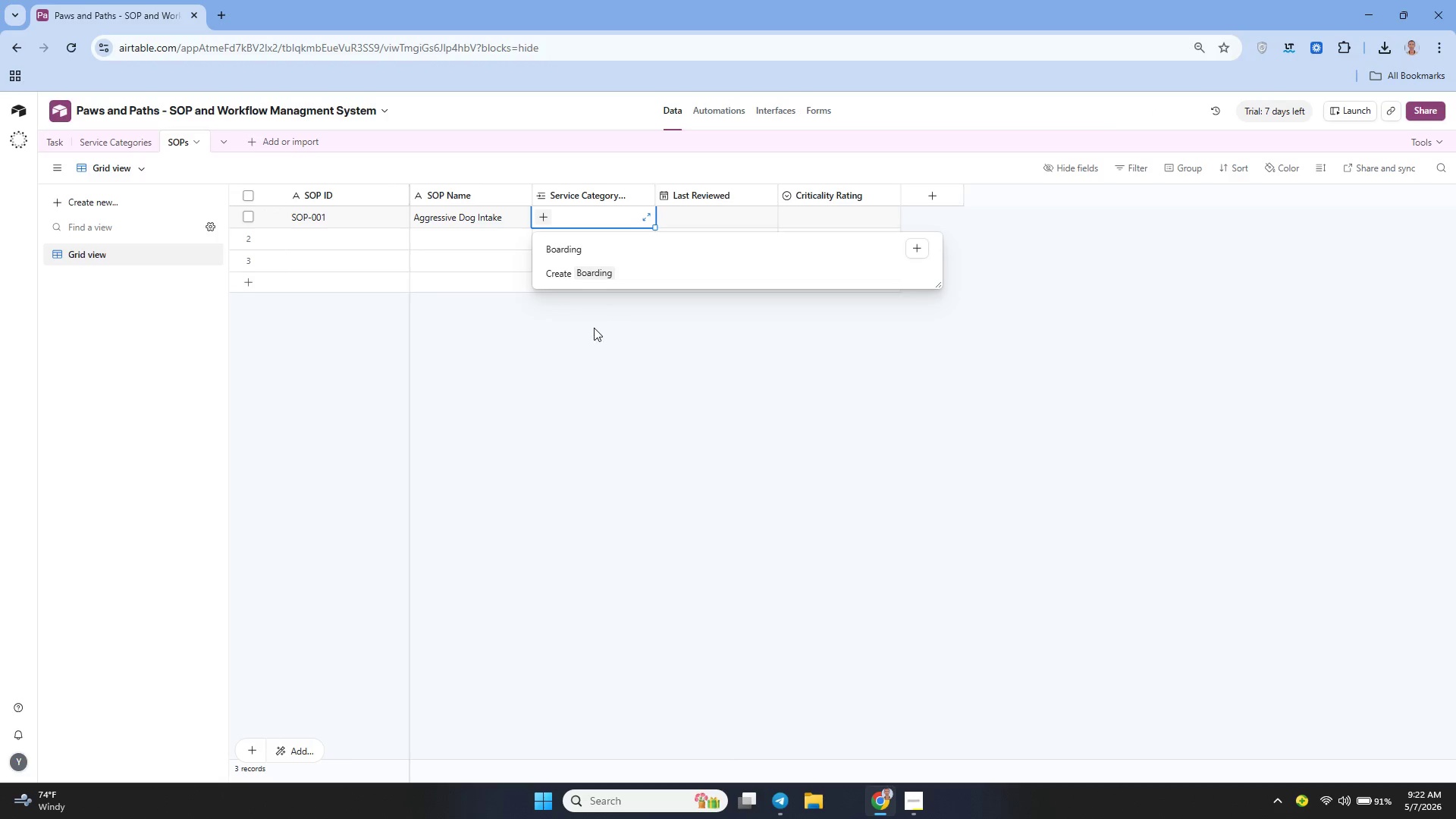 
left_click([591, 328])
 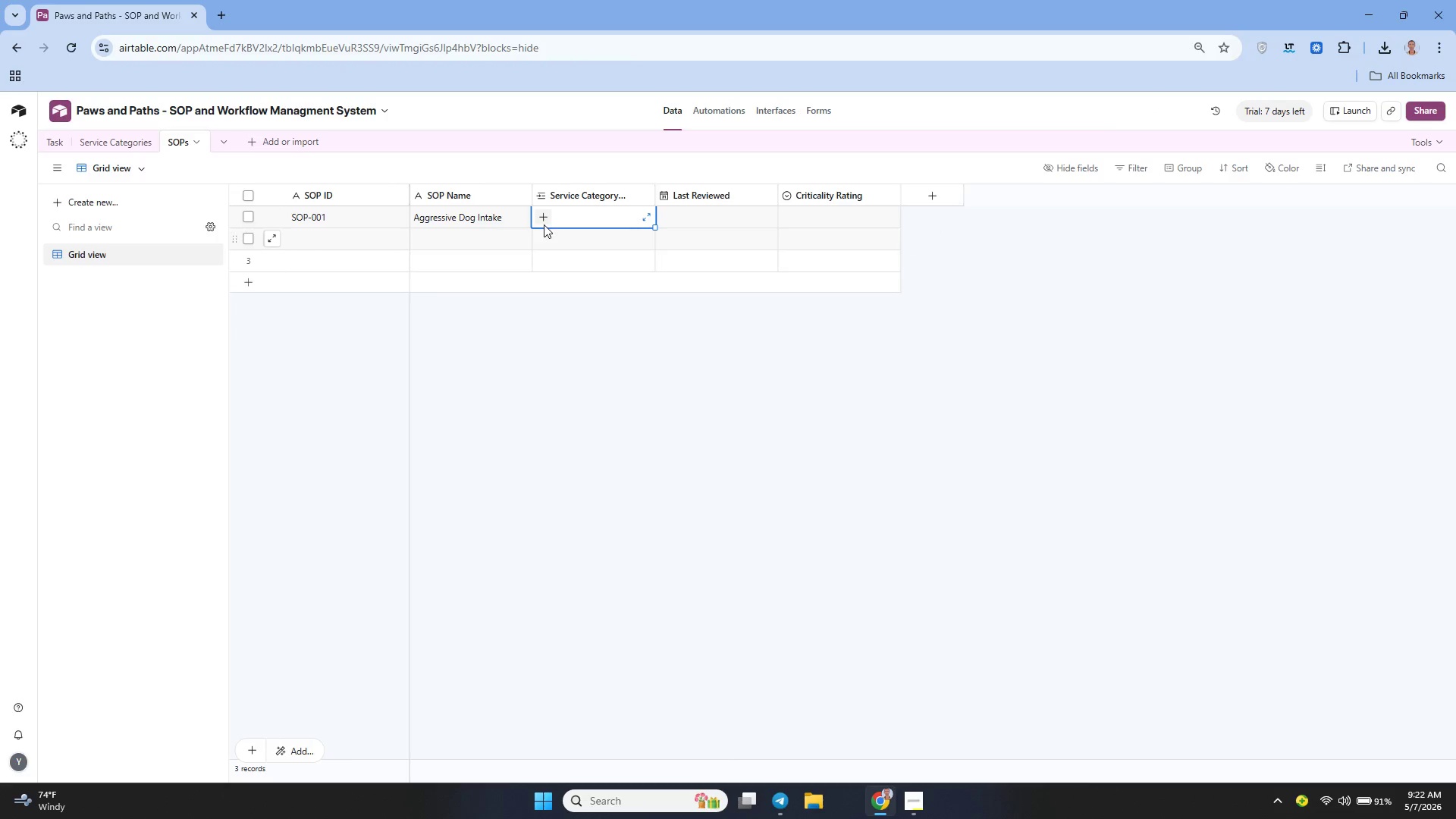 
left_click([542, 223])
 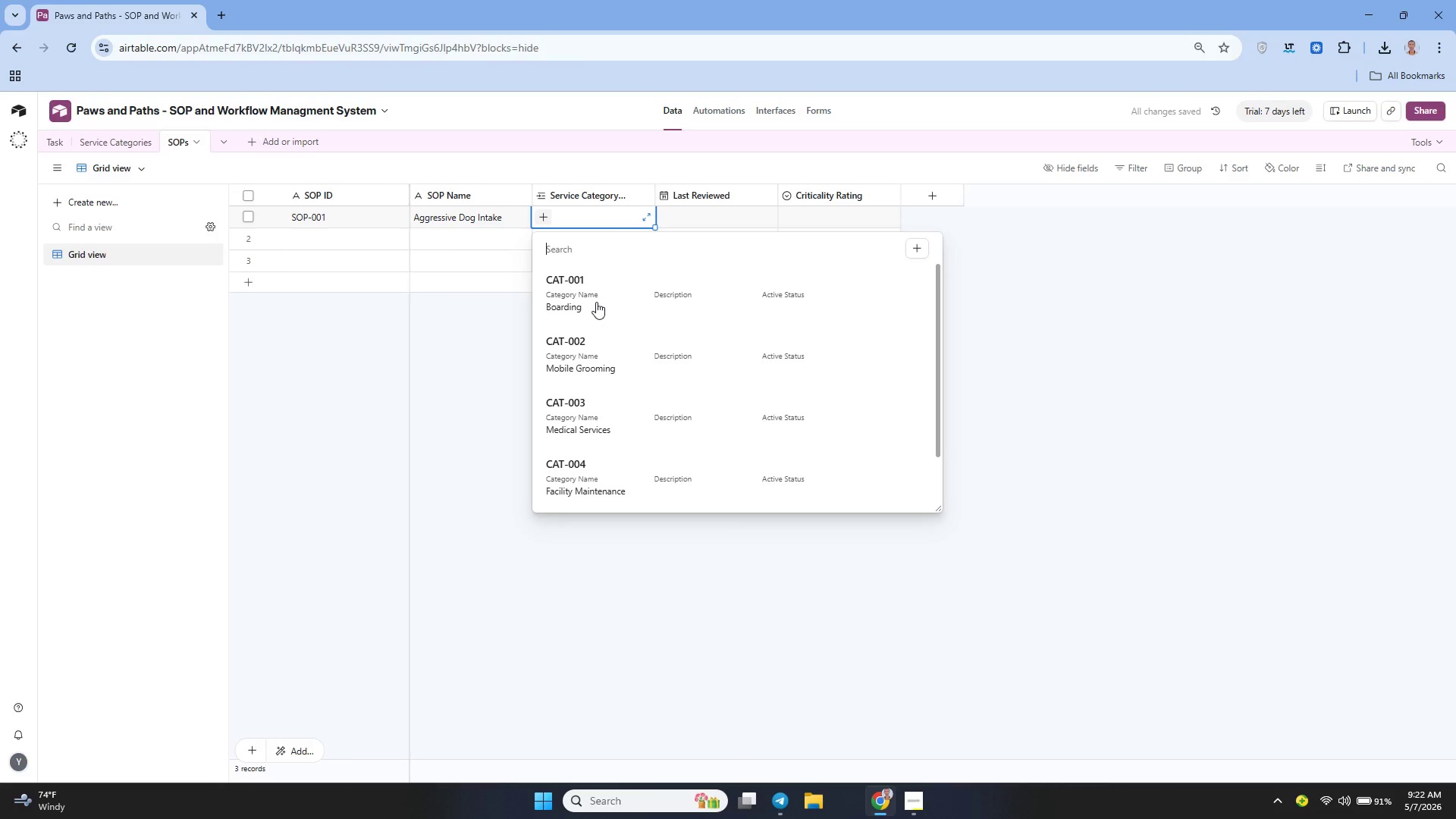 
left_click([596, 303])
 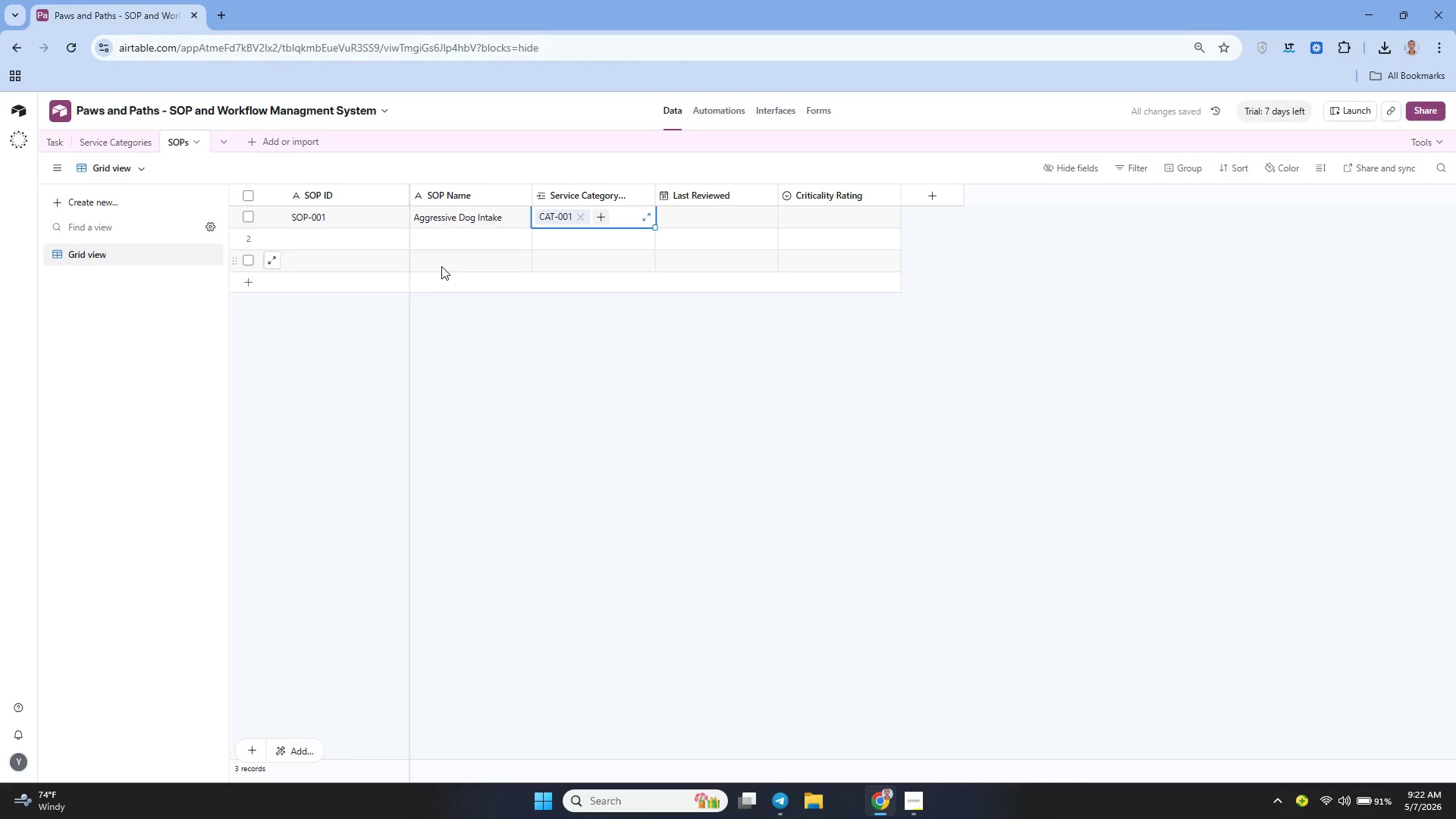 
left_click([331, 240])
 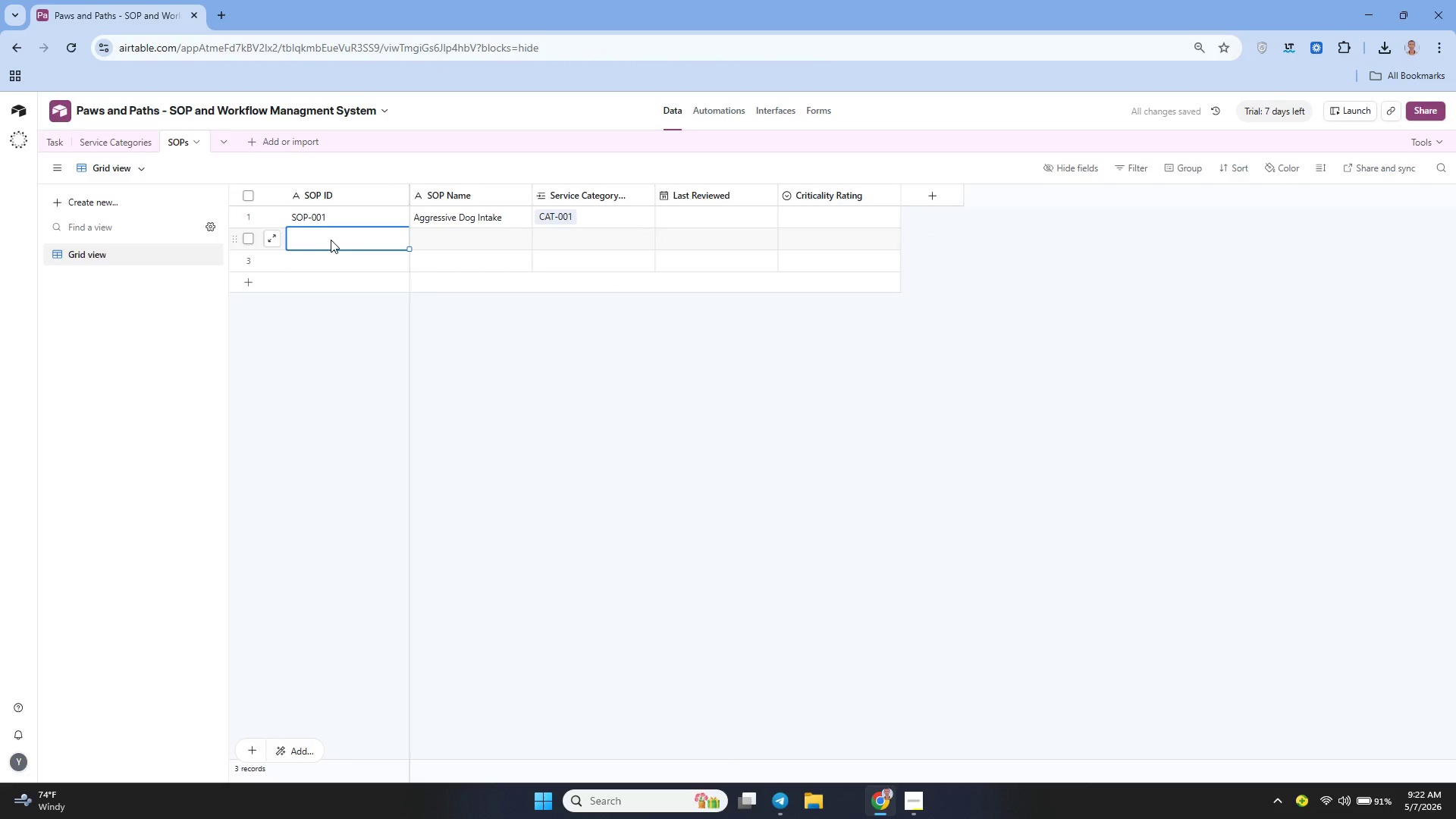 
type(SOP-002)
 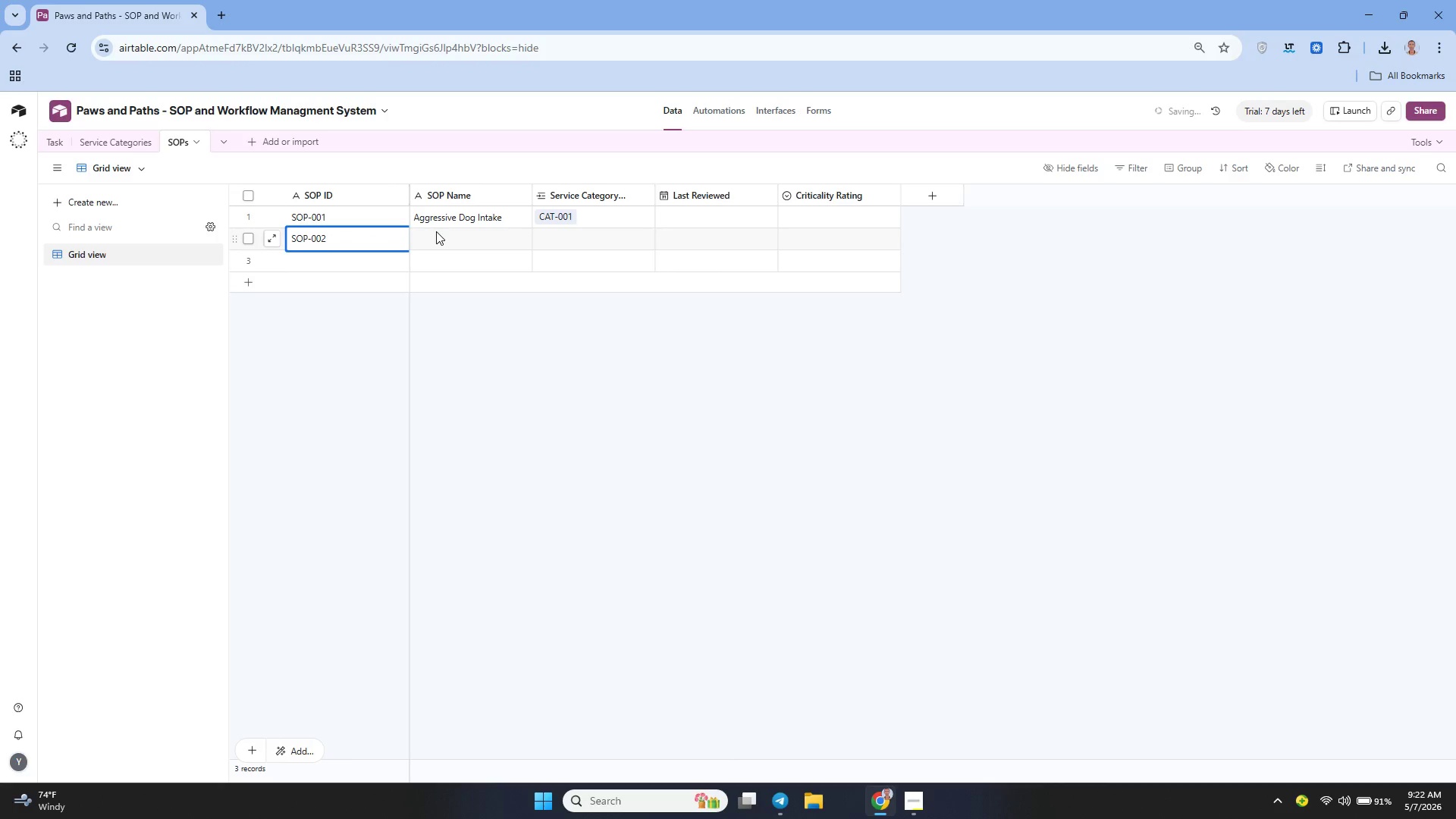 
left_click([441, 235])
 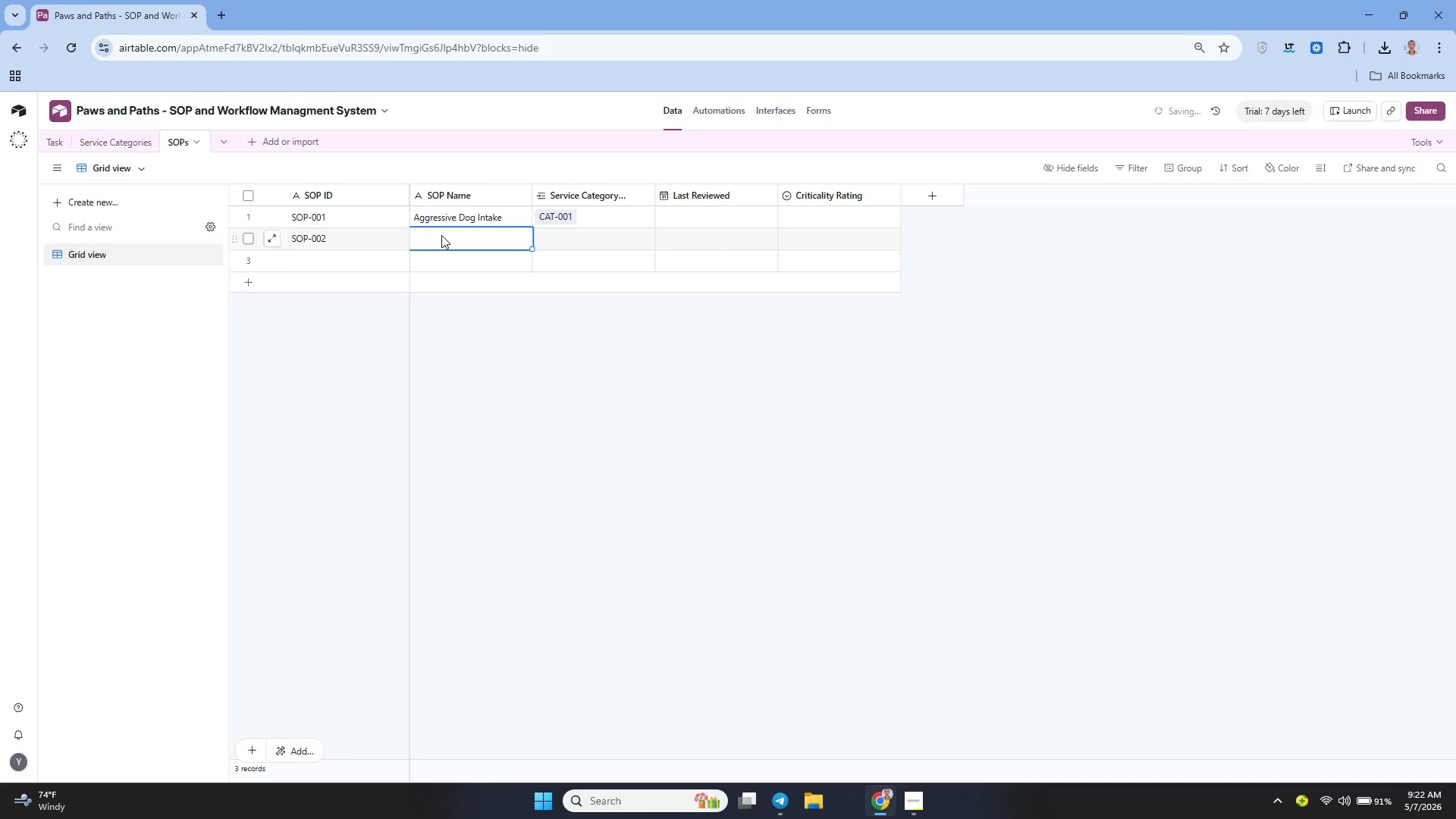 
type(Mobile Van )
 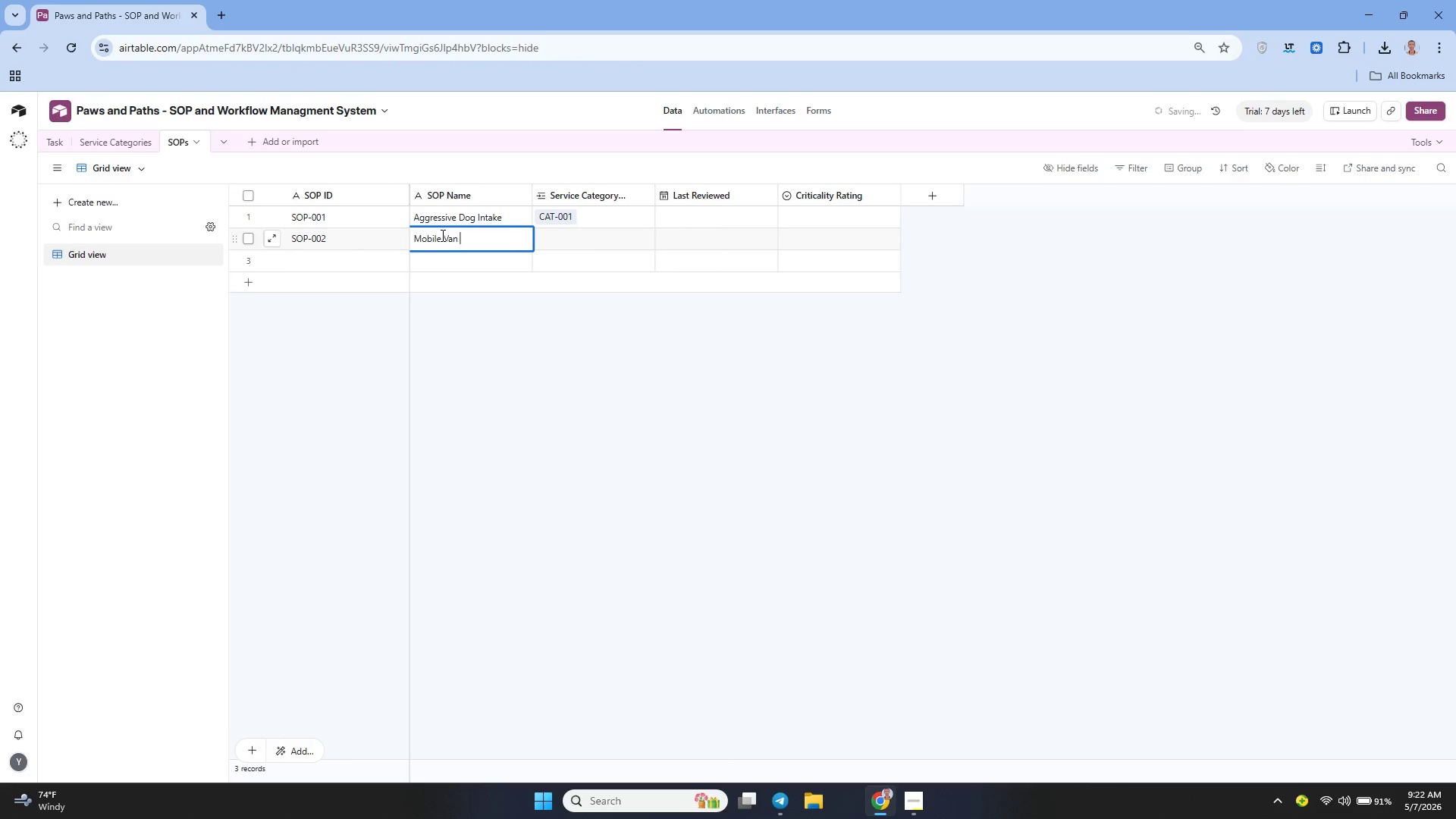 
type(Setup)
 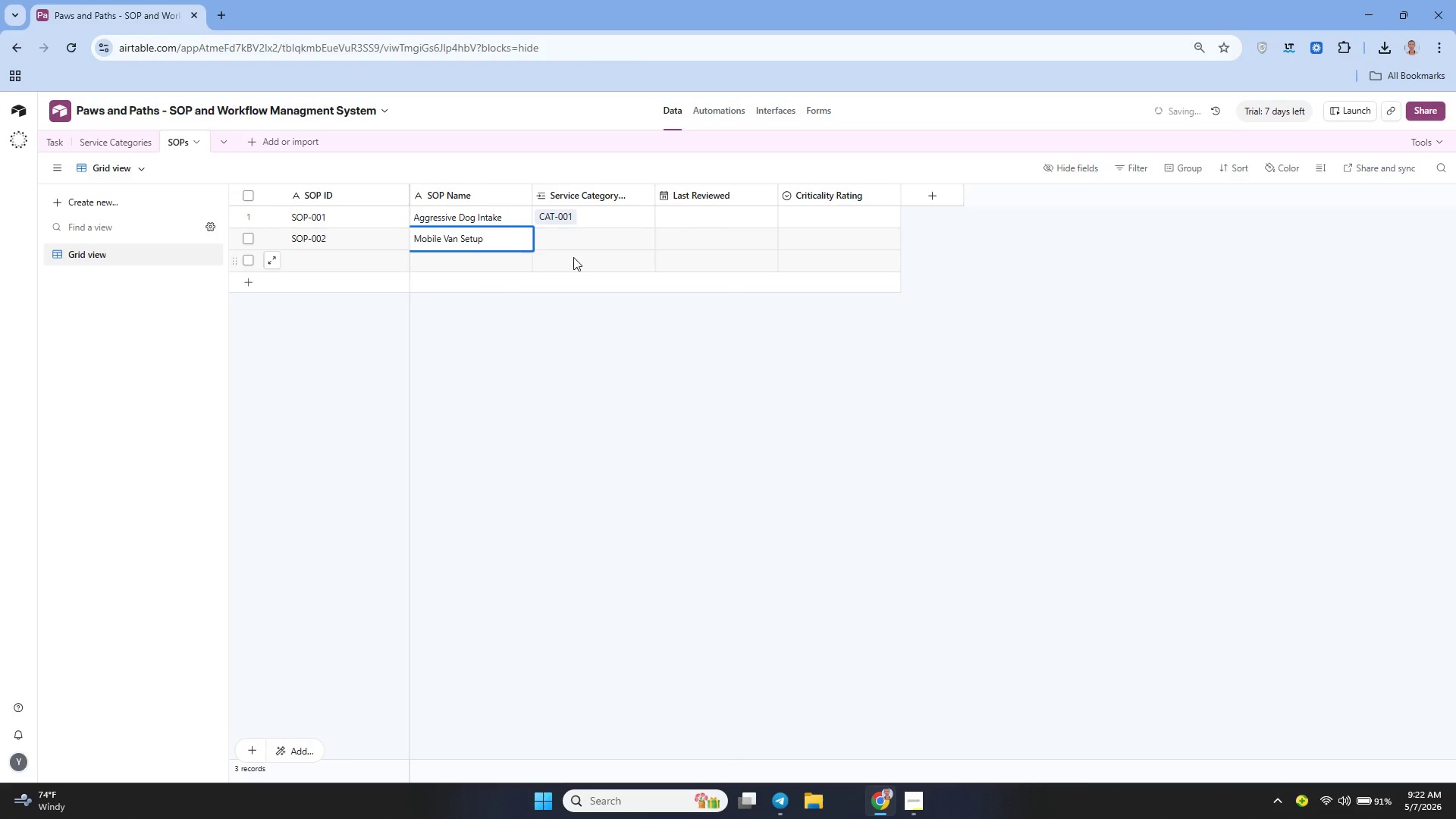 
left_click([561, 243])
 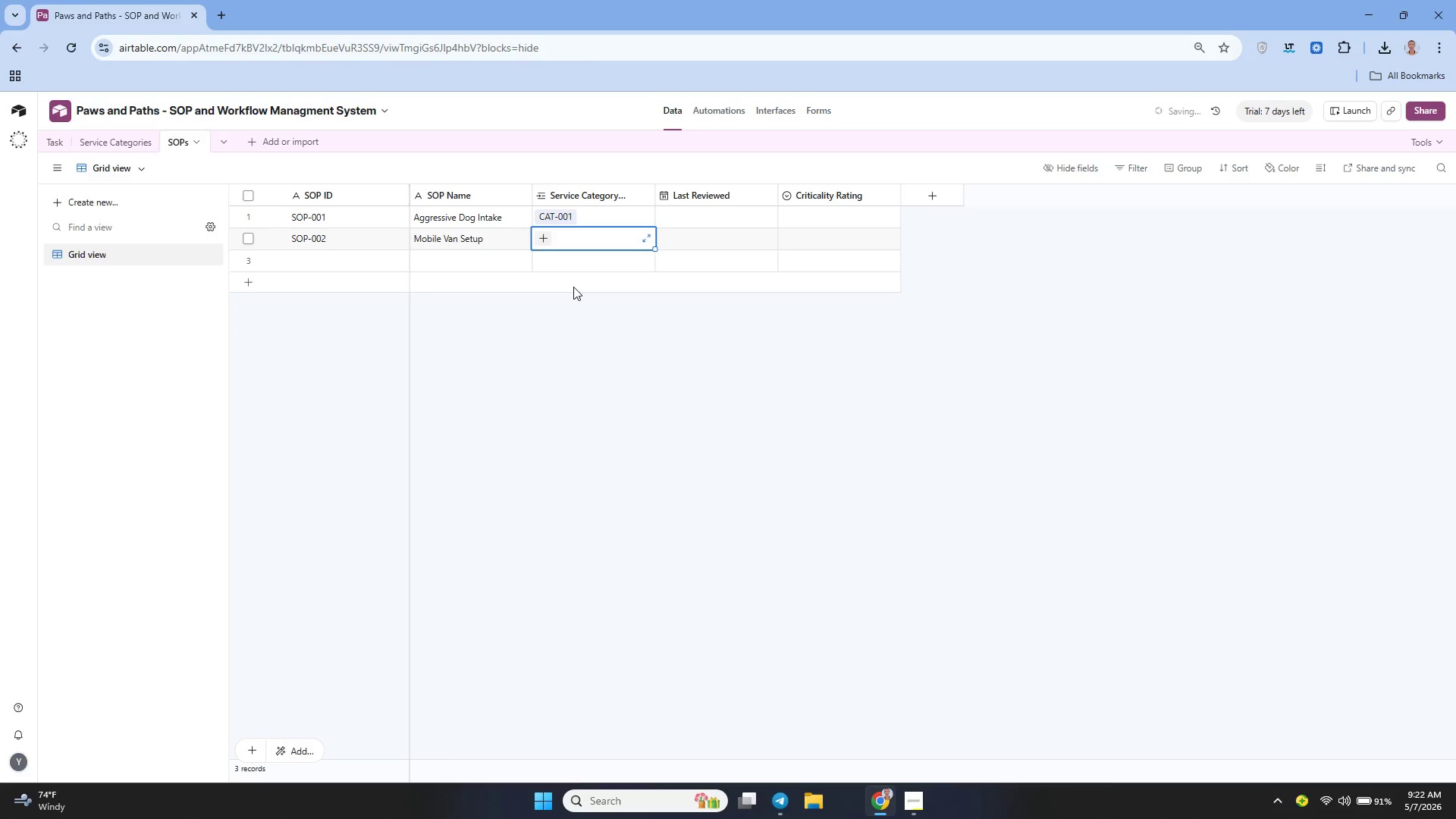 
type(Mobile )
key(Backspace)
key(Backspace)
key(Backspace)
key(Backspace)
key(Backspace)
key(Backspace)
key(Backspace)
 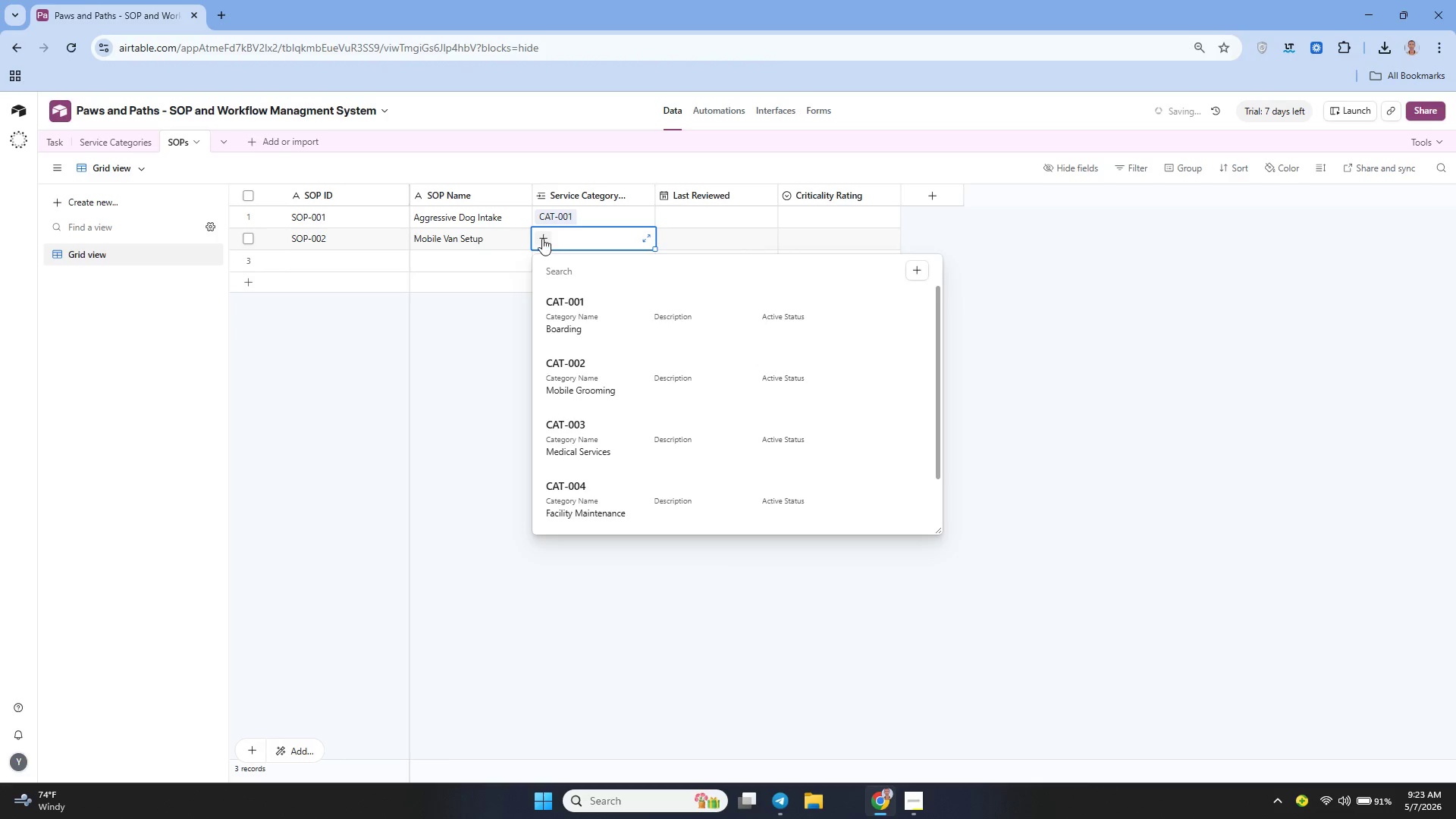 
double_click([542, 238])
 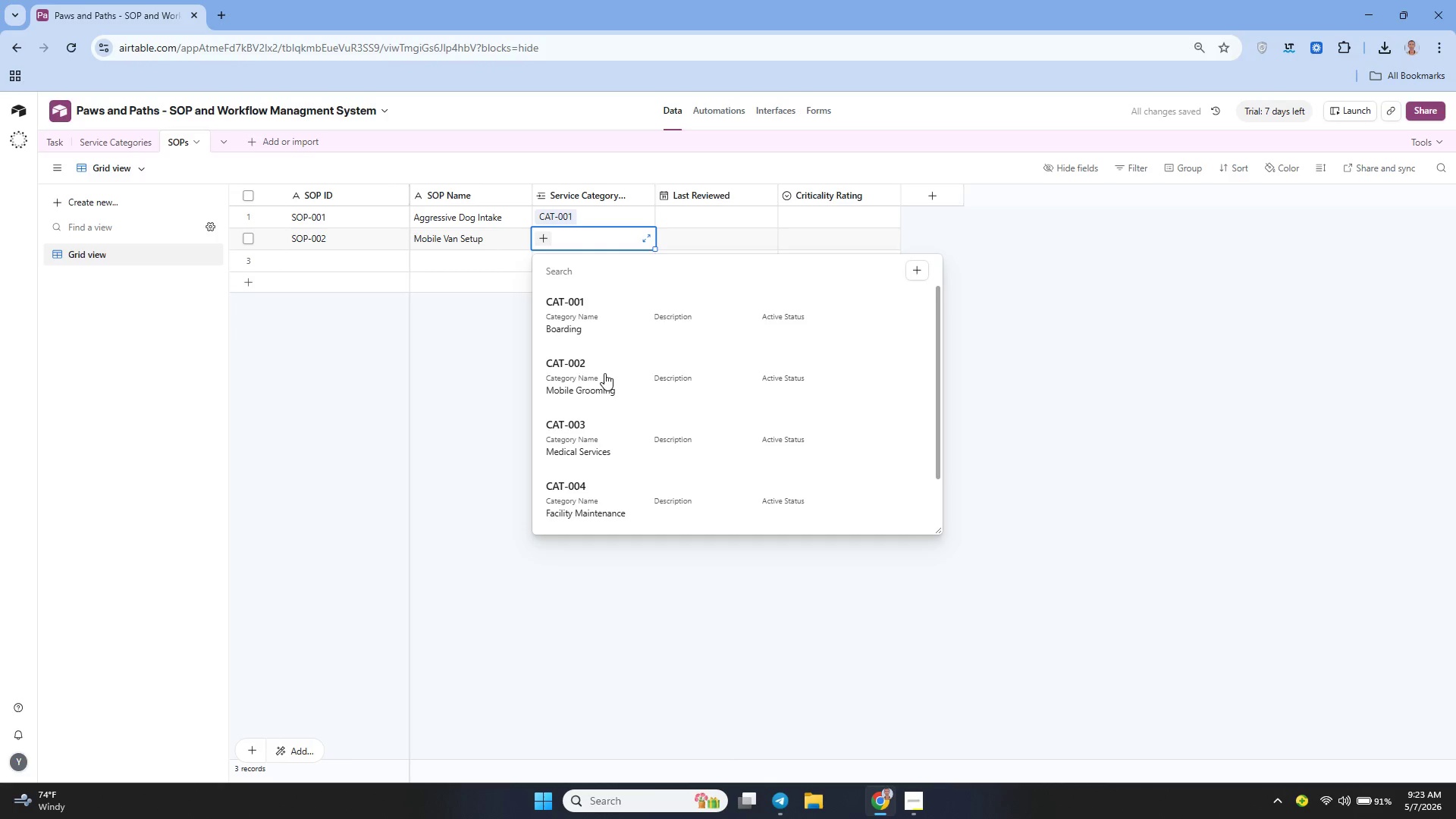 
wait(5.47)
 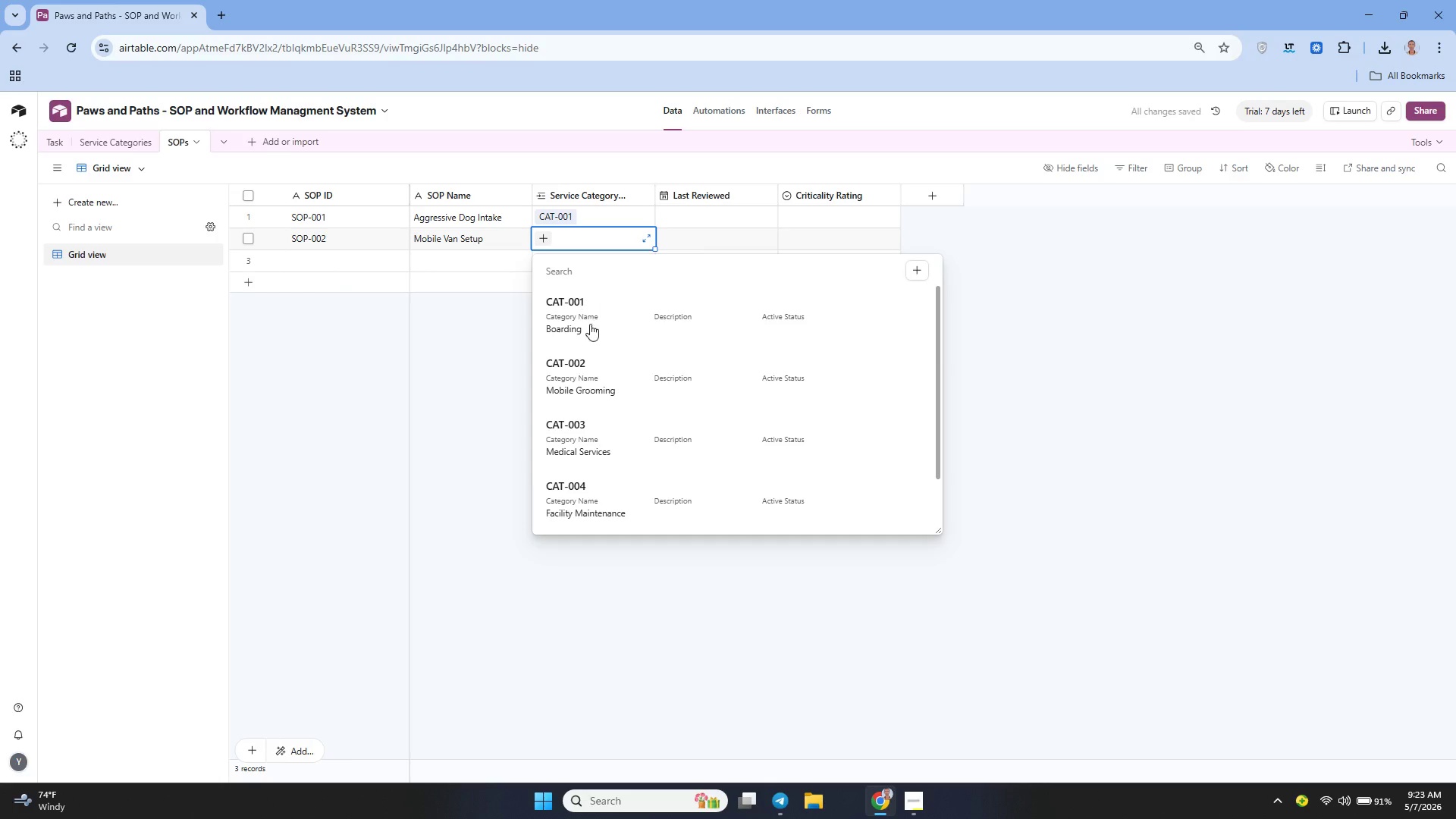 
left_click([605, 375])
 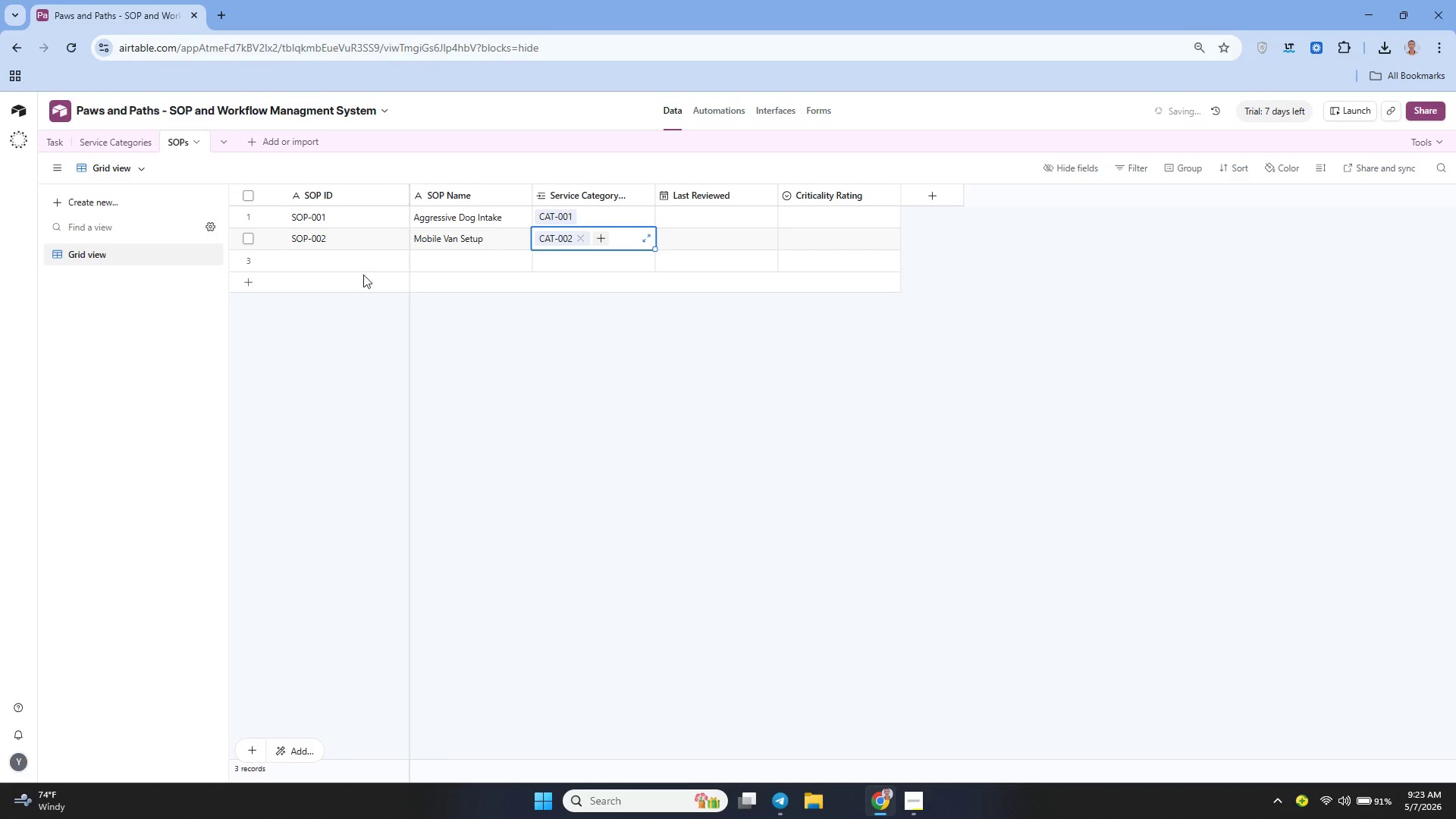 
left_click([347, 261])
 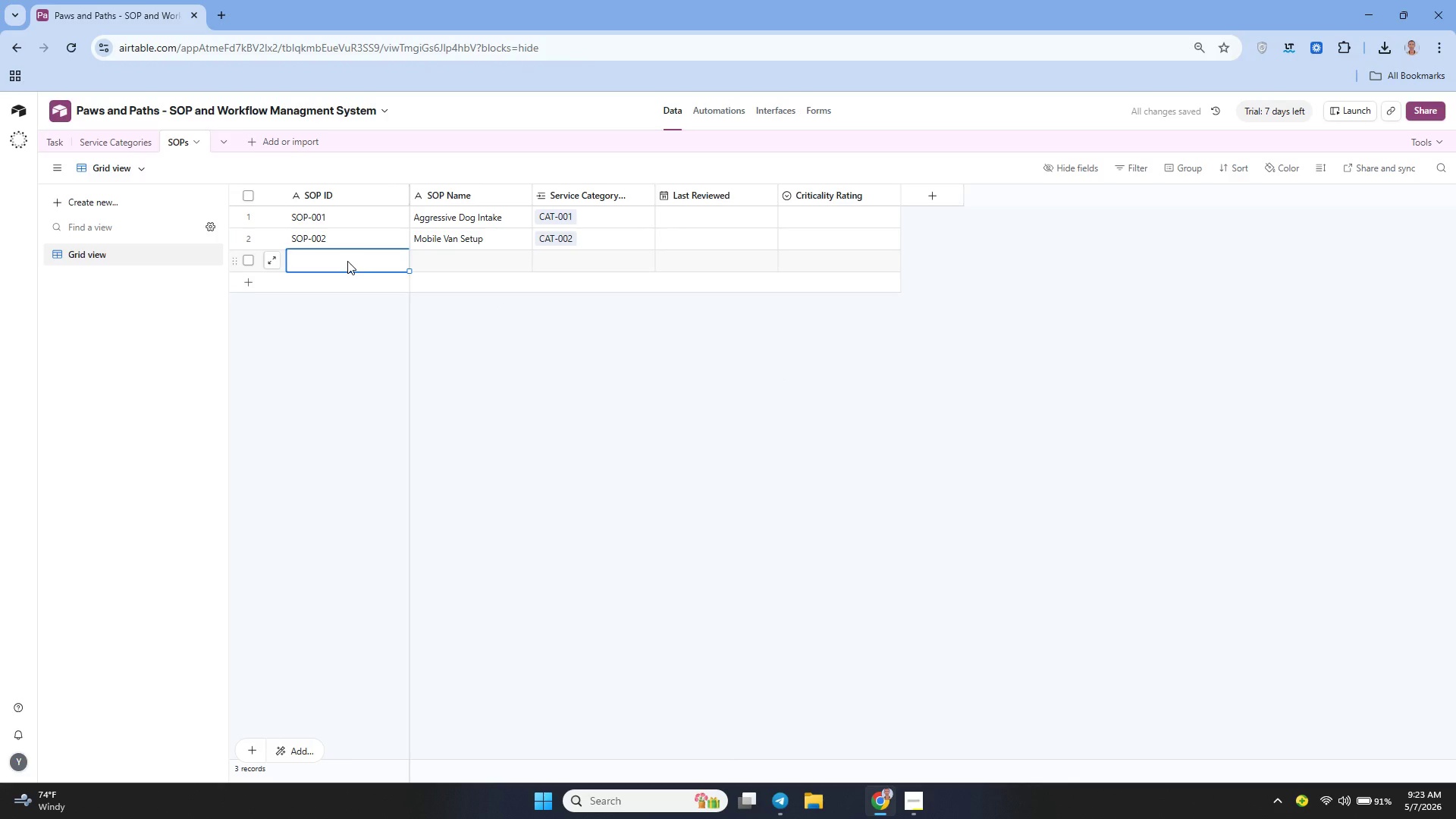 
type(sop)
key(Backspace)
key(Backspace)
key(Backspace)
type(SOP-003)
 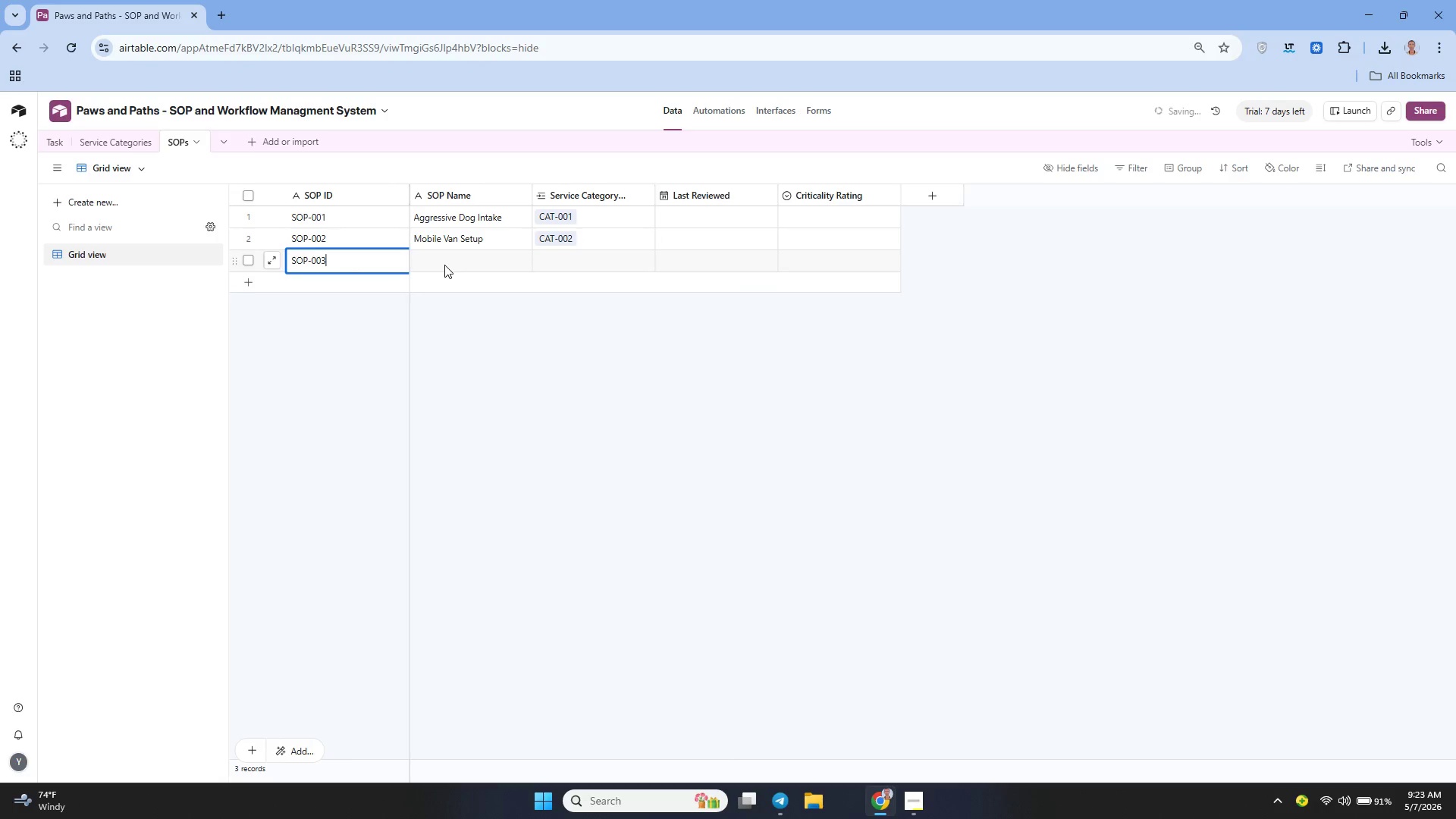 
left_click([444, 265])
 